 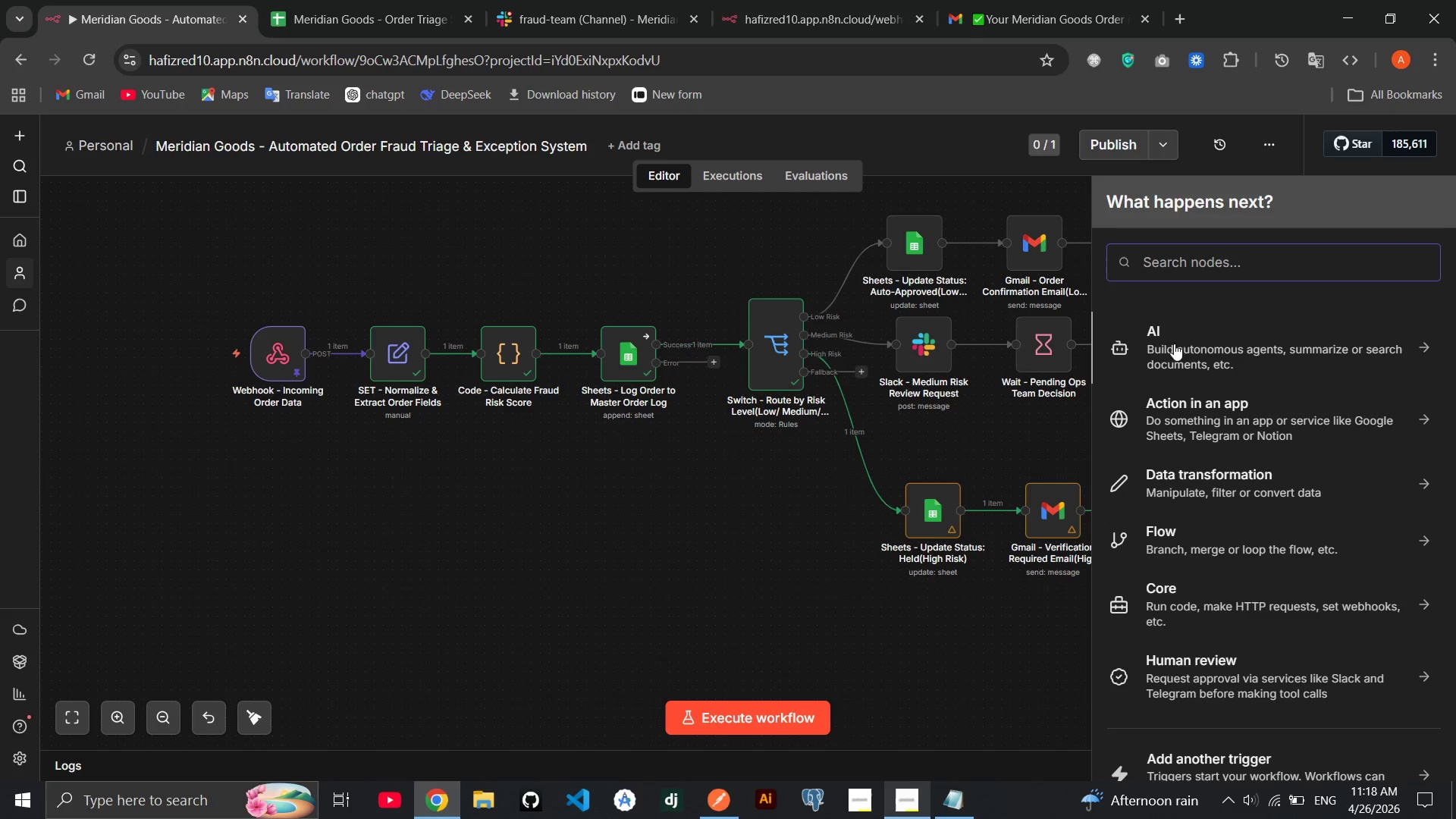 
type(sche)
 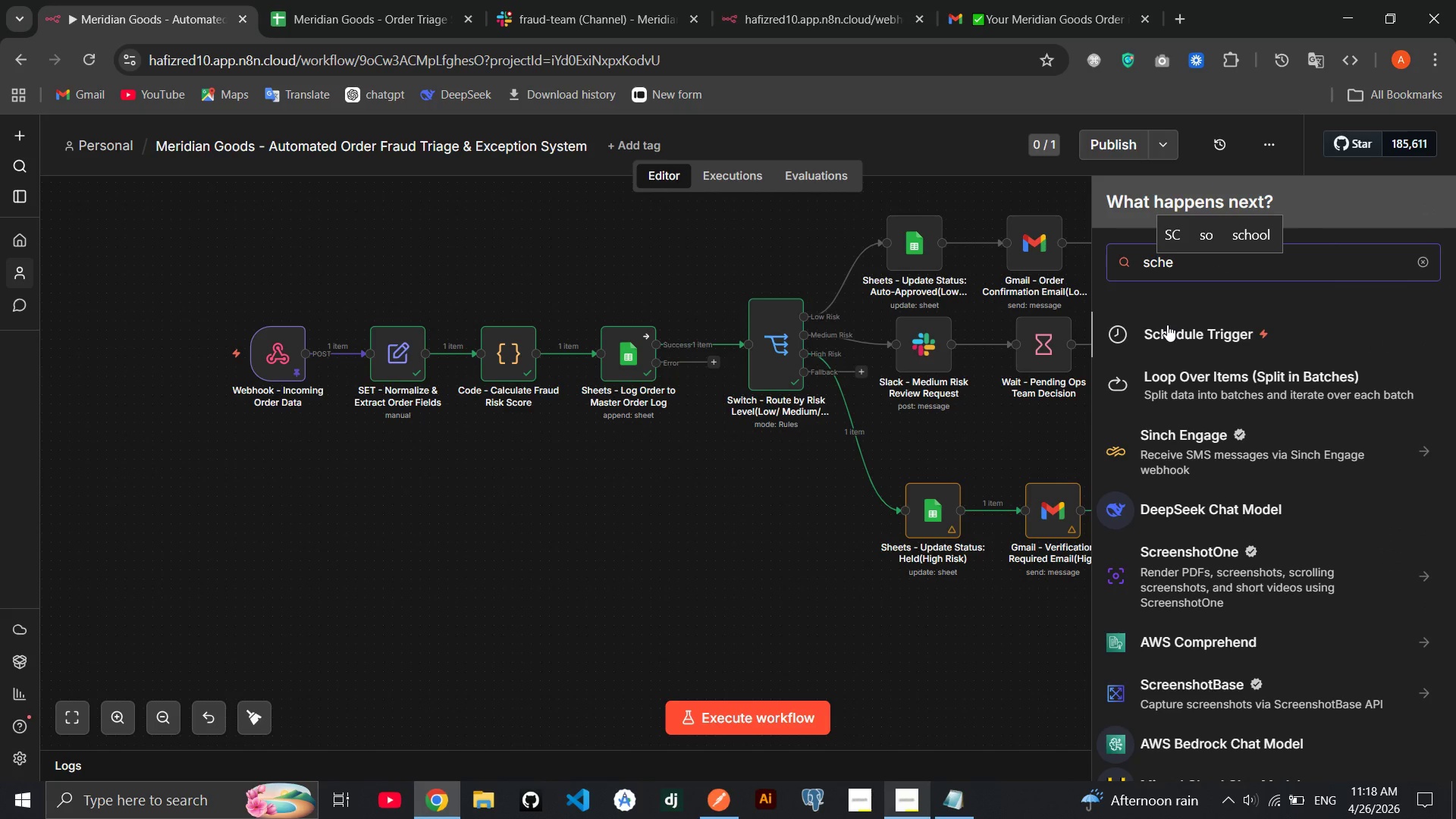 
key(Enter)
 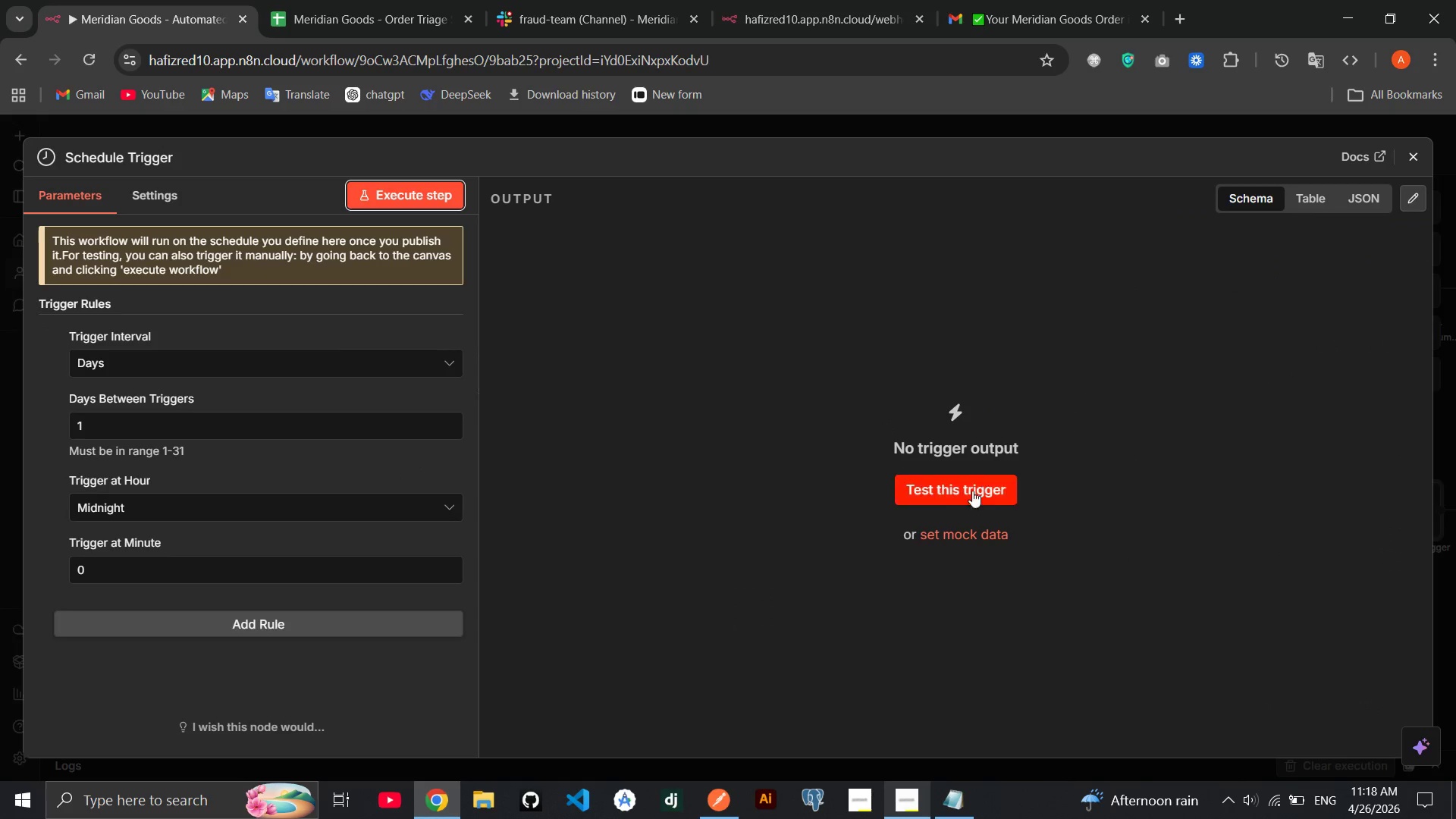 
left_click([952, 496])
 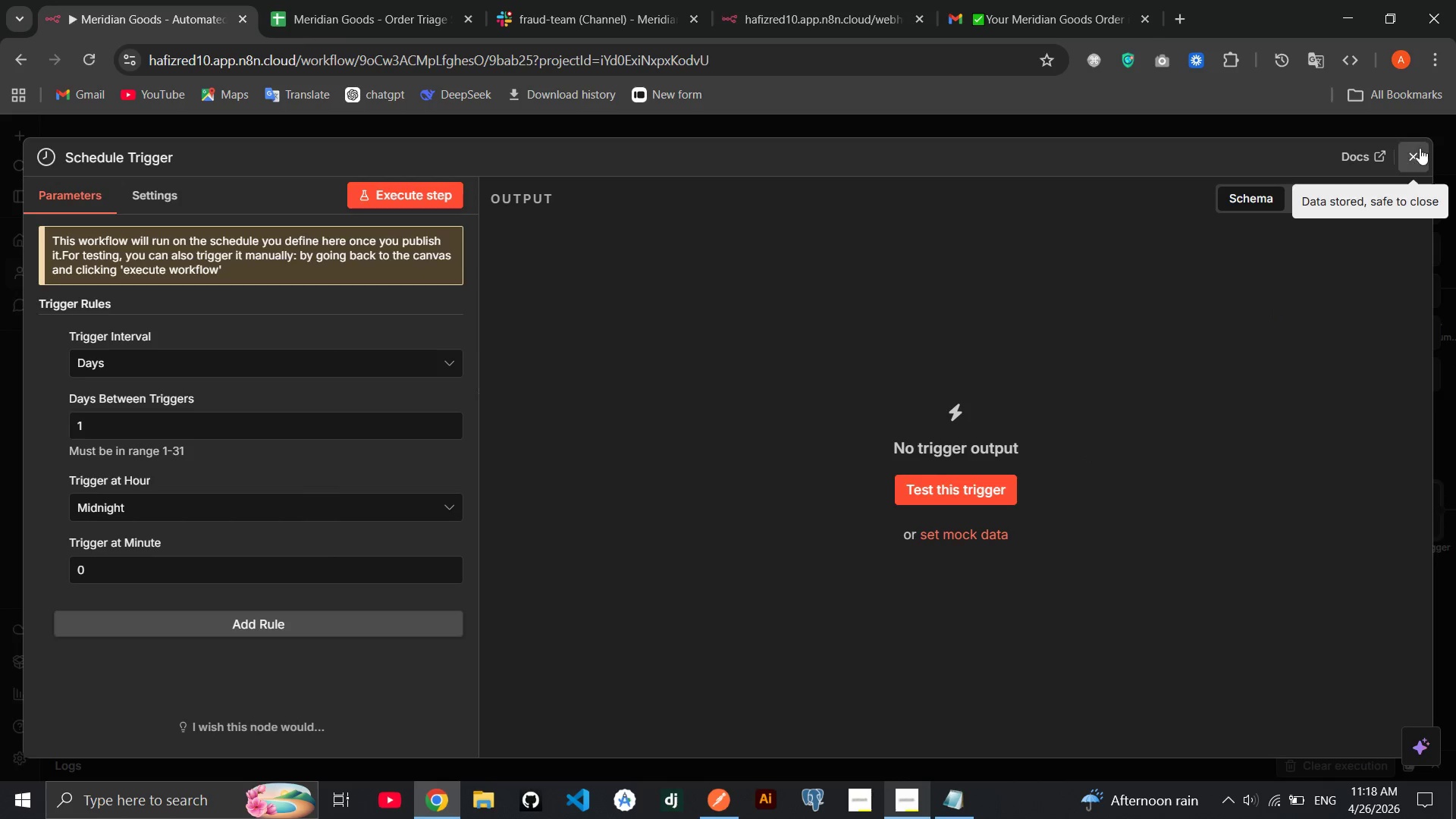 
left_click([1420, 151])
 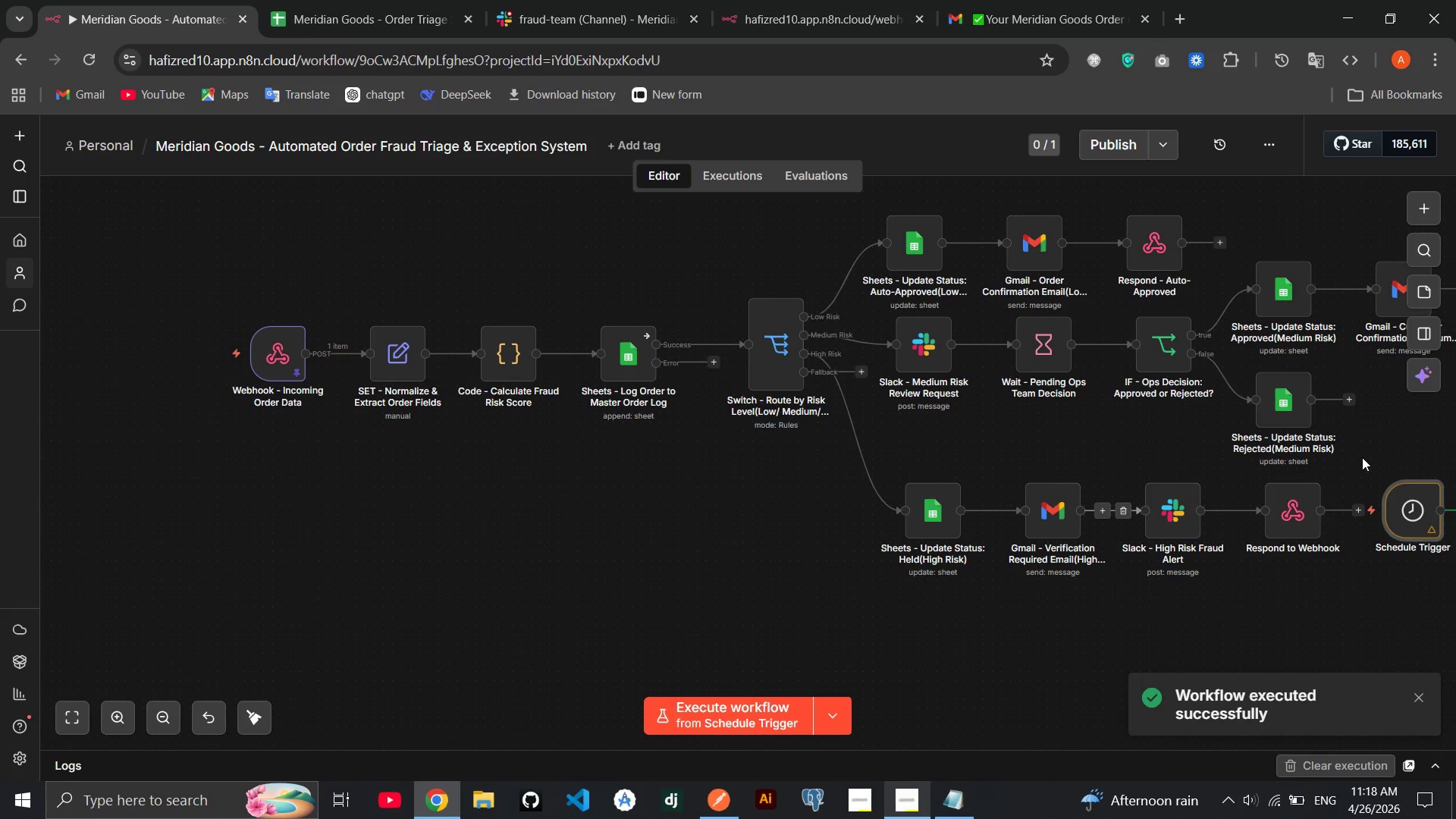 
left_click_drag(start_coordinate=[1406, 490], to_coordinate=[253, 442])
 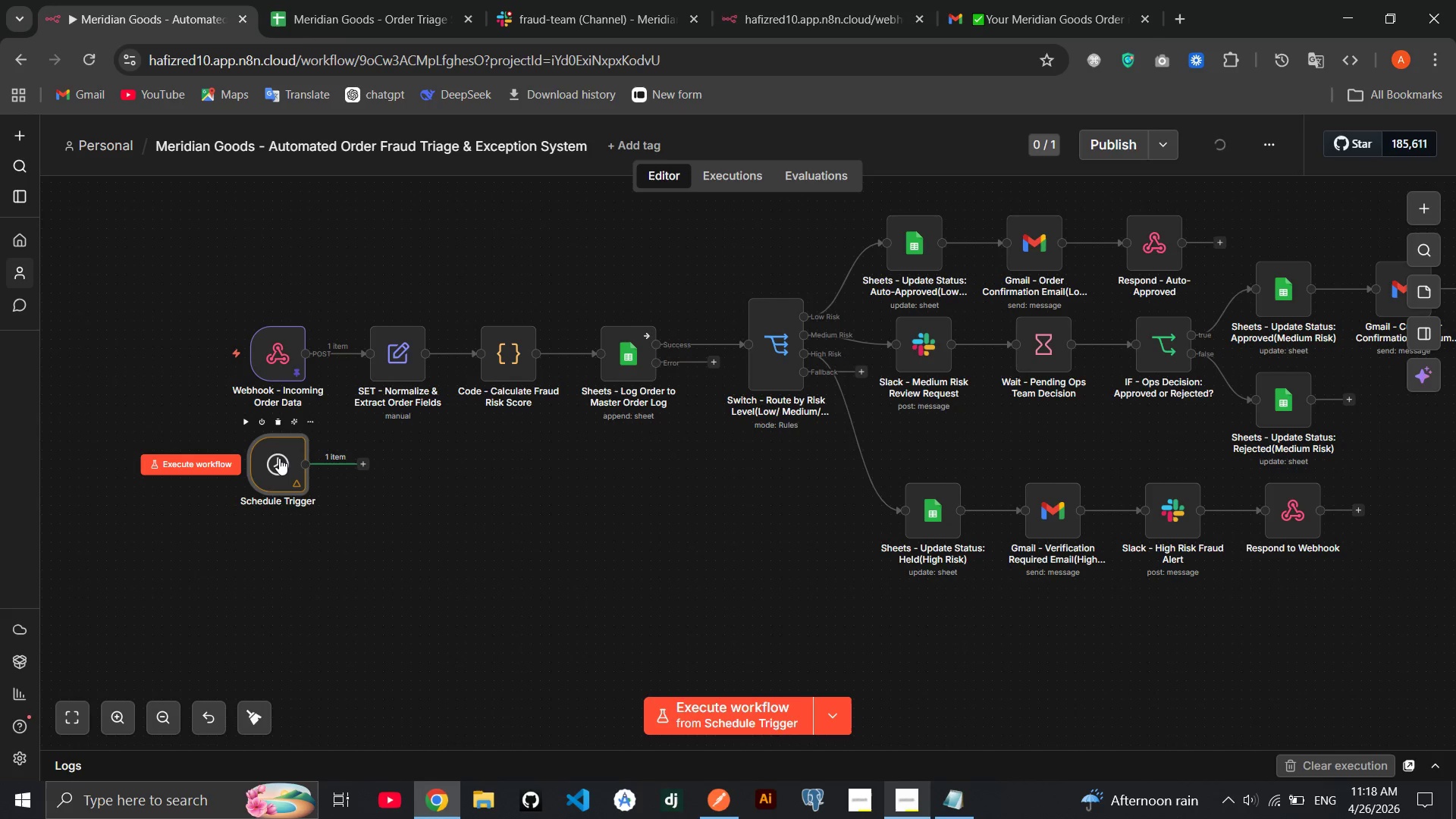 
double_click([279, 458])
 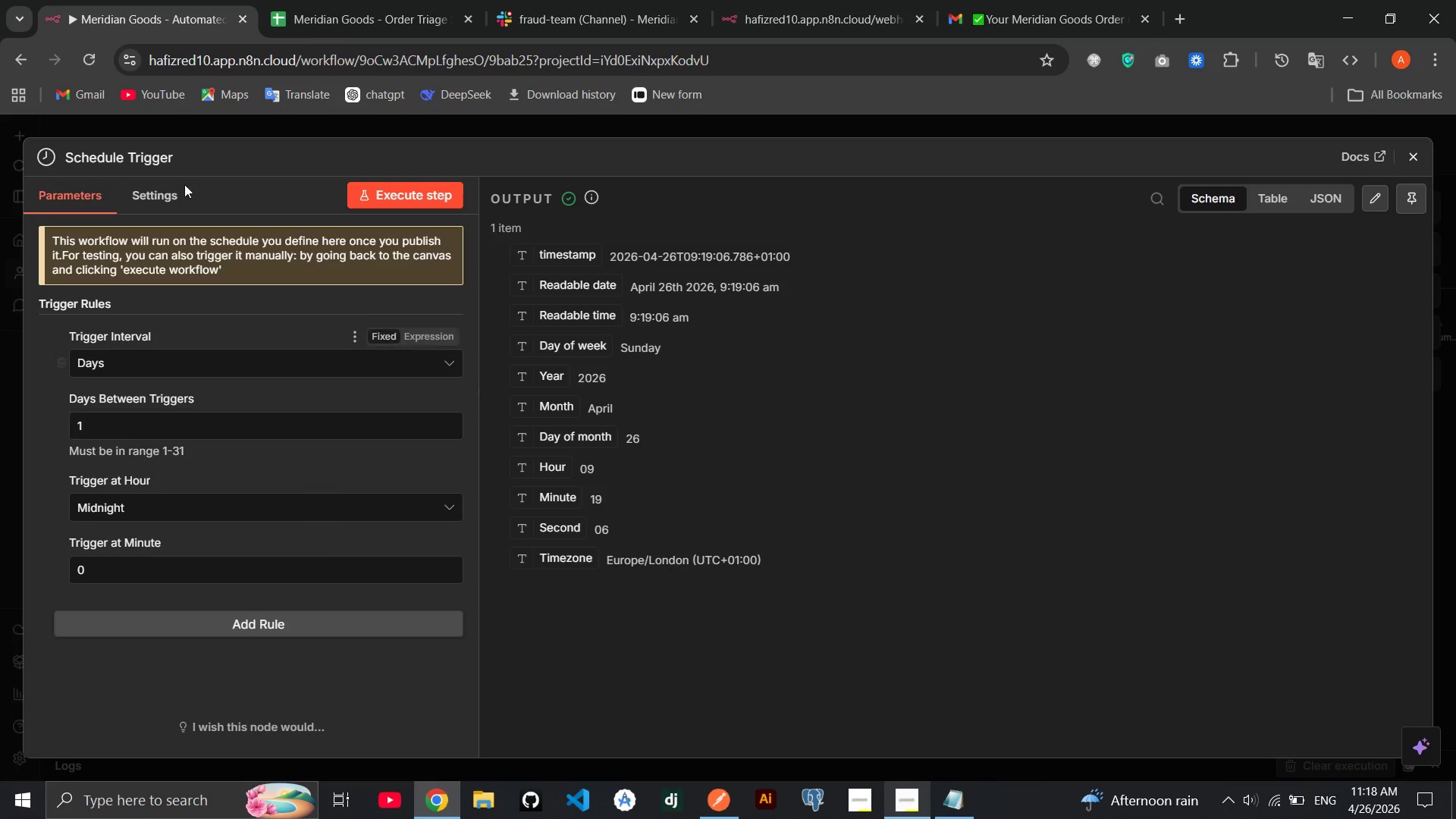 
left_click([127, 168])
 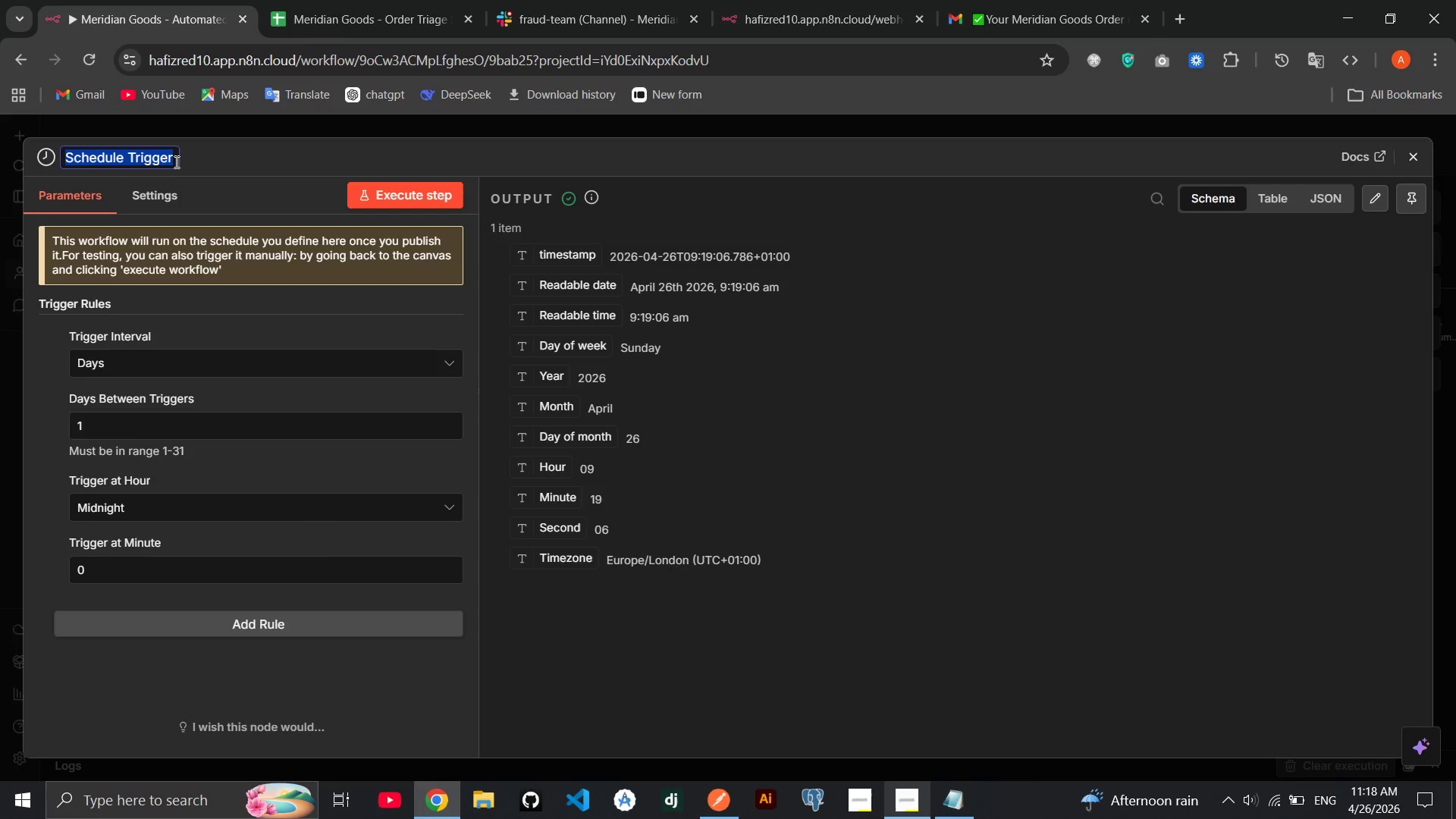 
left_click([174, 161])
 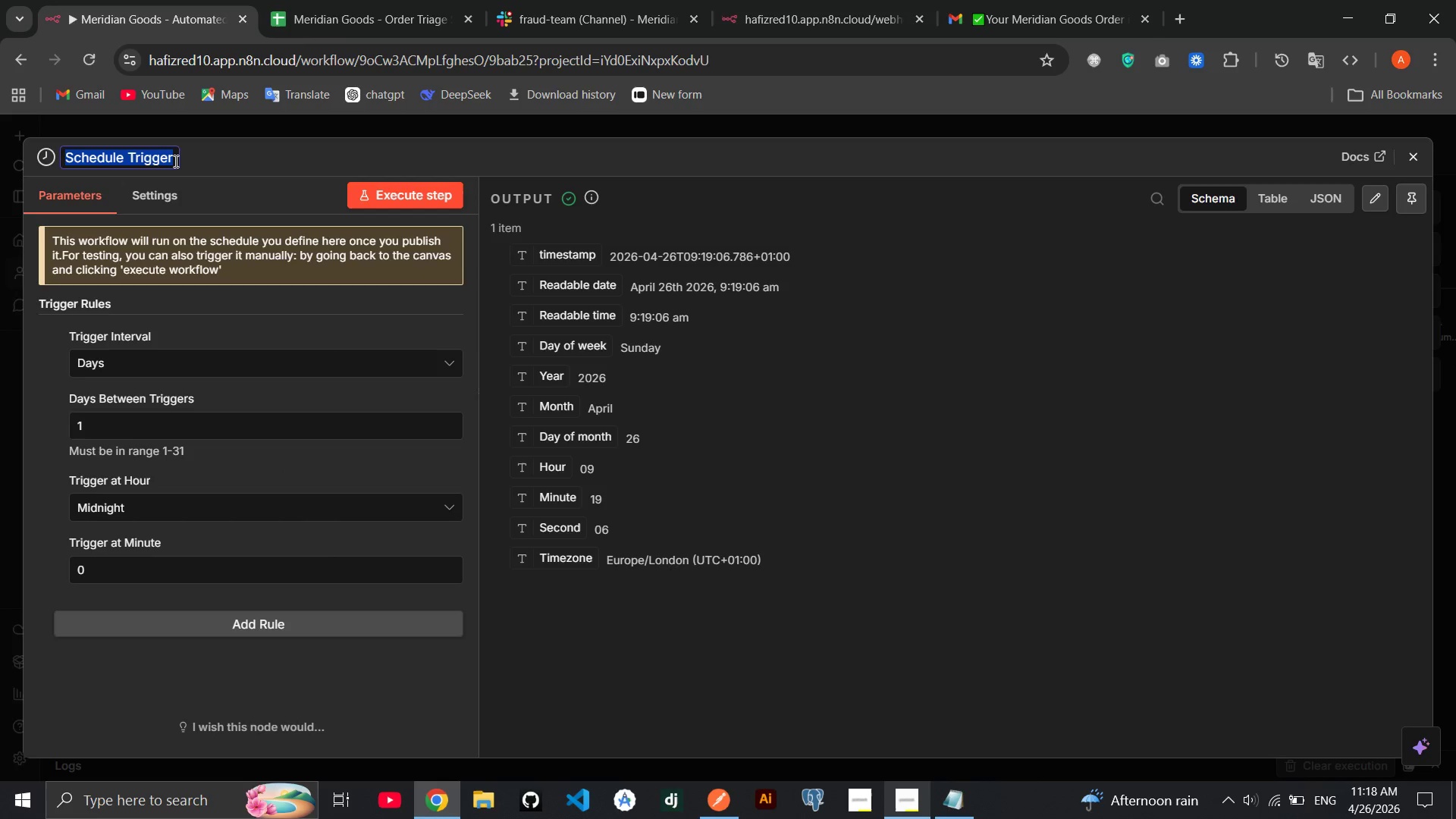 
left_click([173, 158])
 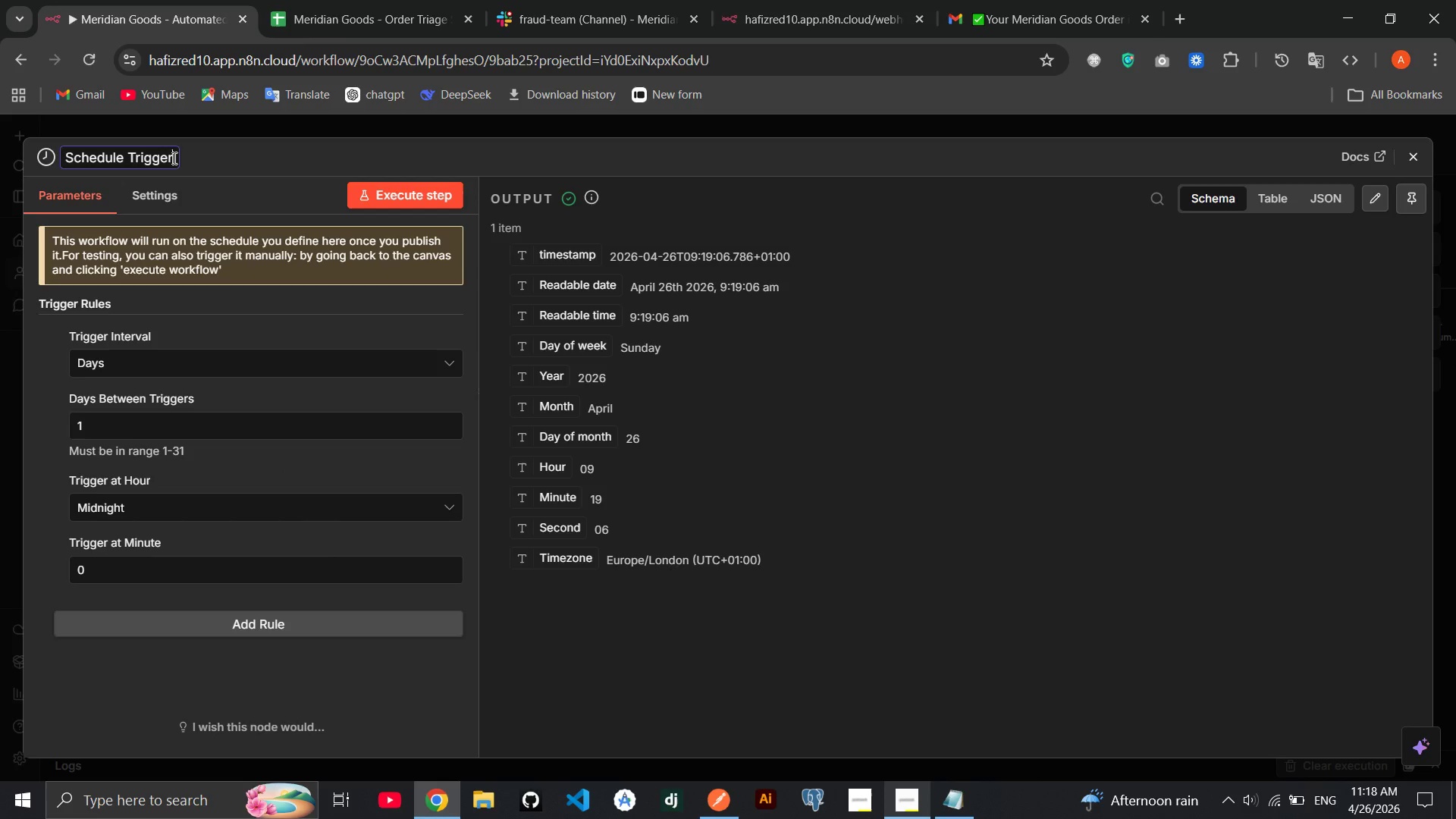 
type( - 5PM )
 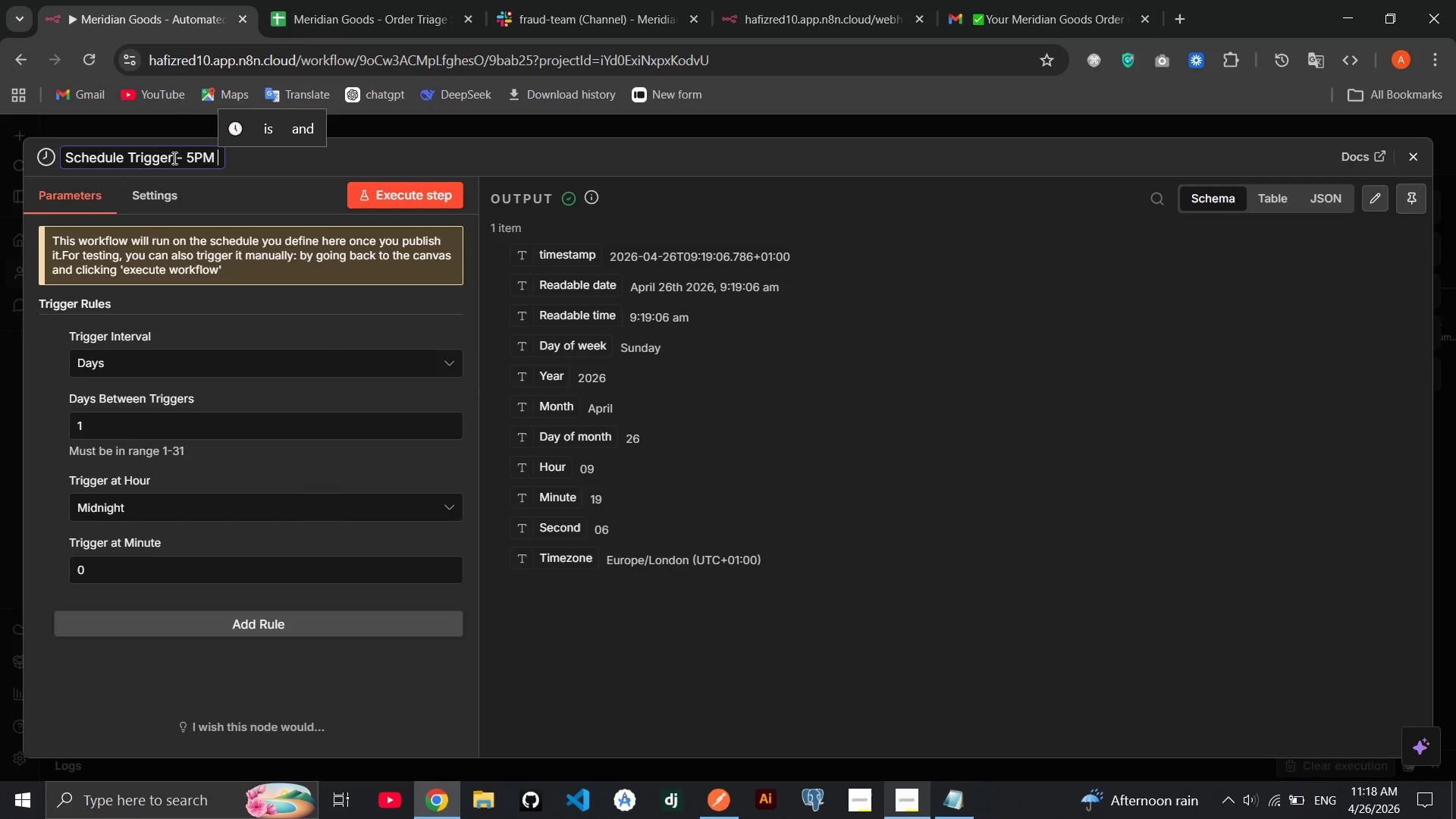 
type(Daily Digest)
 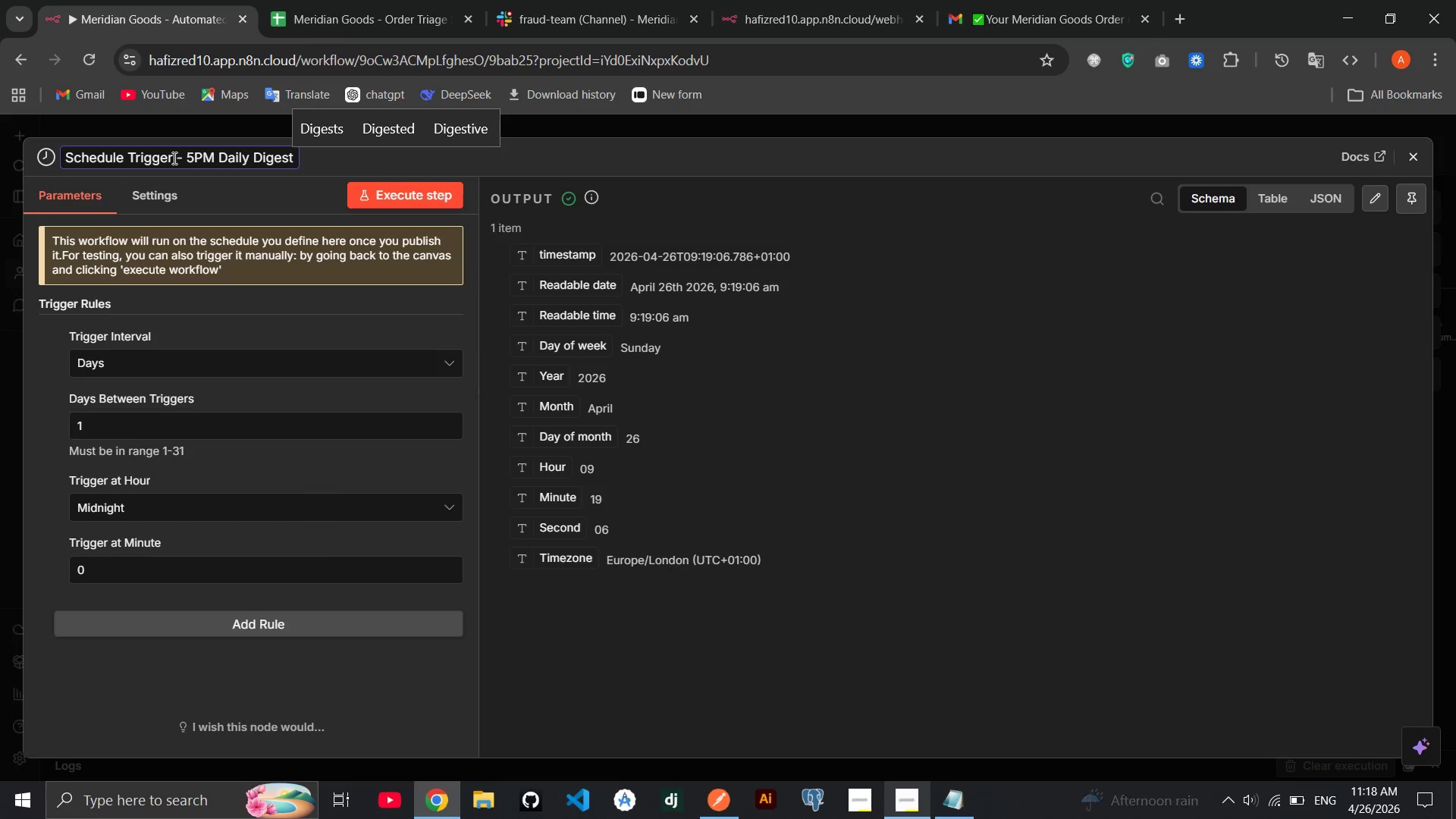 
key(Enter)
 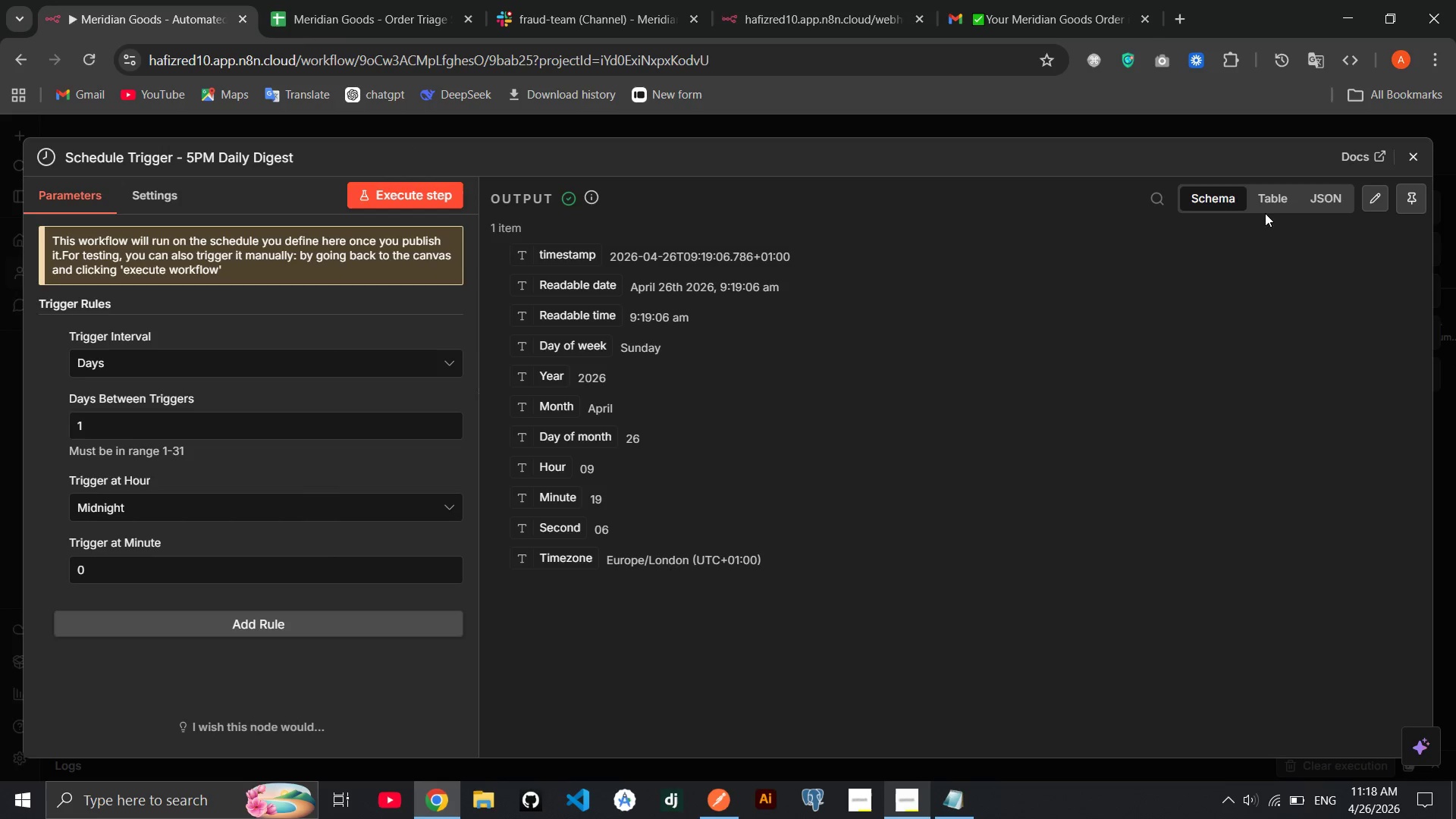 
left_click([1414, 171])
 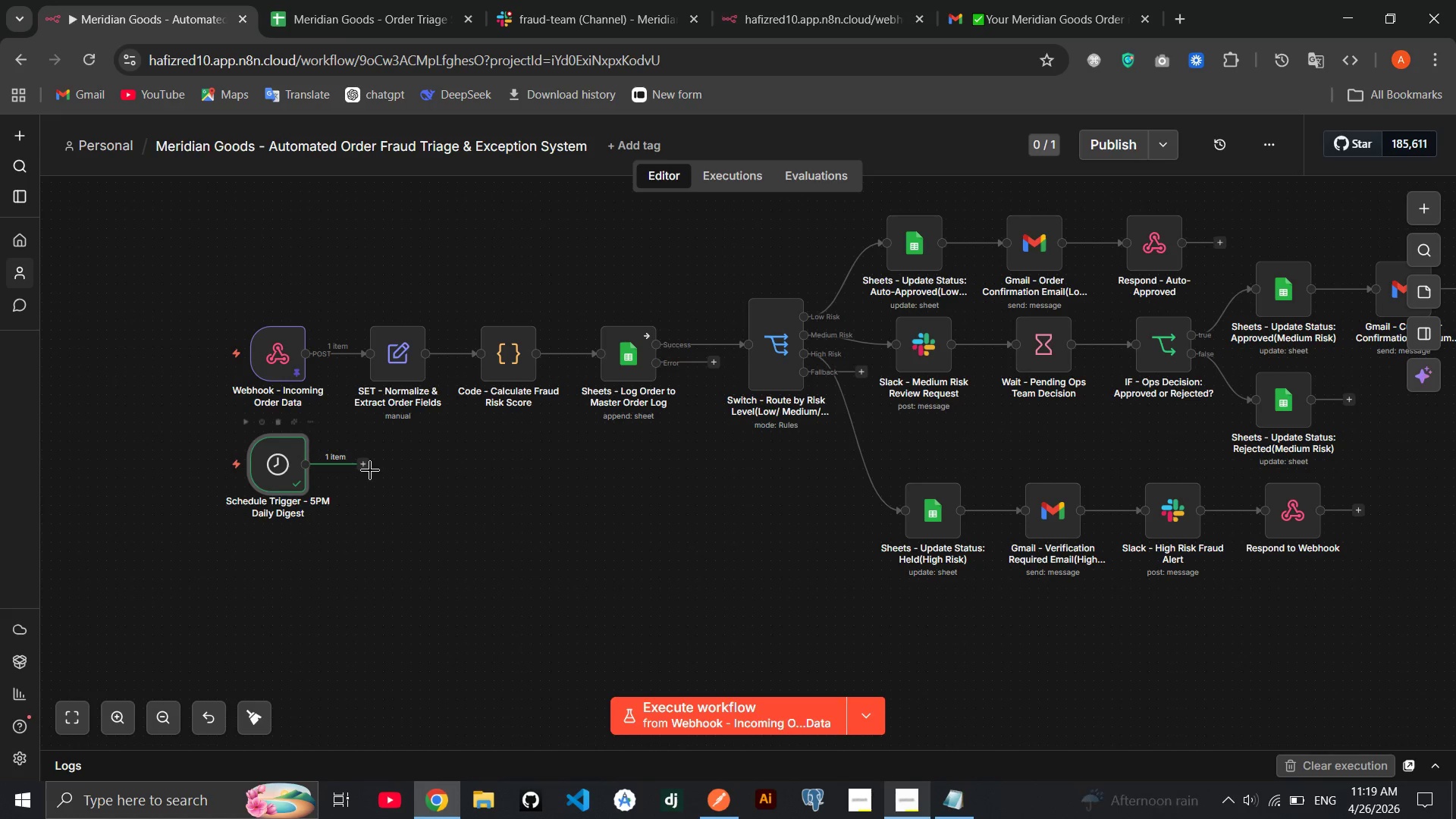 
left_click([366, 468])
 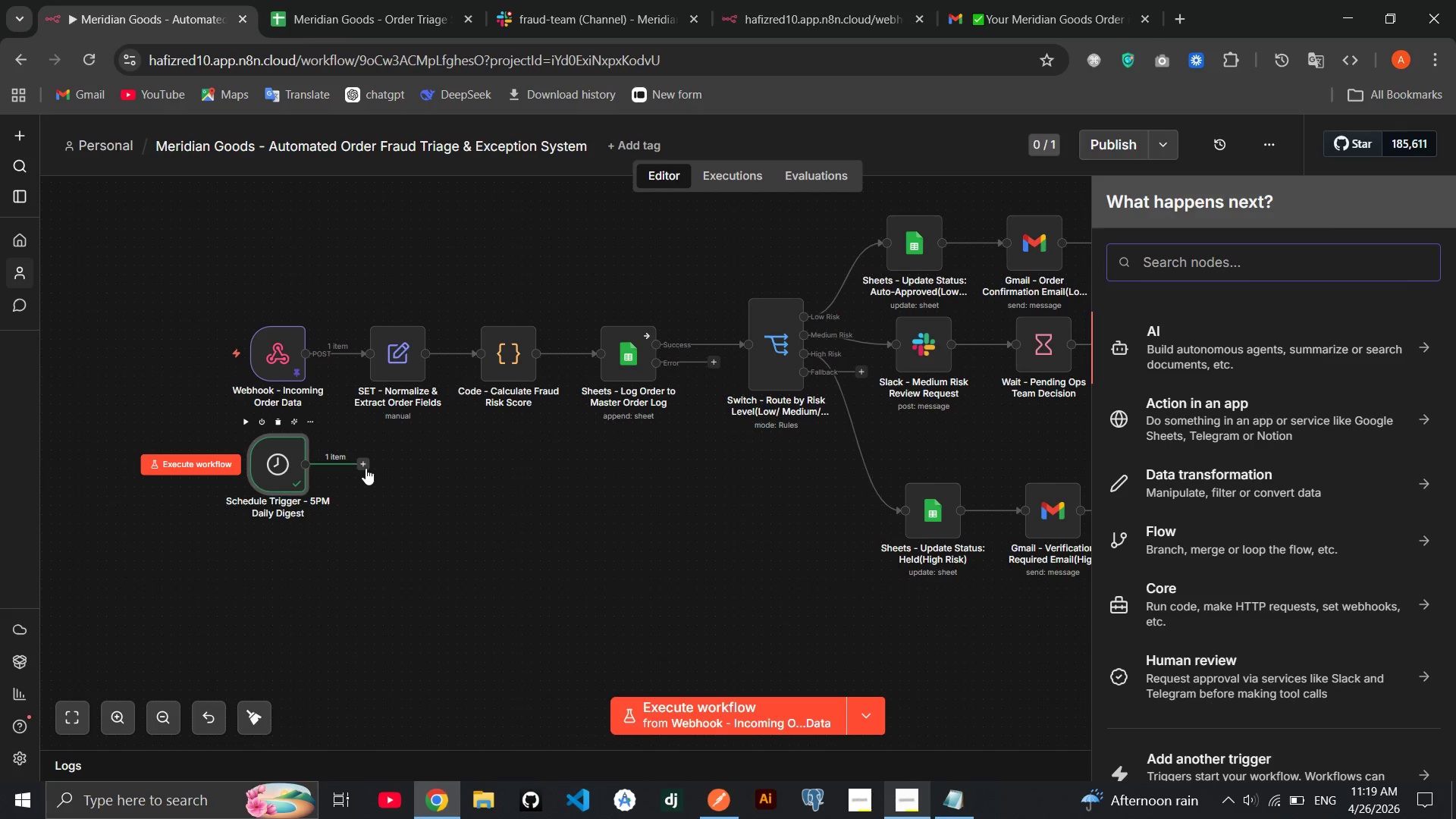 
wait(8.34)
 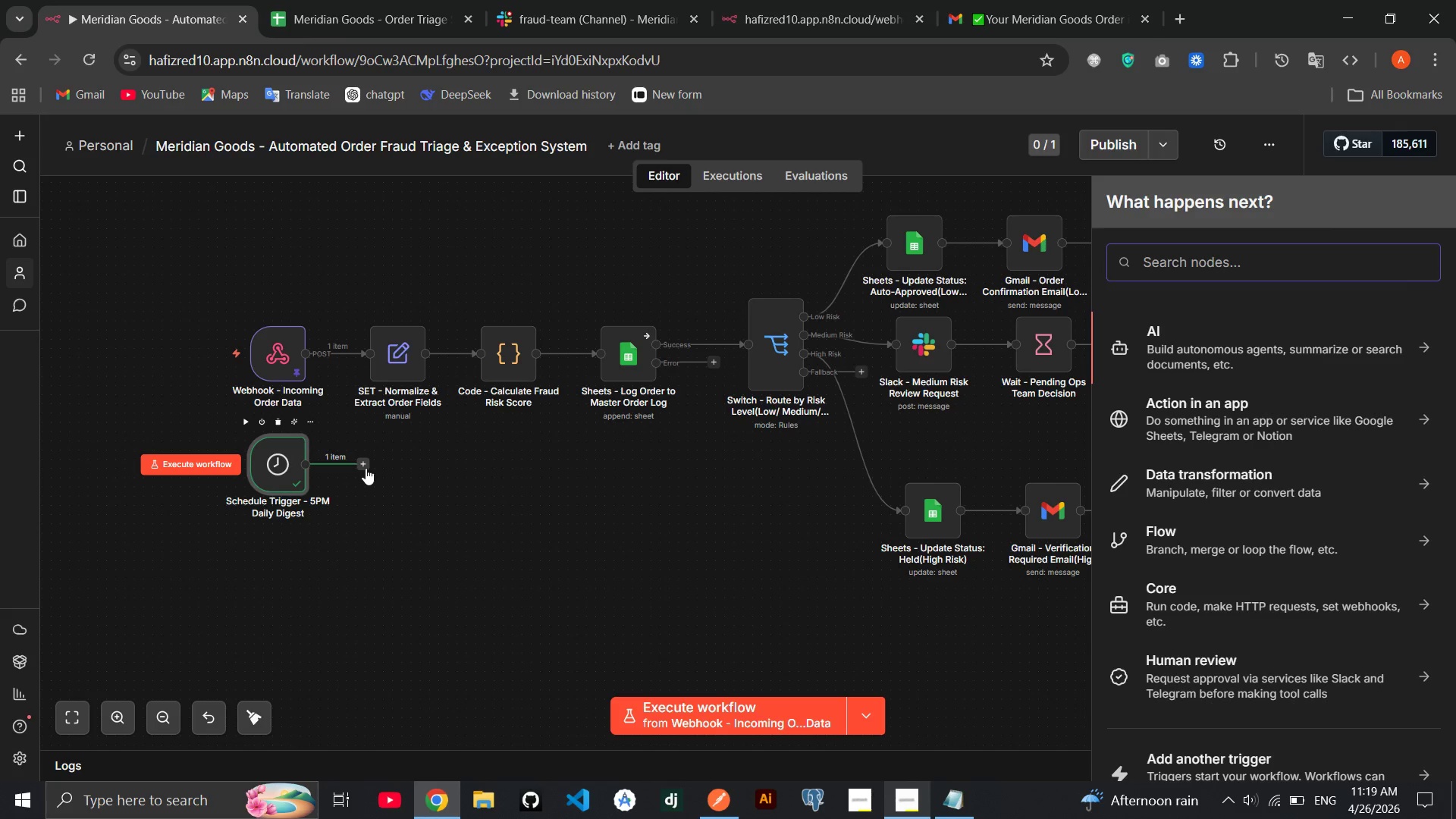 
double_click([275, 464])
 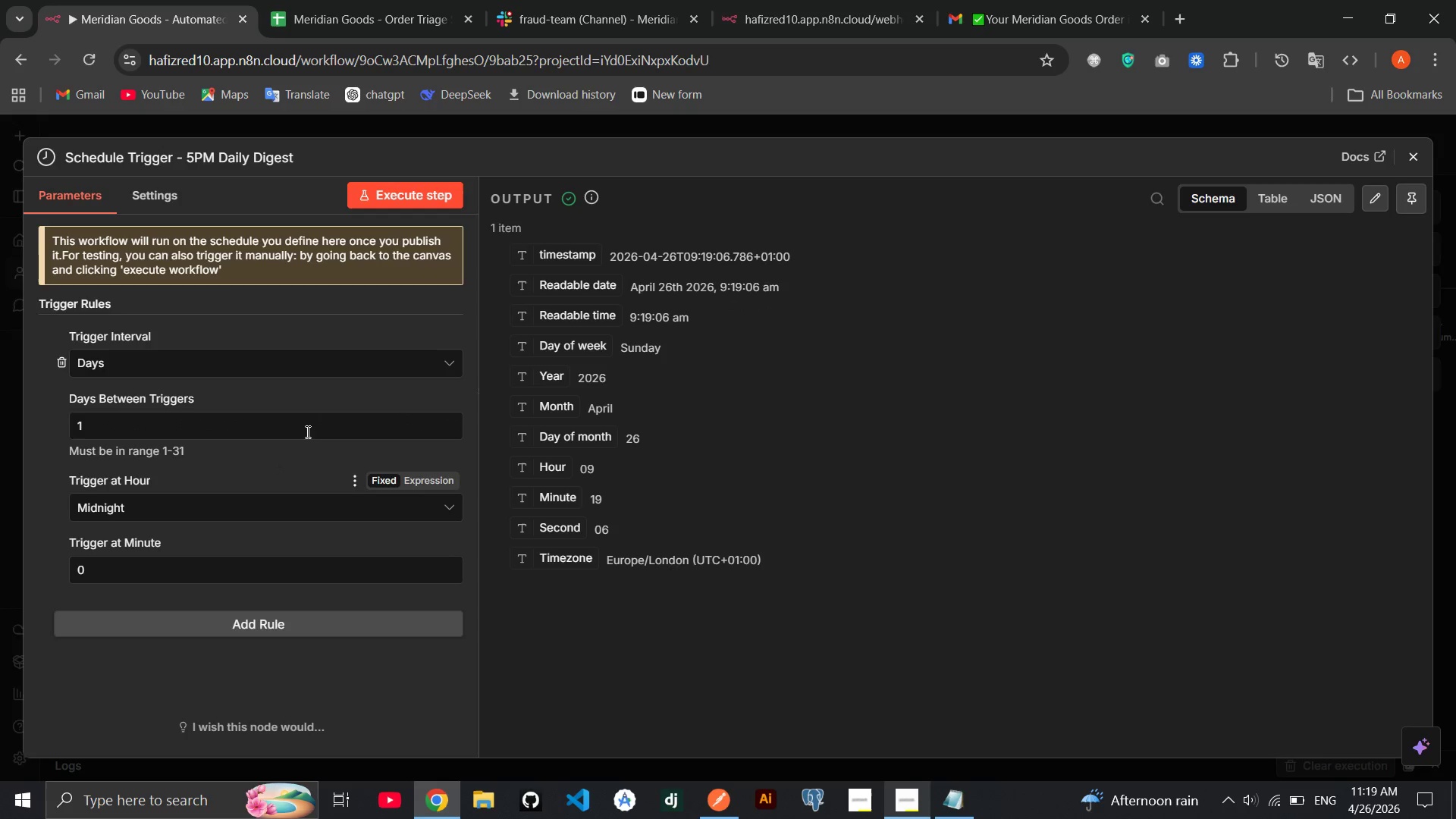 
left_click([295, 371])
 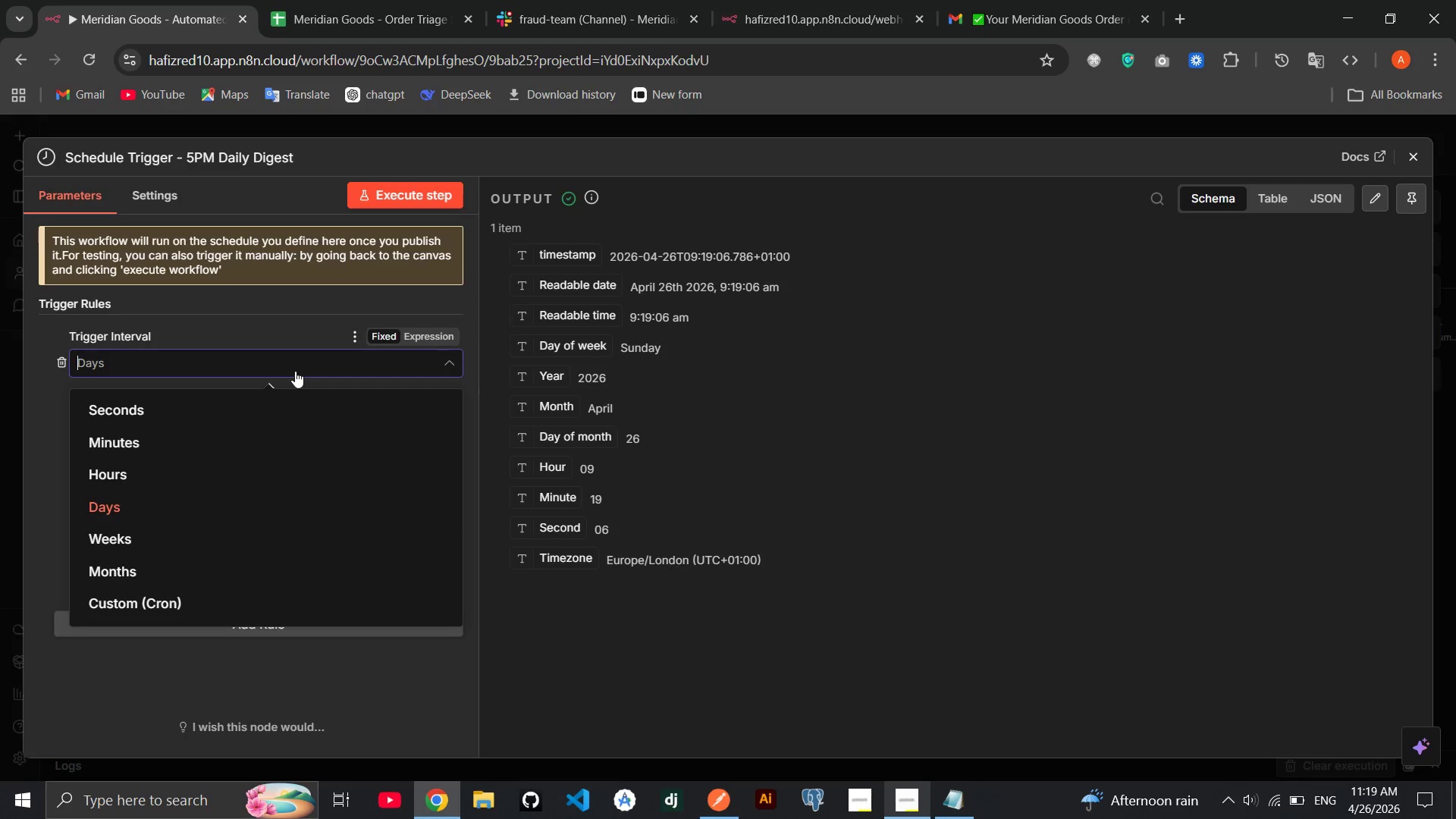 
left_click([295, 371])
 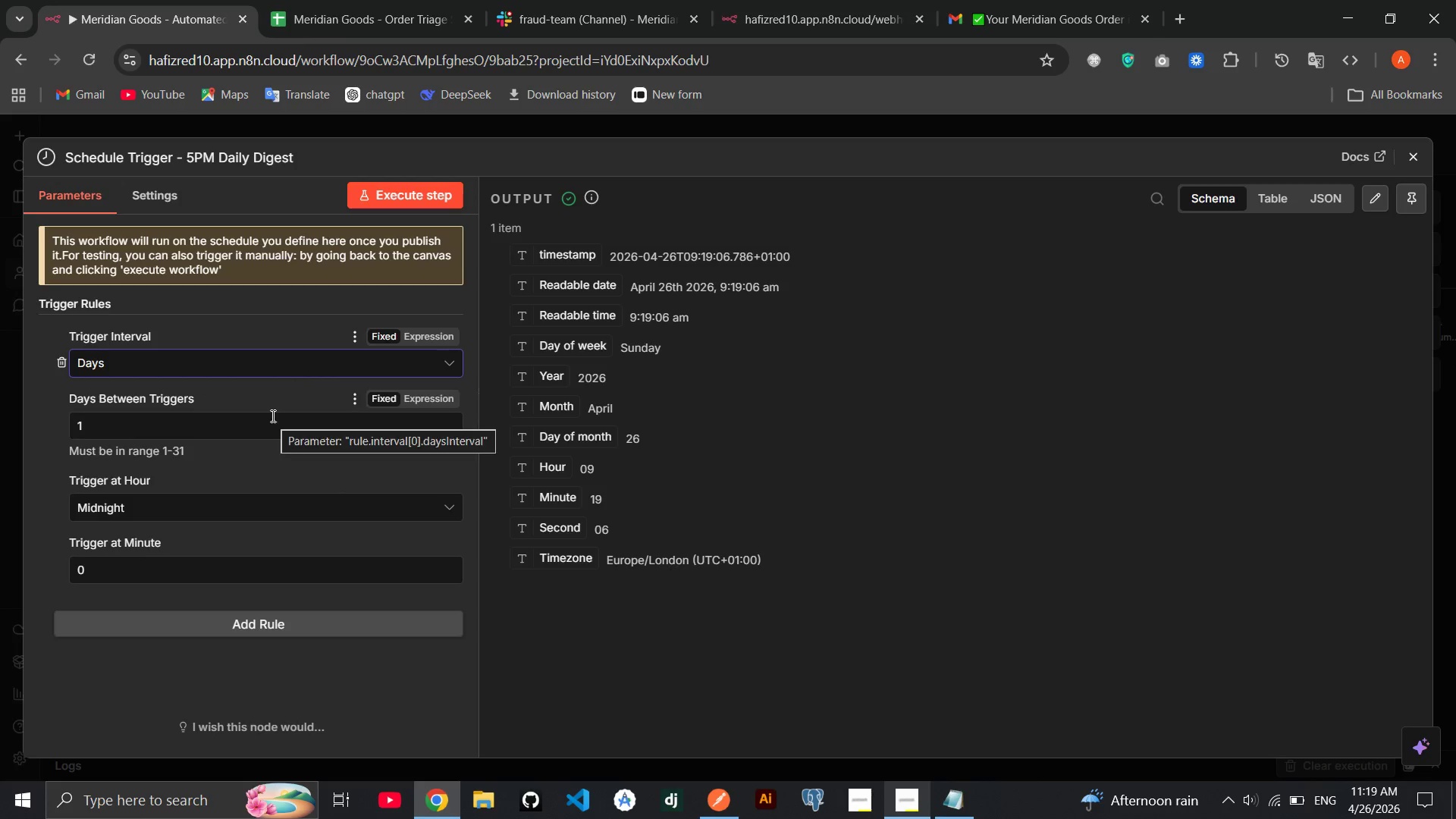 
left_click([237, 497])
 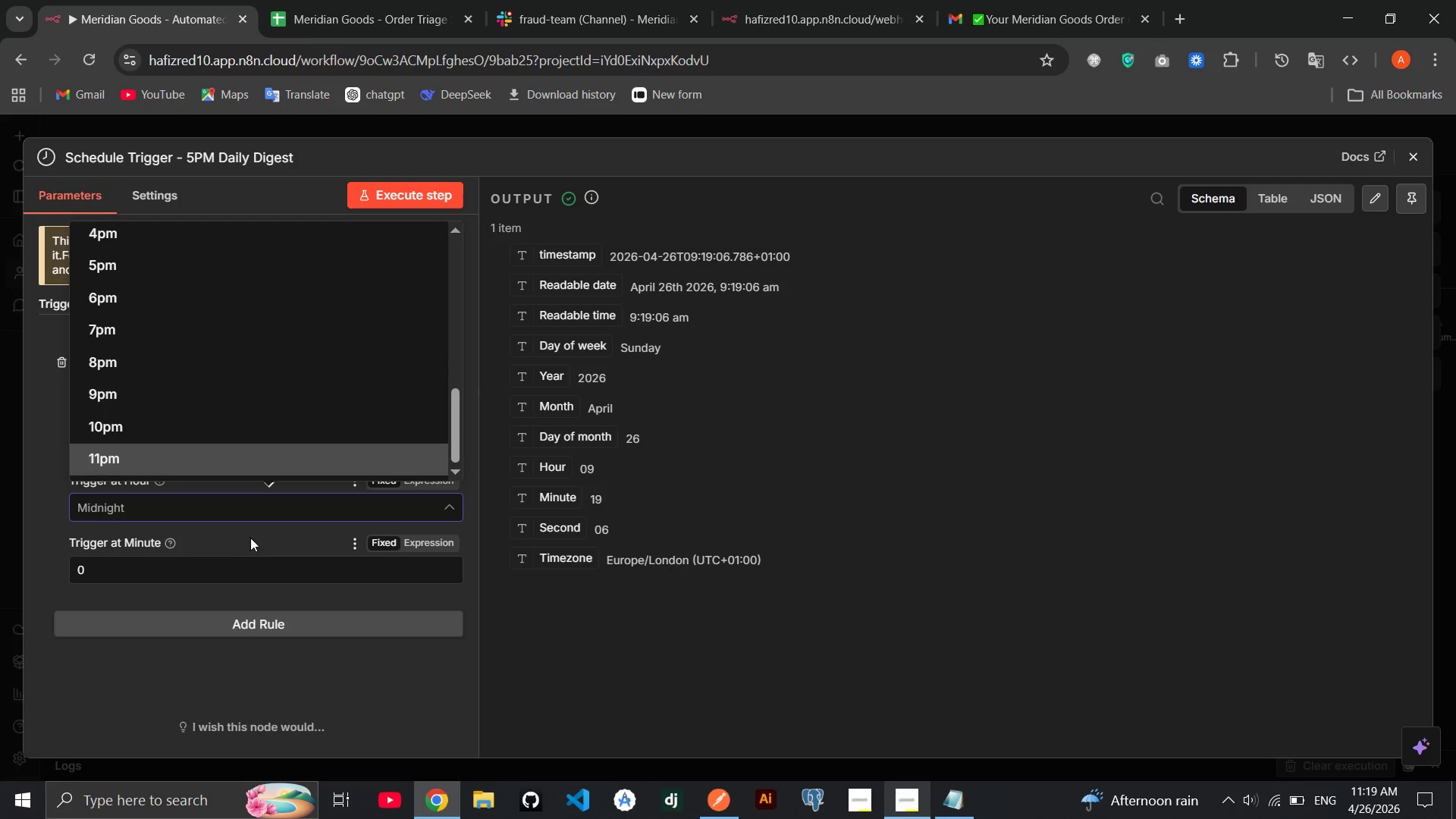 
wait(6.58)
 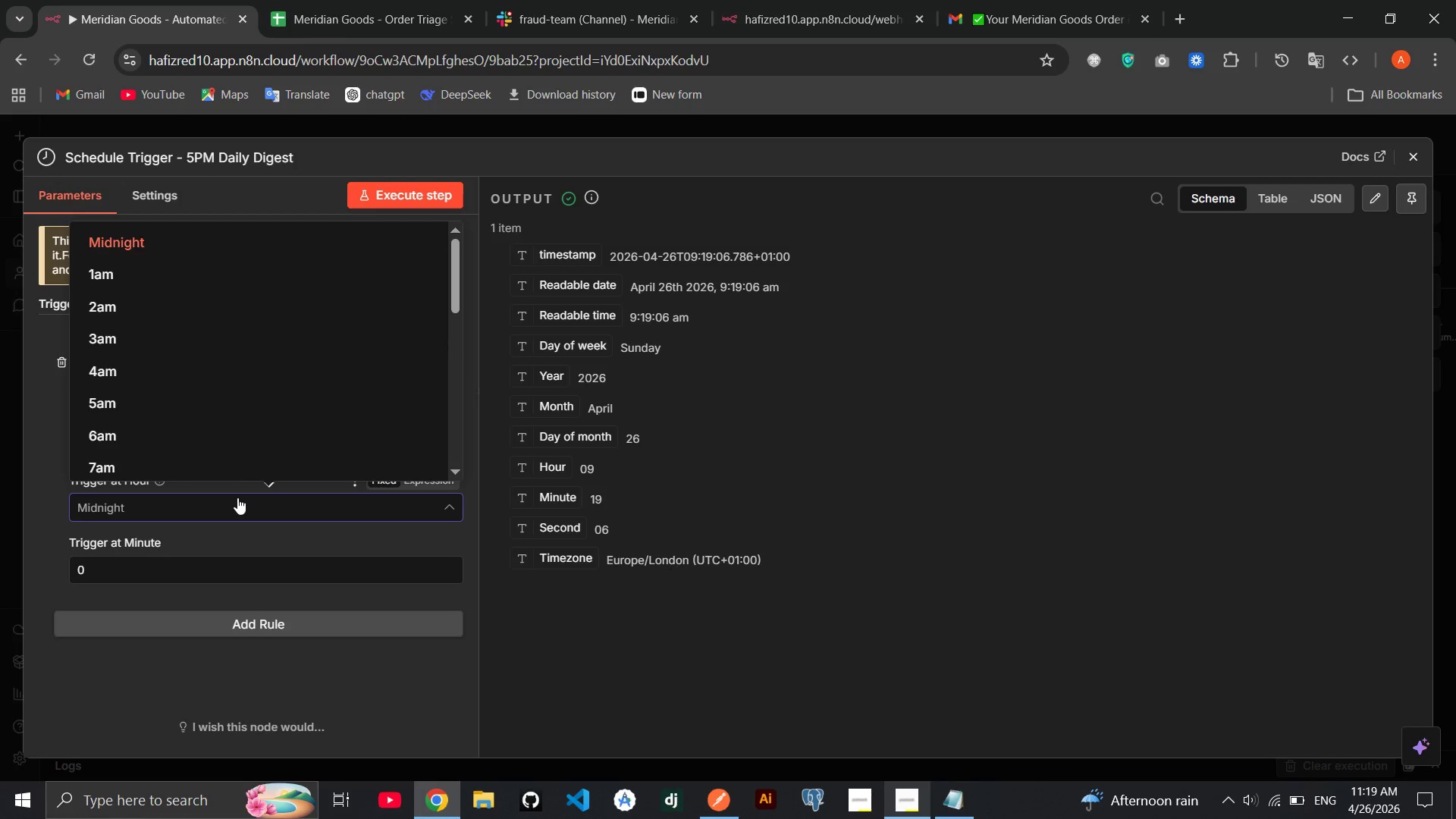 
left_click([196, 368])
 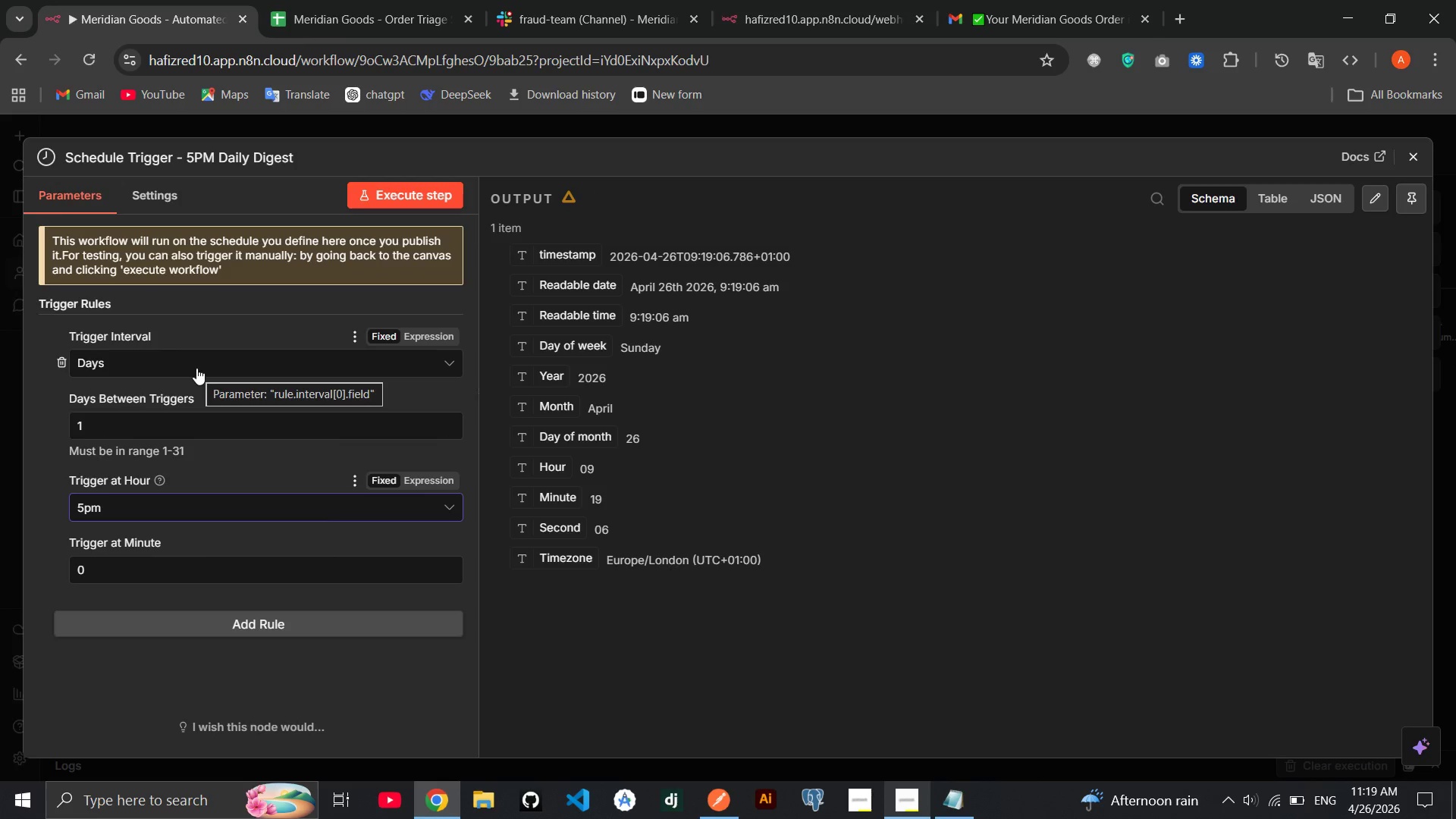 
wait(7.8)
 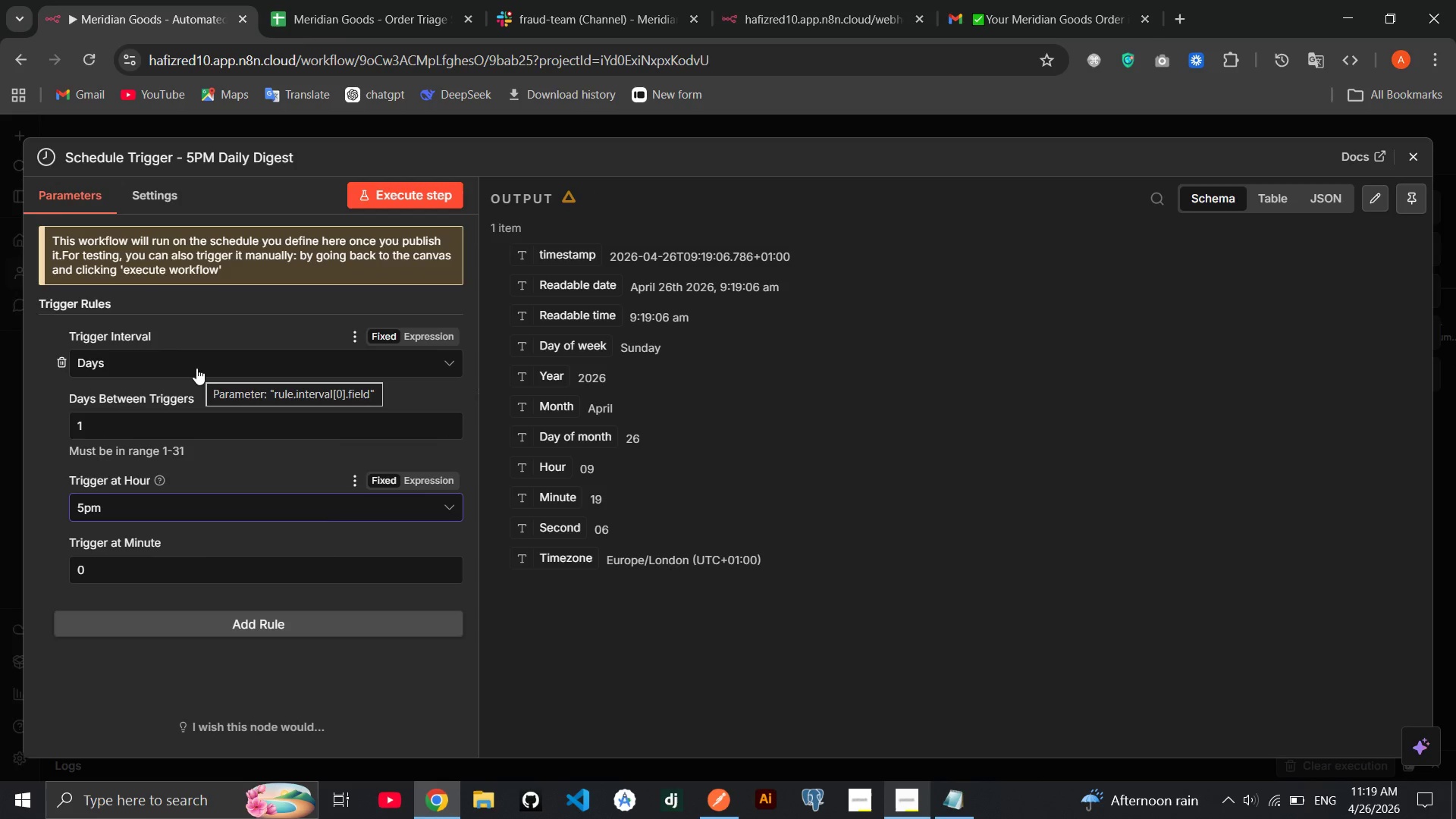 
left_click([209, 364])
 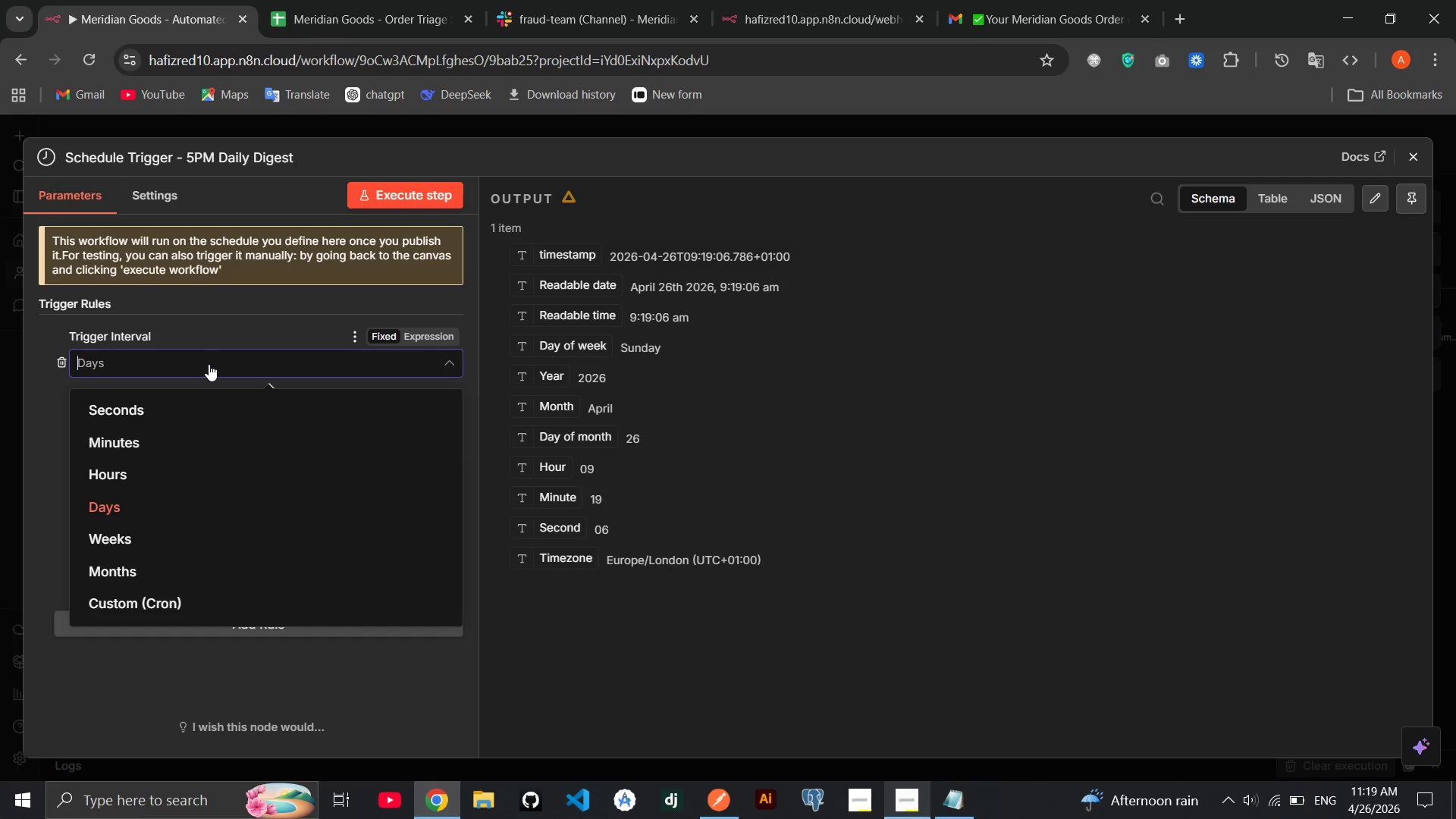 
left_click([209, 364])
 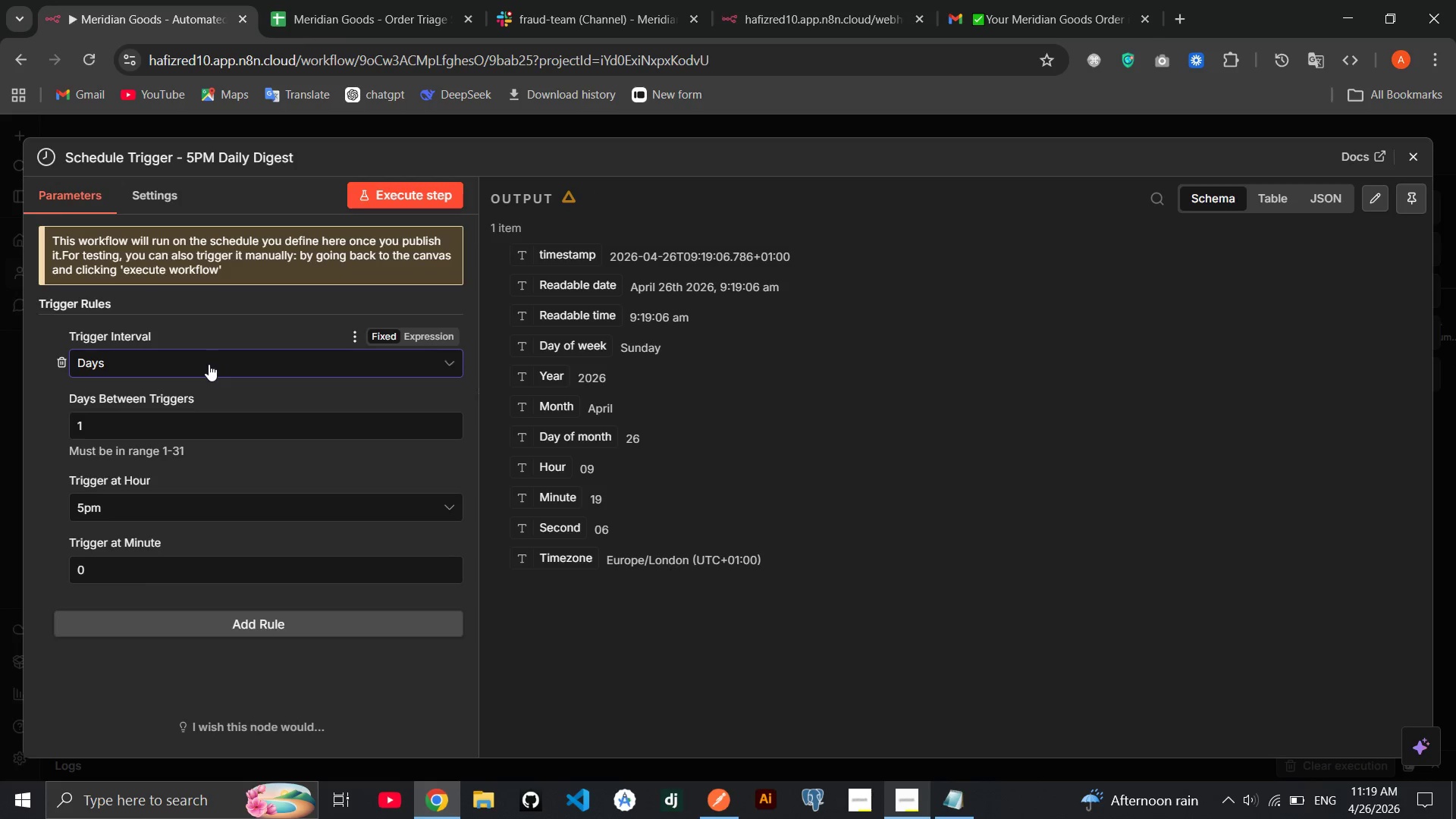 
left_click([209, 364])
 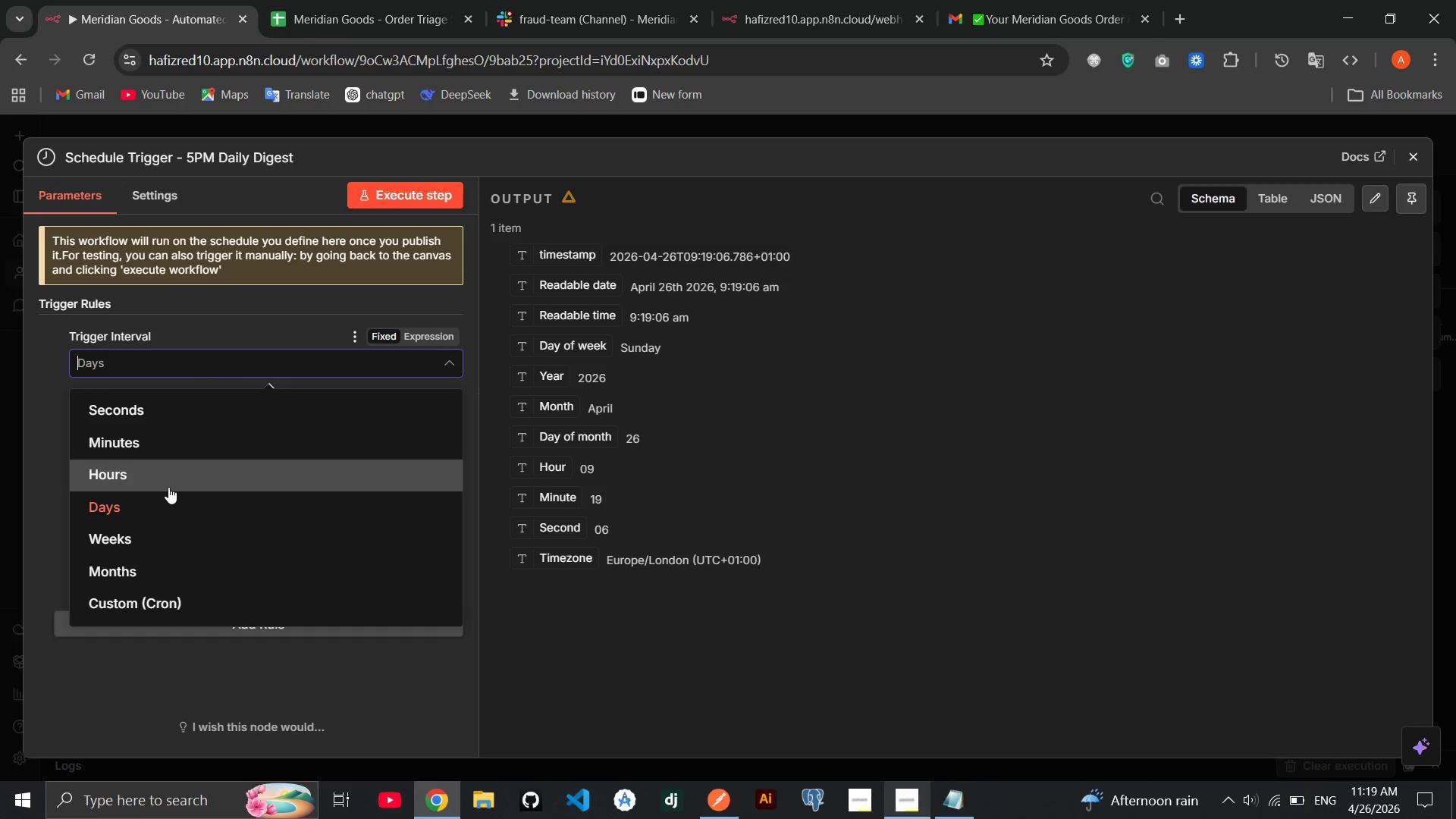 
left_click([168, 487])
 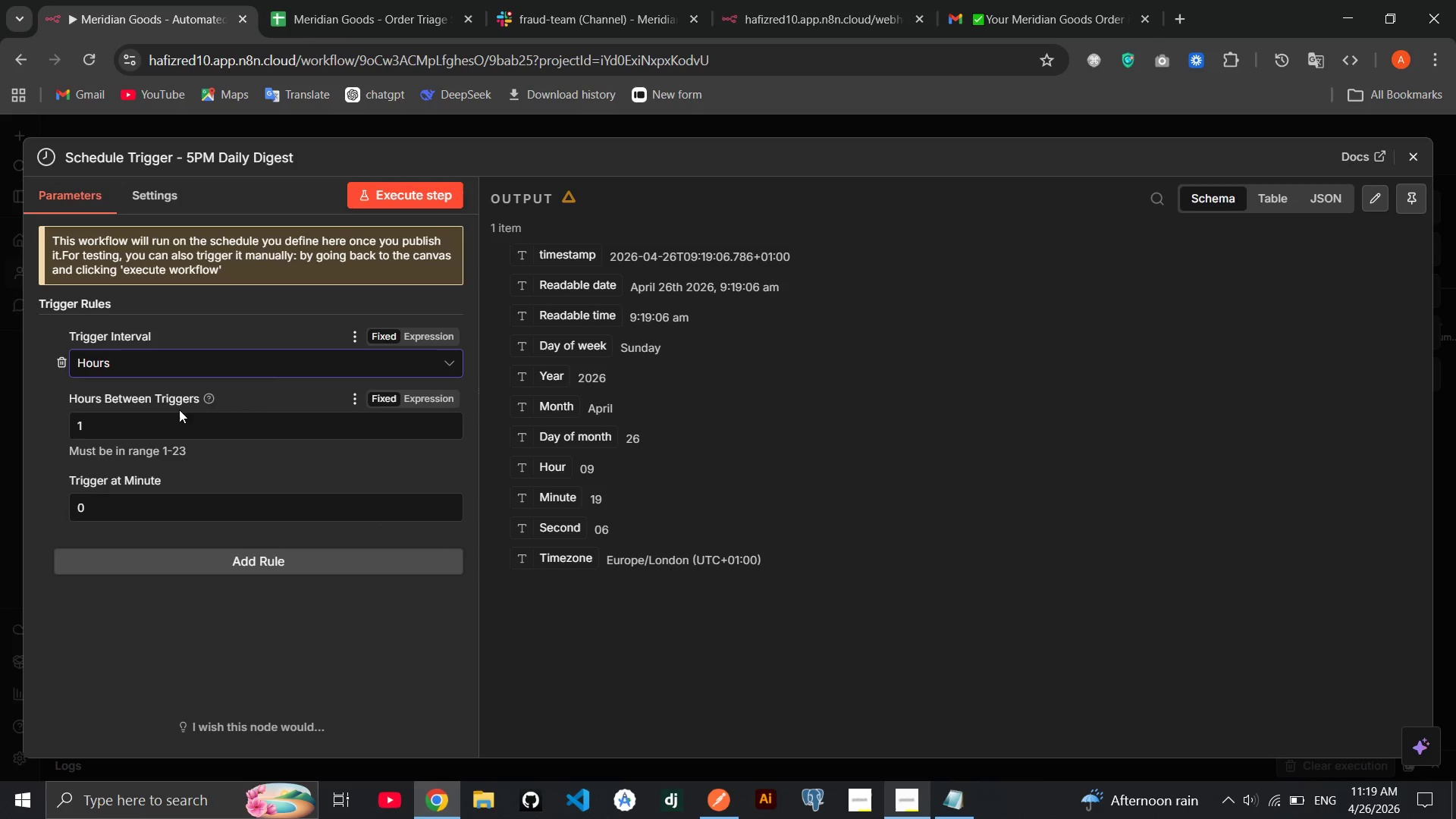 
left_click([171, 421])
 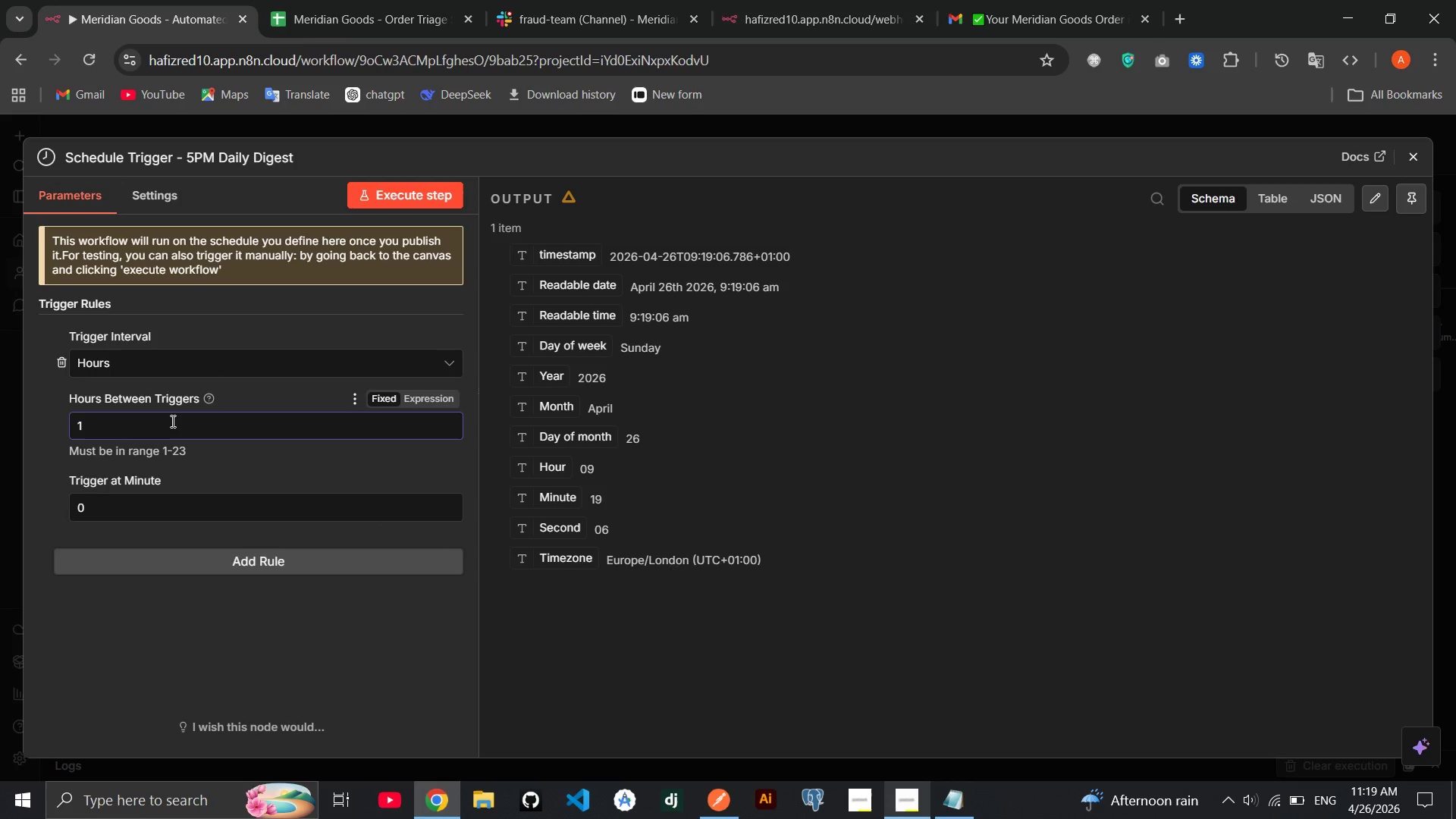 
key(7)
 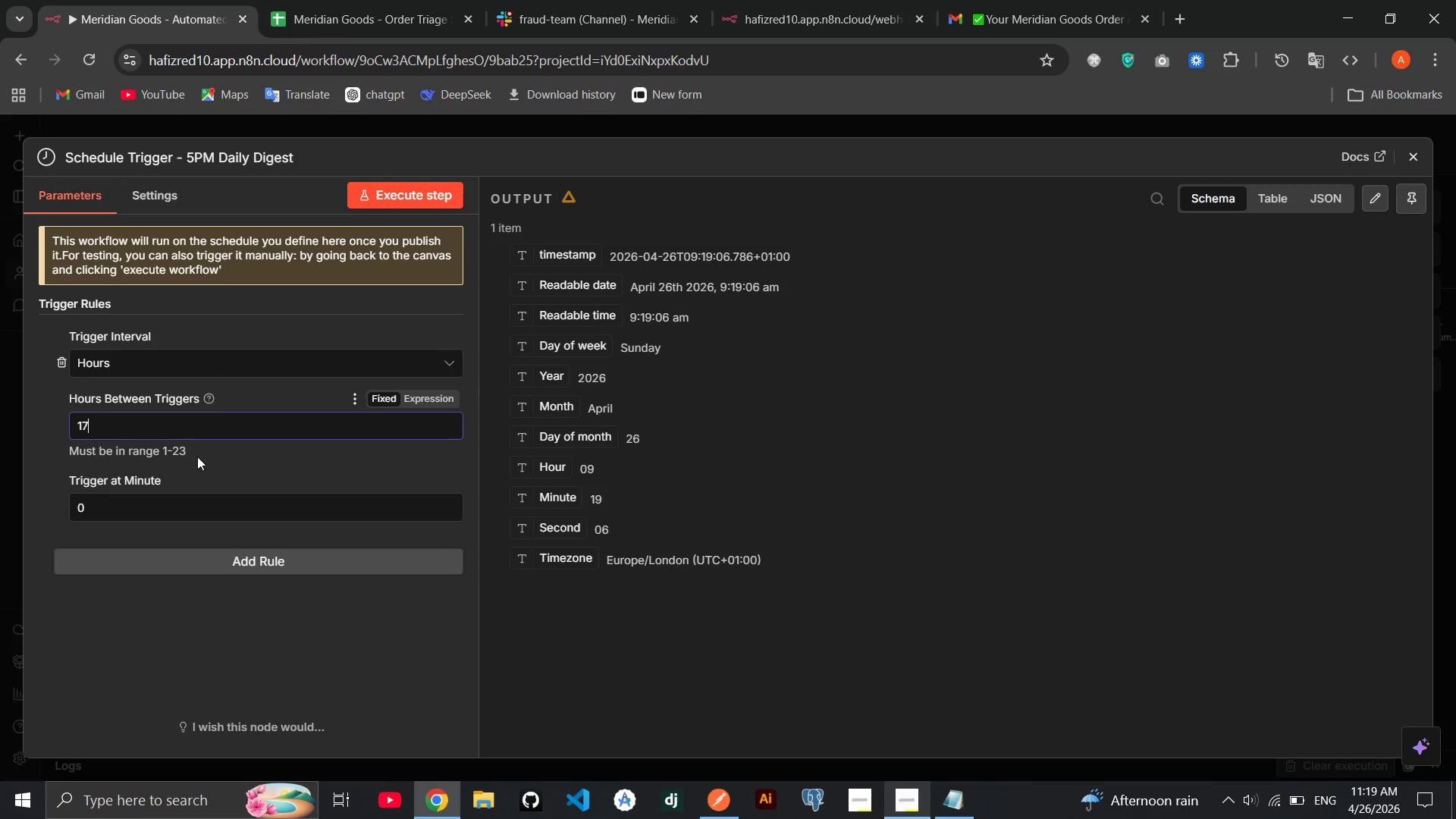 
left_click([218, 463])
 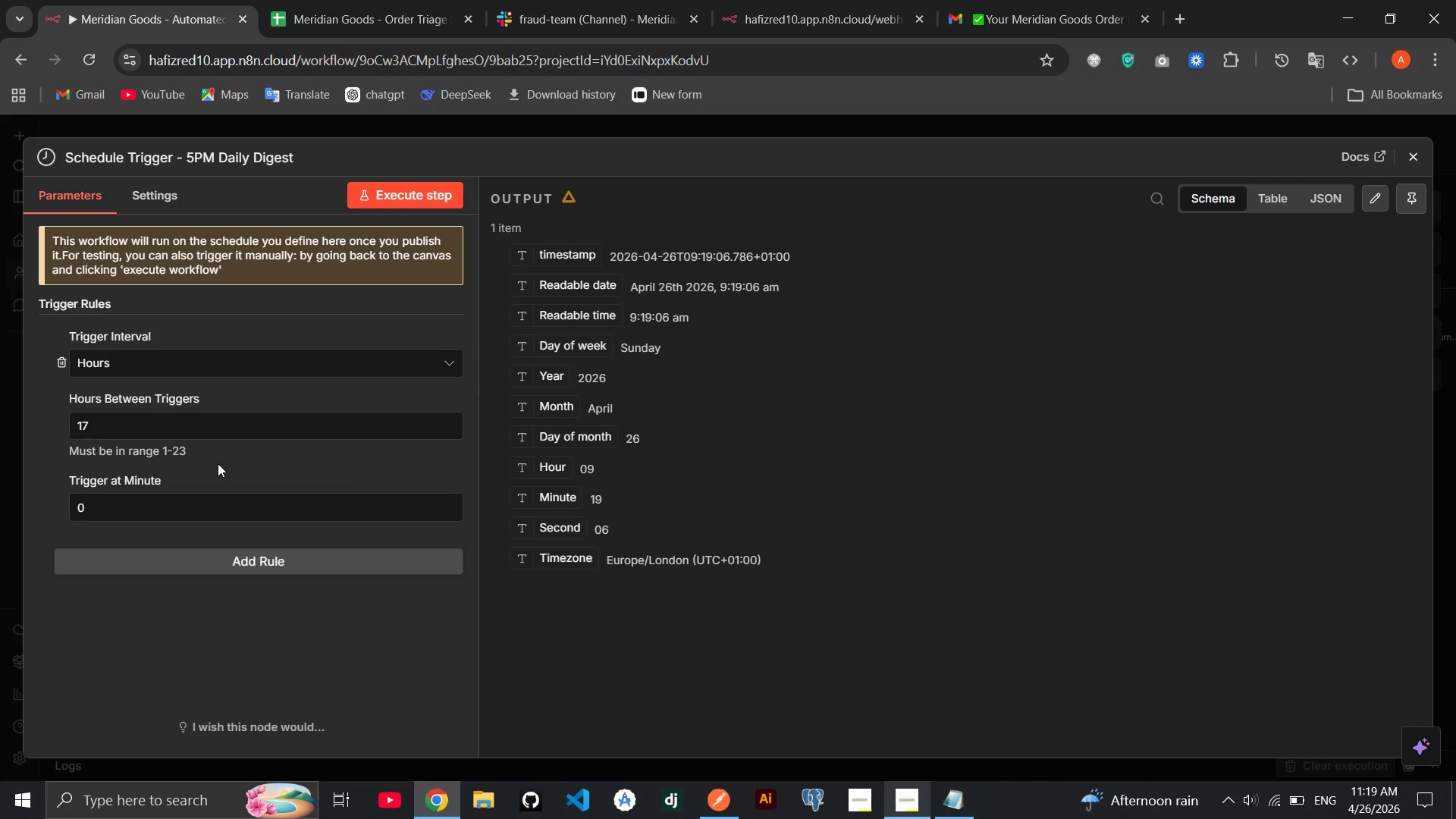 
wait(6.16)
 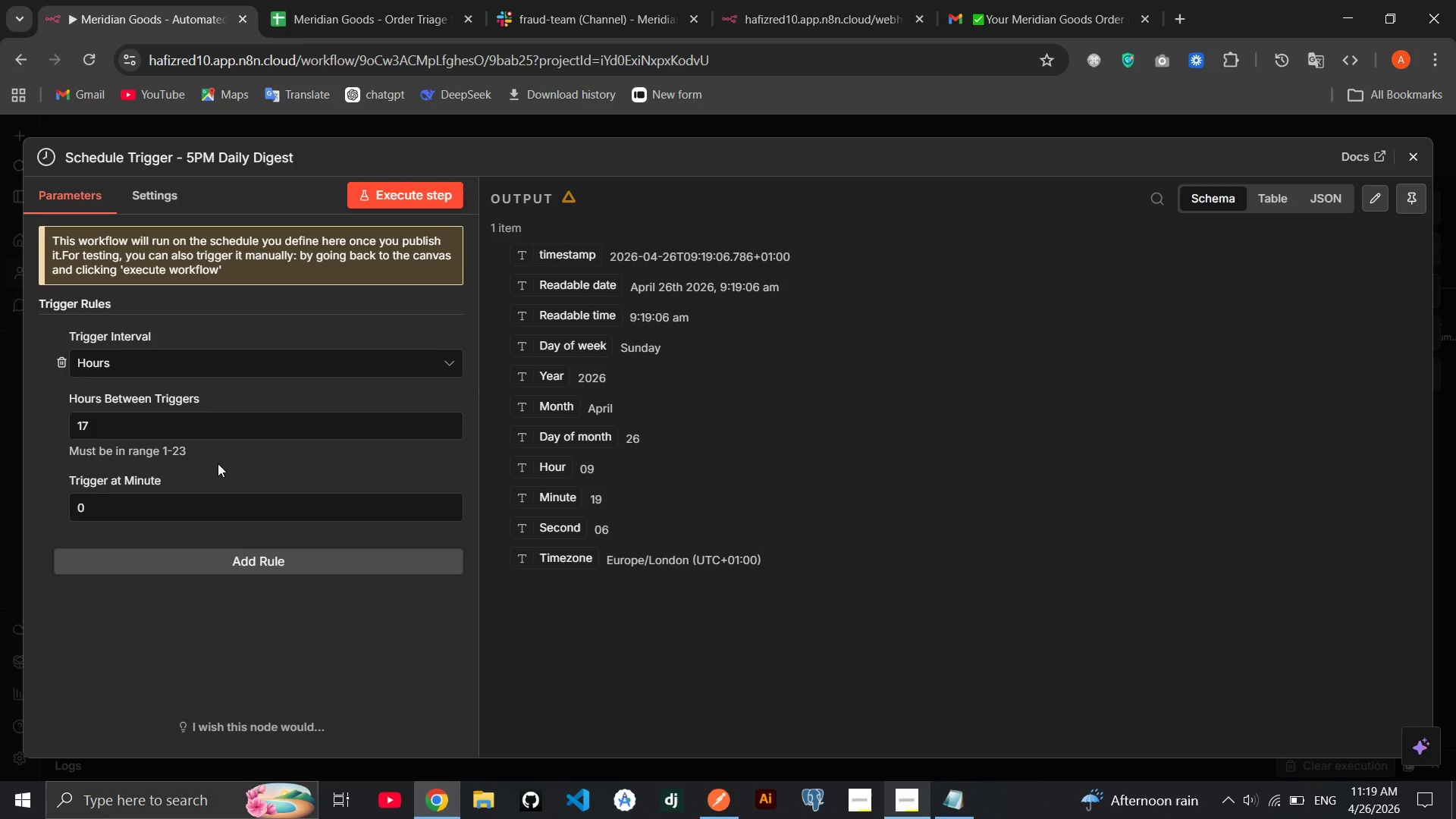 
left_click([221, 367])
 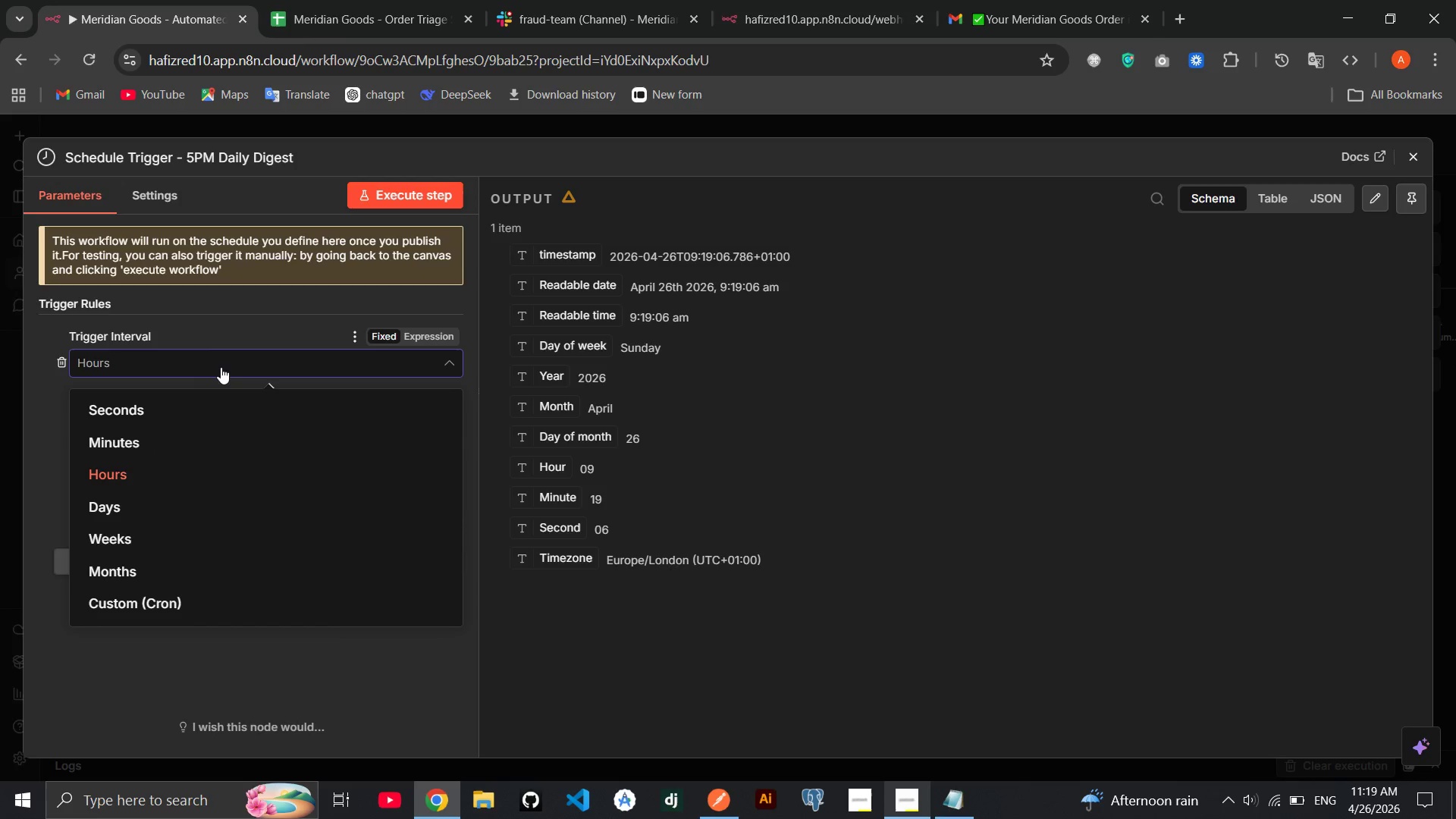 
left_click([221, 367])
 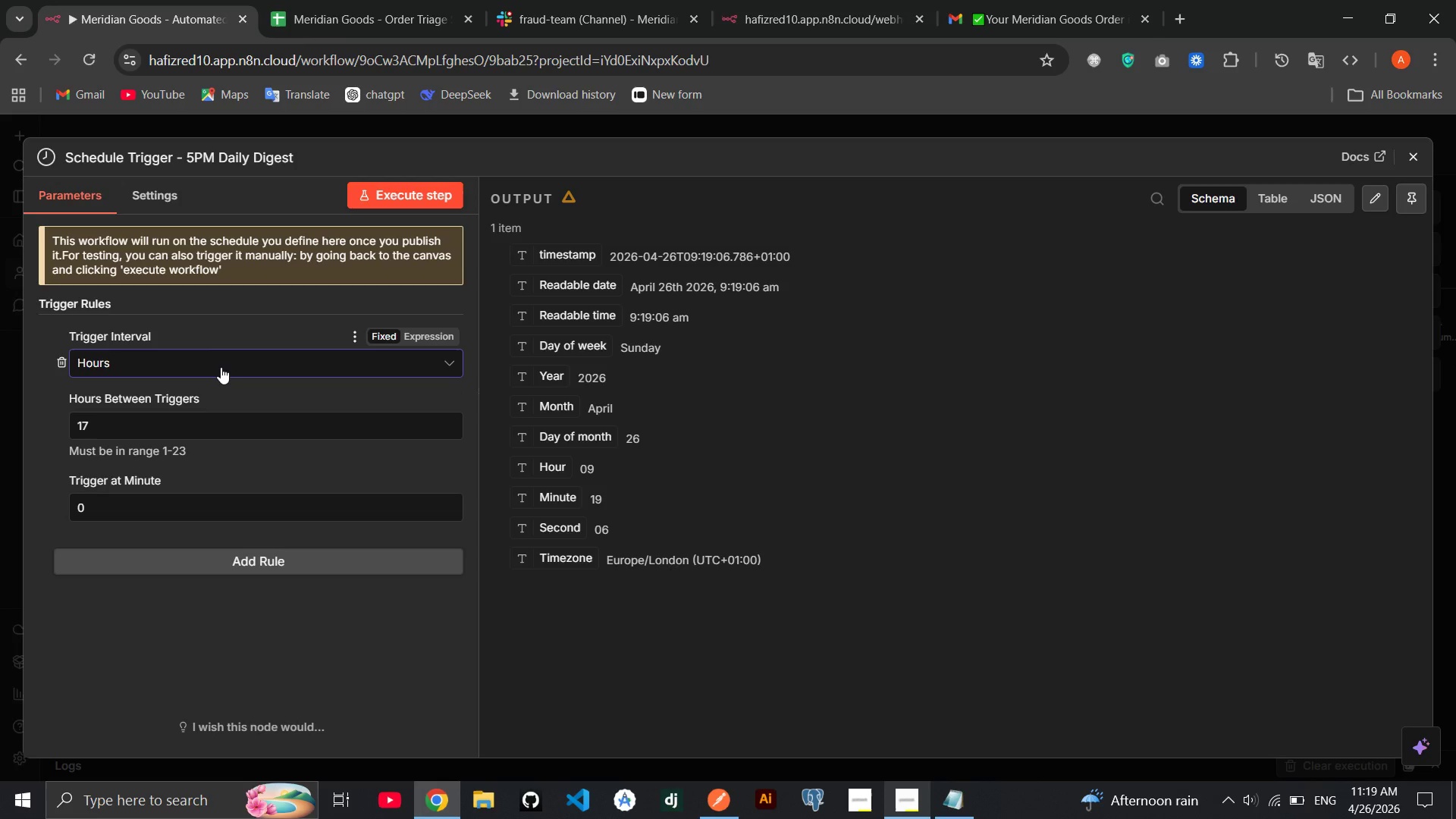 
wait(7.8)
 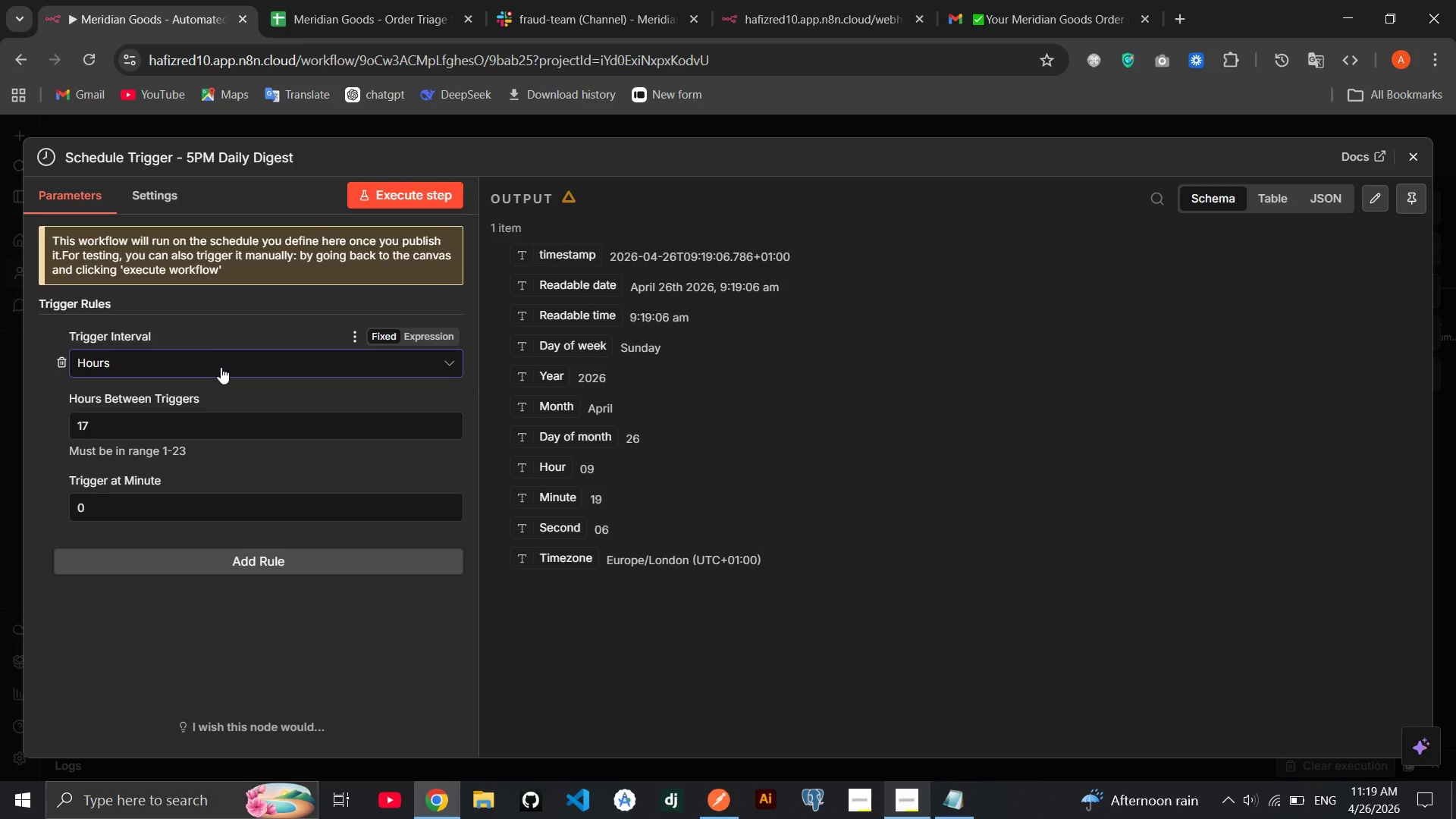 
left_click([221, 369])
 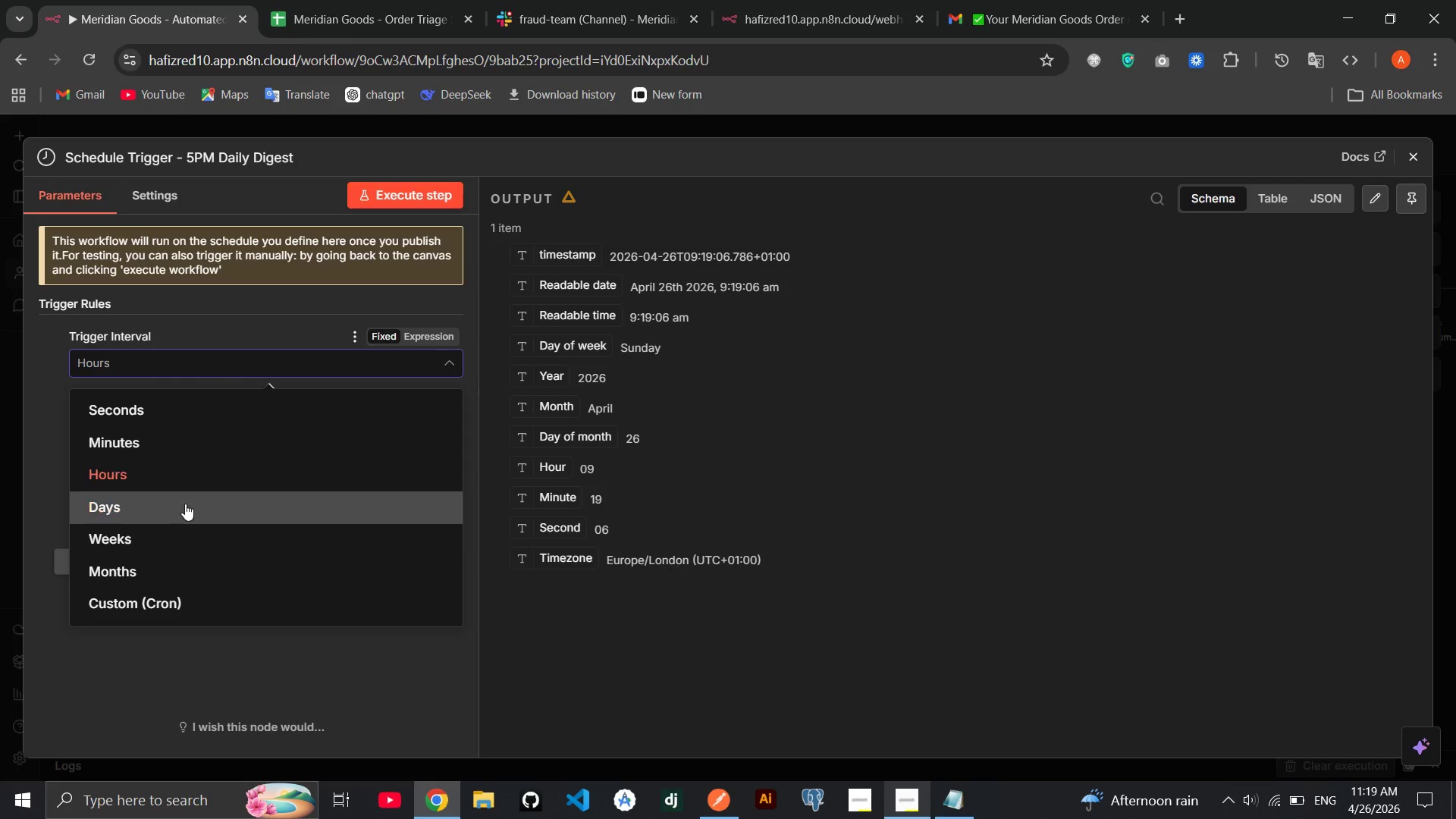 
left_click([184, 512])
 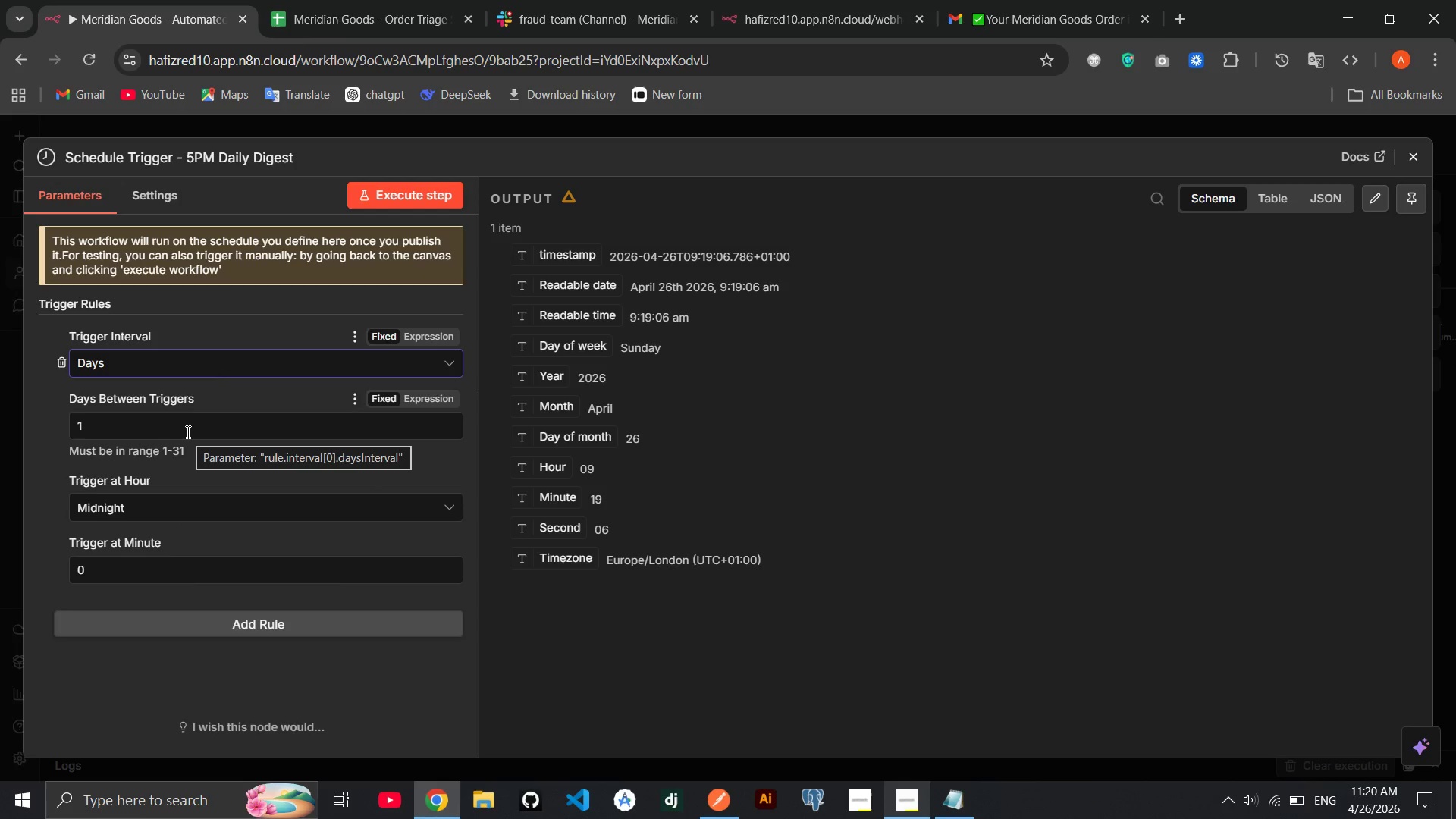 
wait(5.03)
 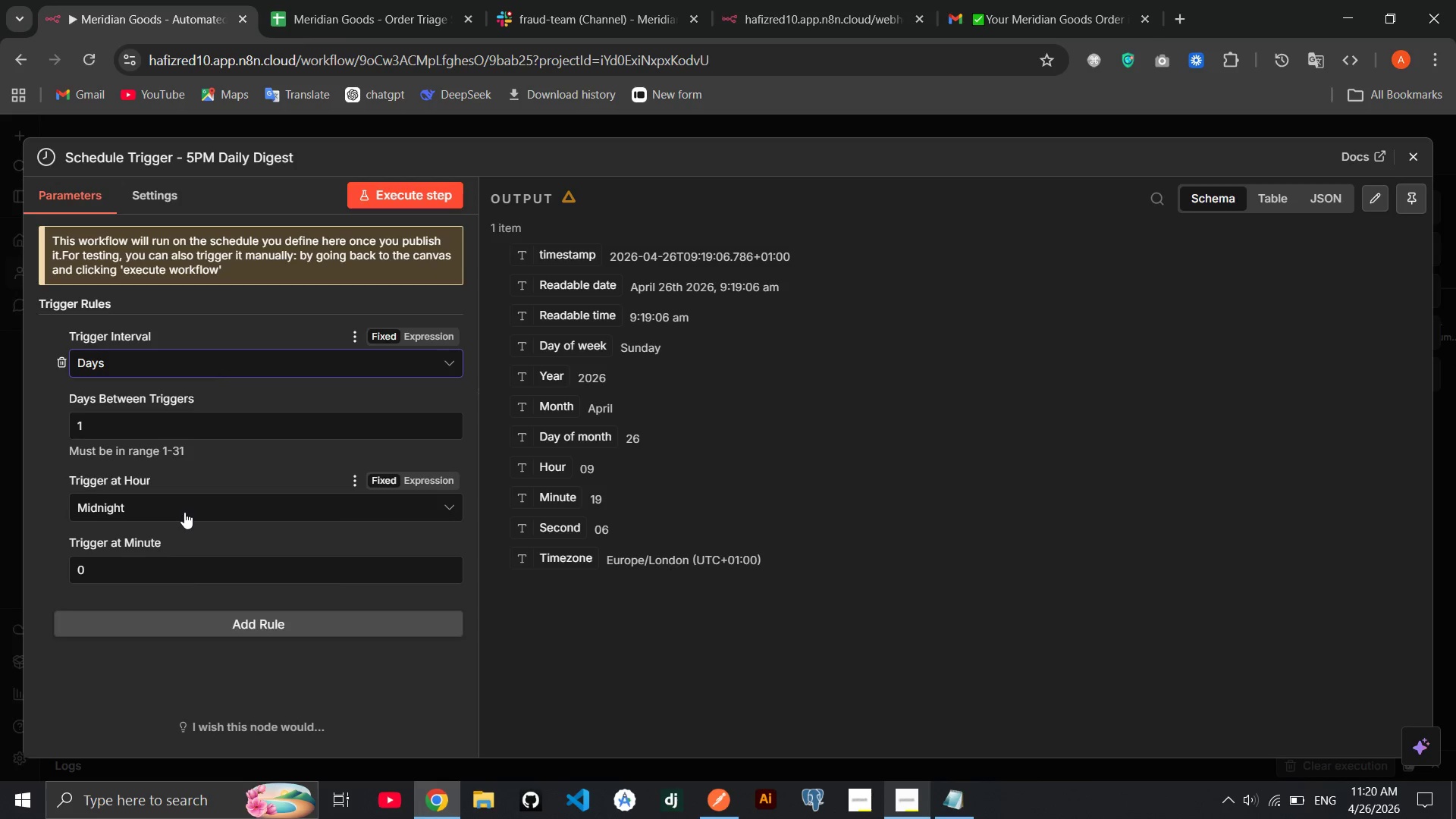 
left_click([184, 502])
 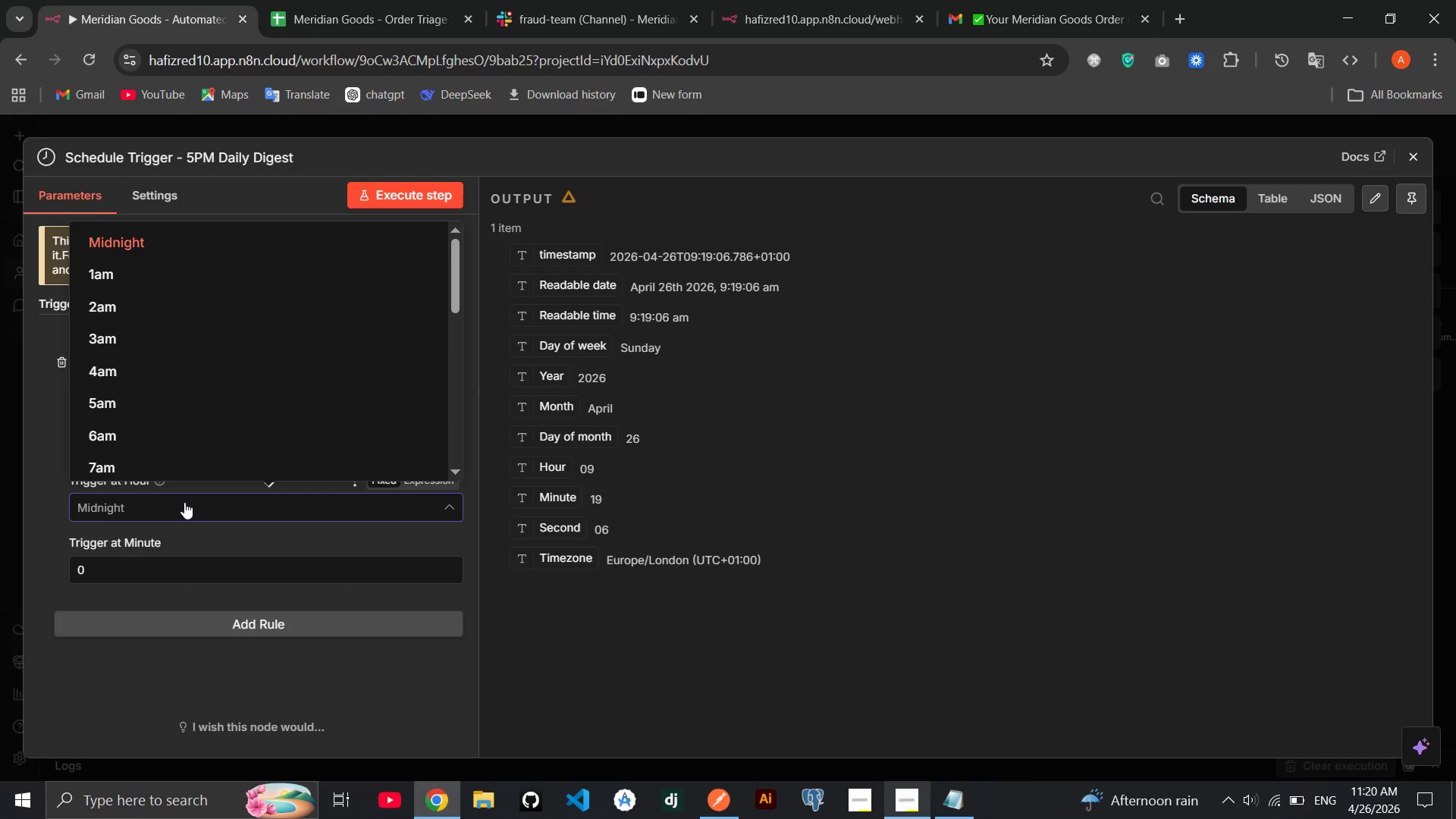 
left_click([184, 502])
 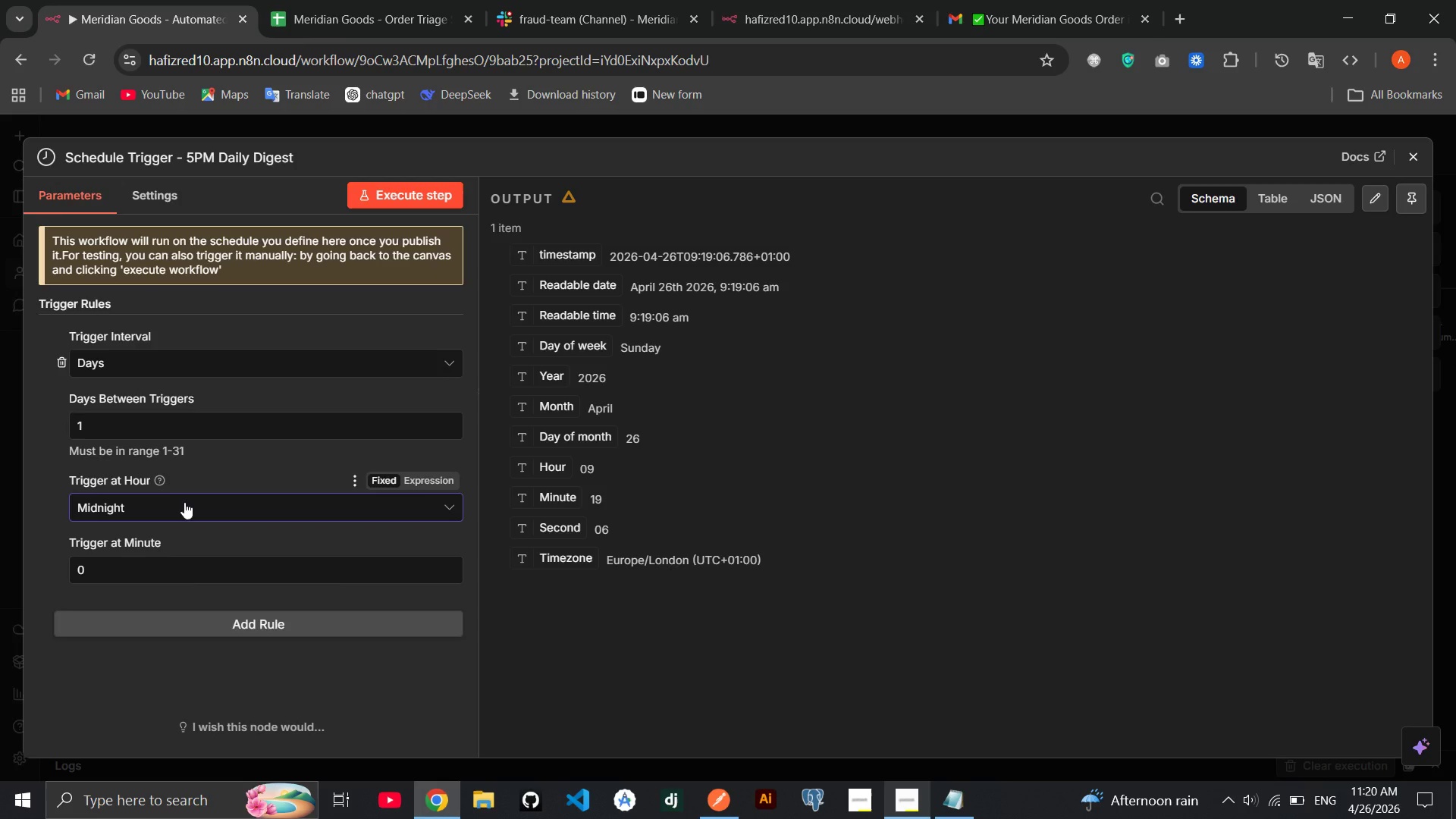 
wait(9.64)
 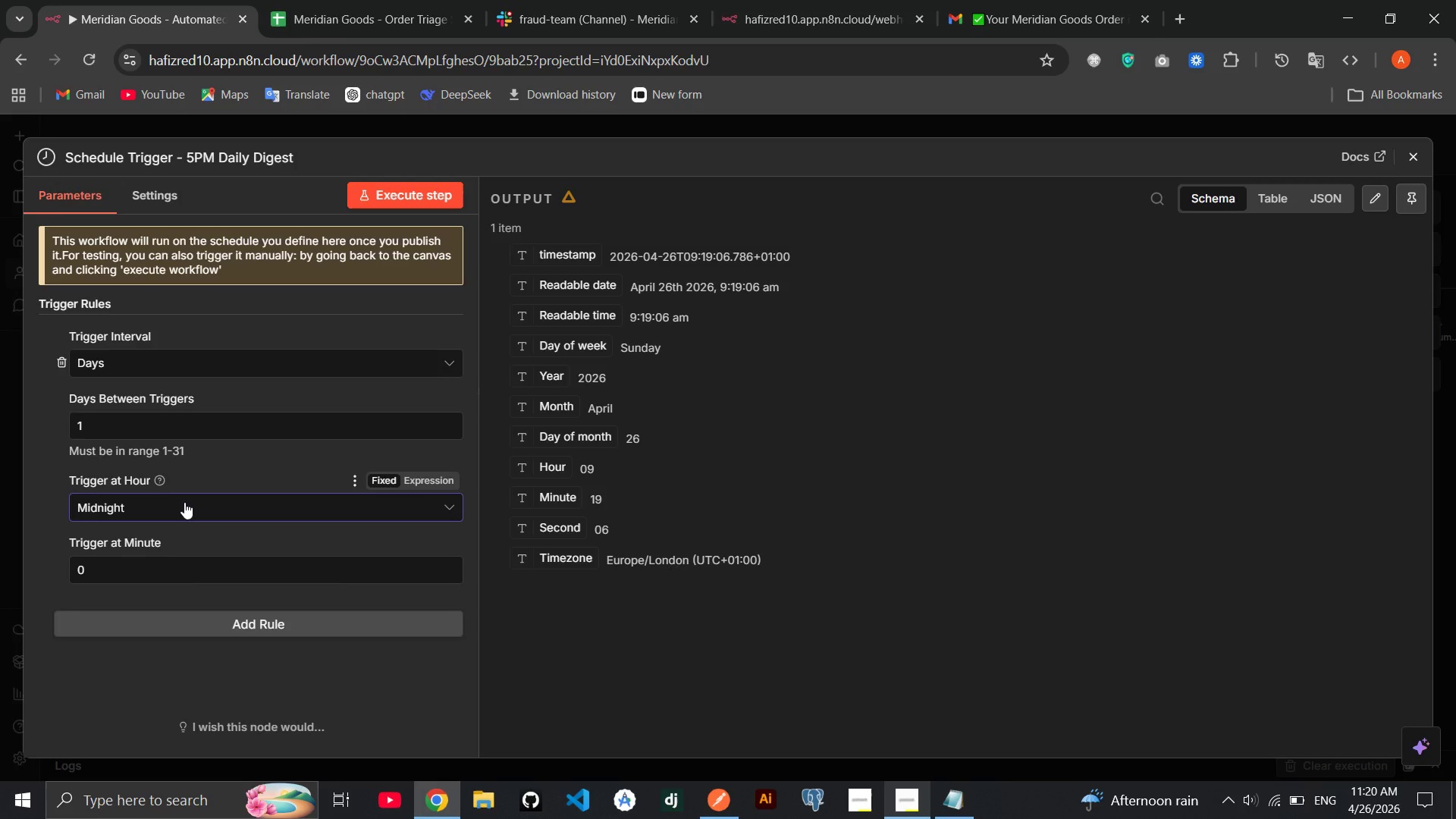 
left_click([180, 517])
 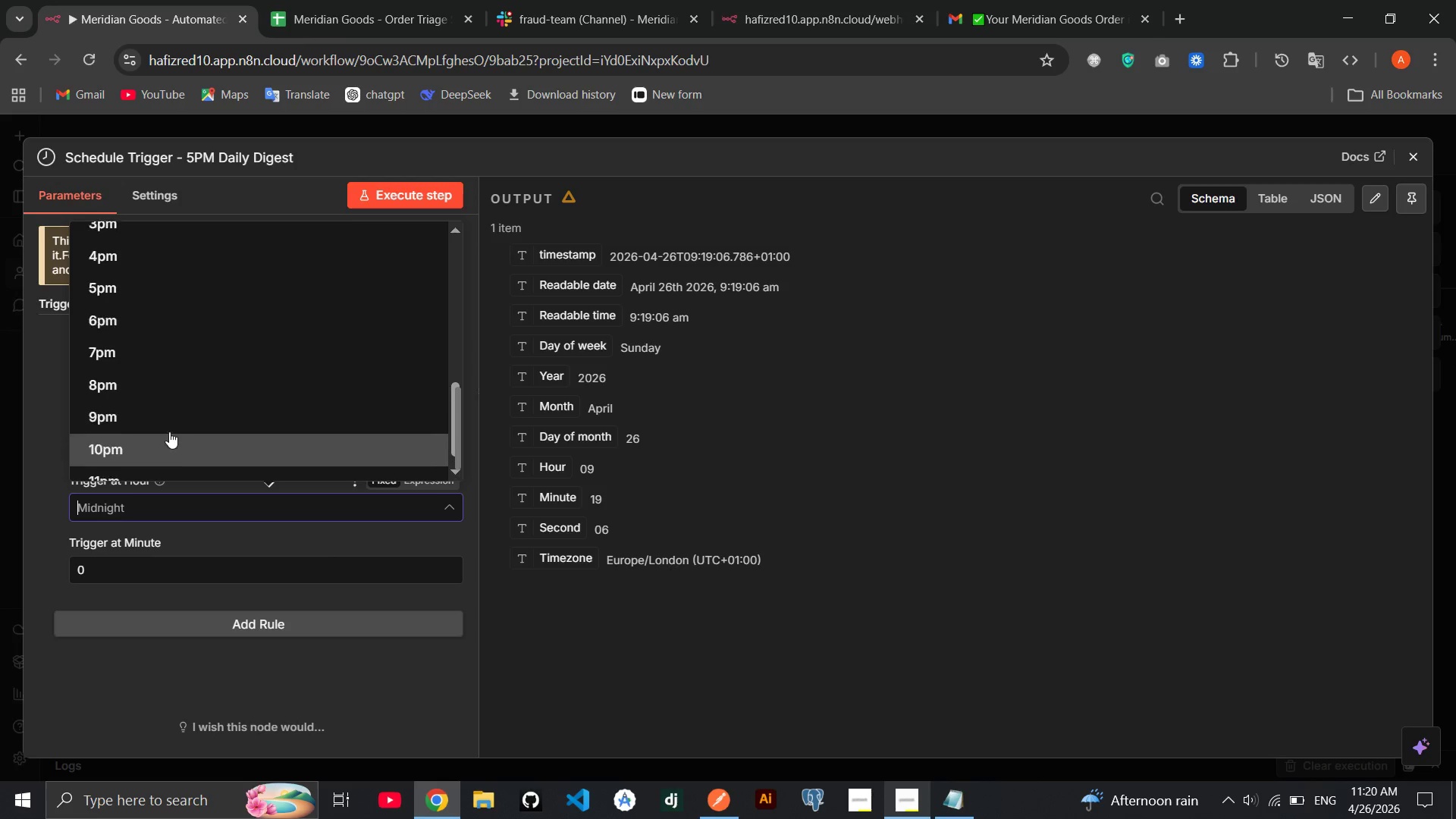 
left_click([143, 301])
 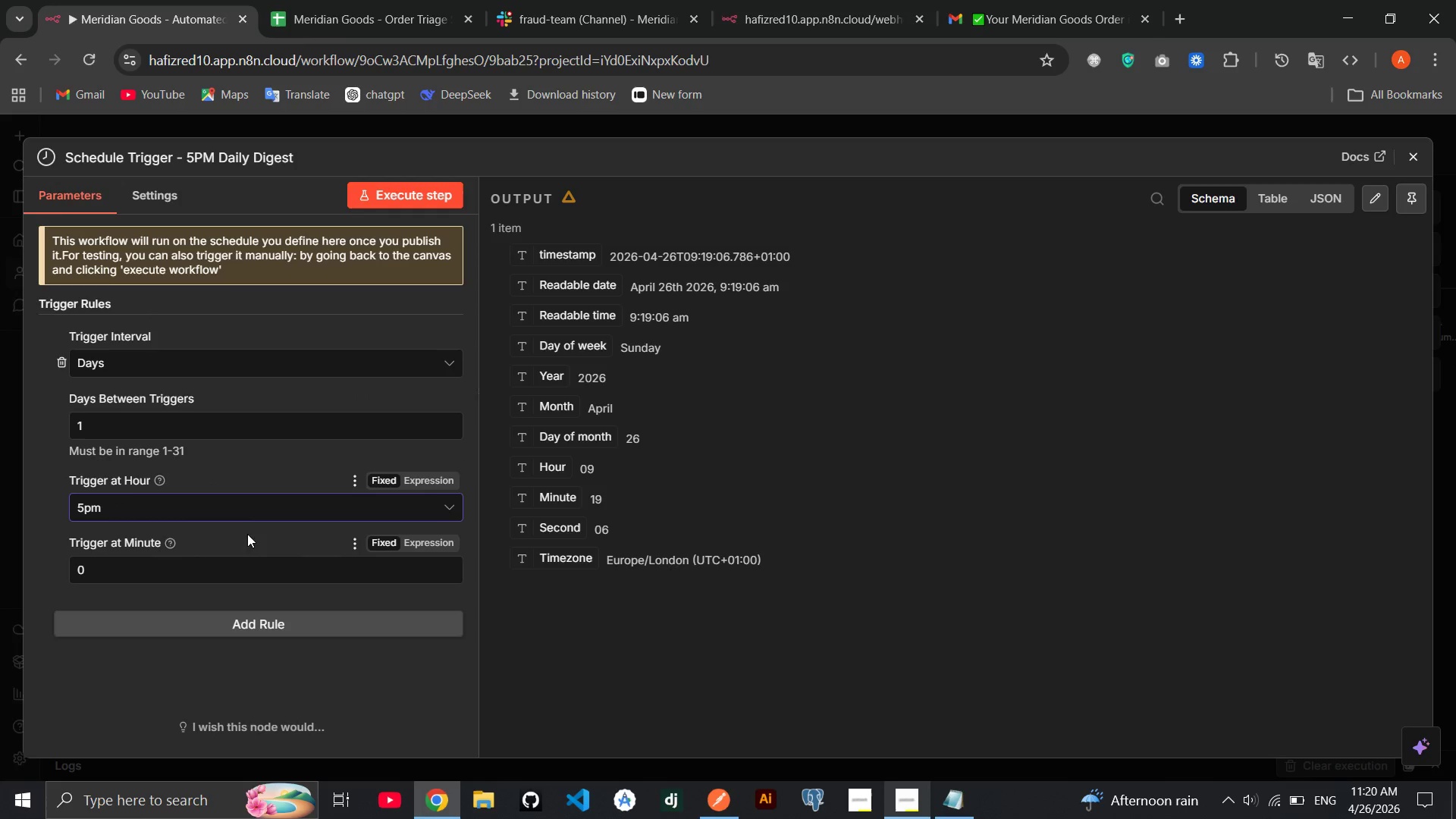 
left_click([259, 524])
 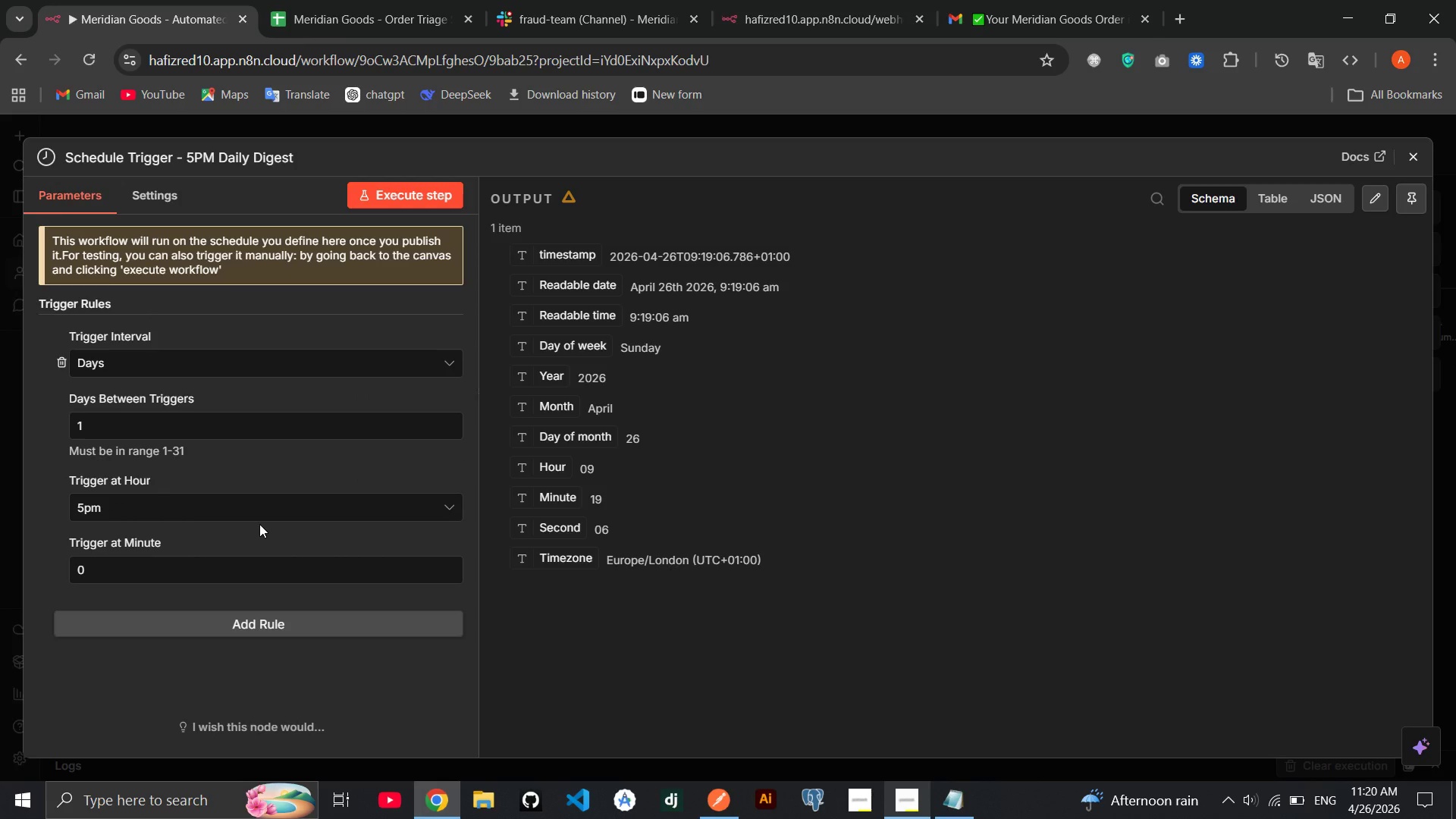 
wait(7.41)
 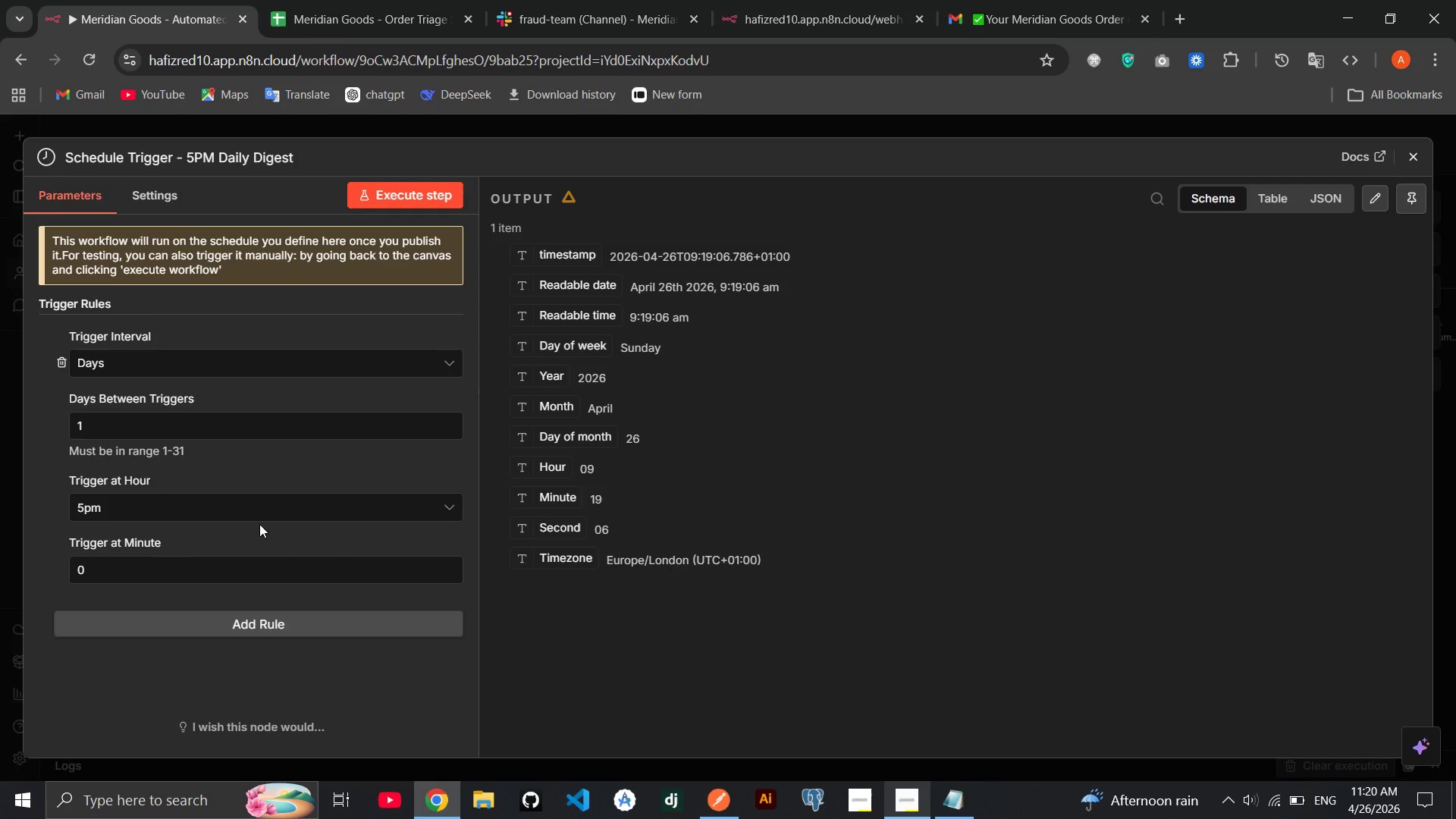 
left_click([1413, 161])
 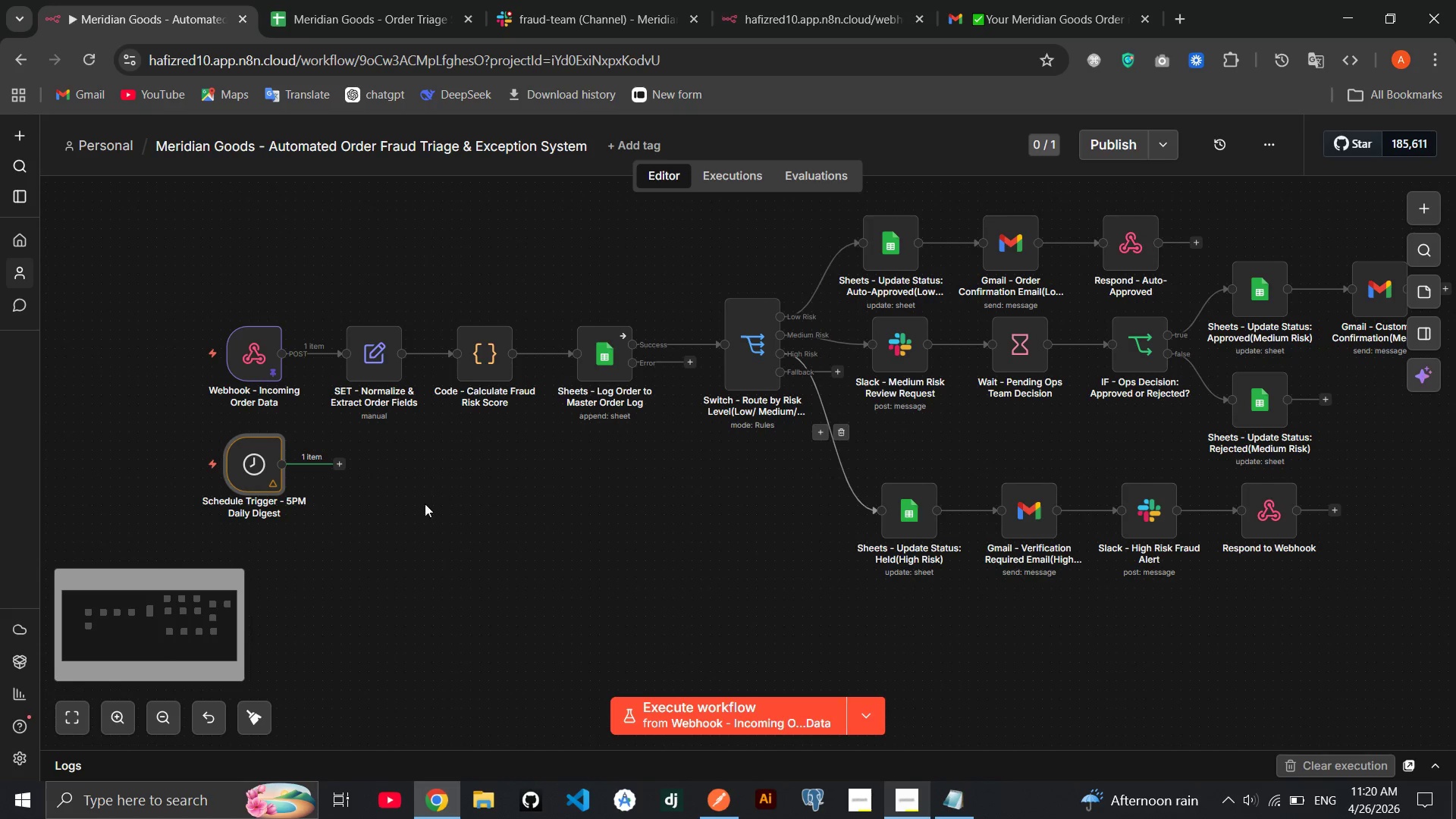 
left_click([339, 465])
 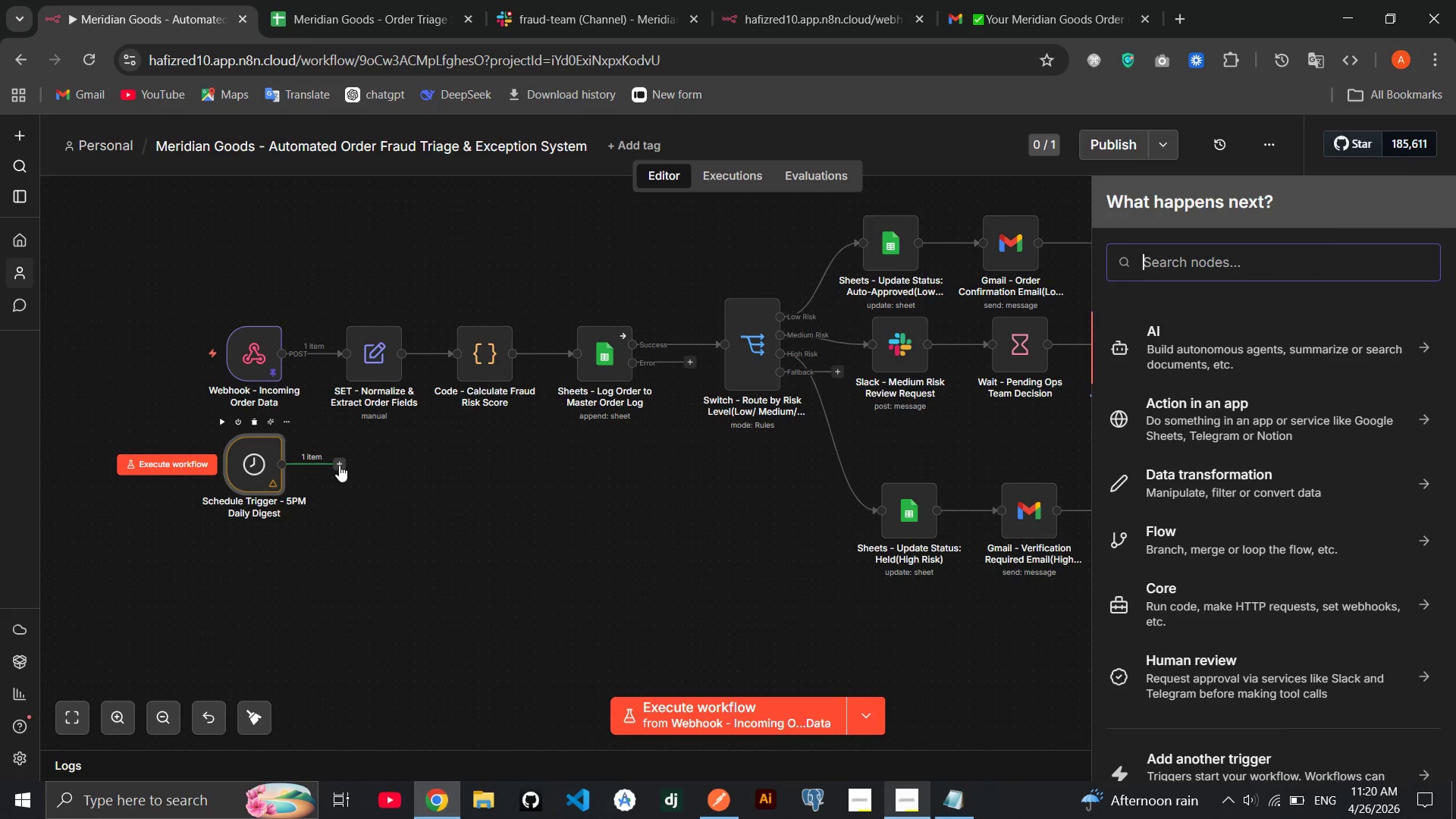 
type(sheet)
 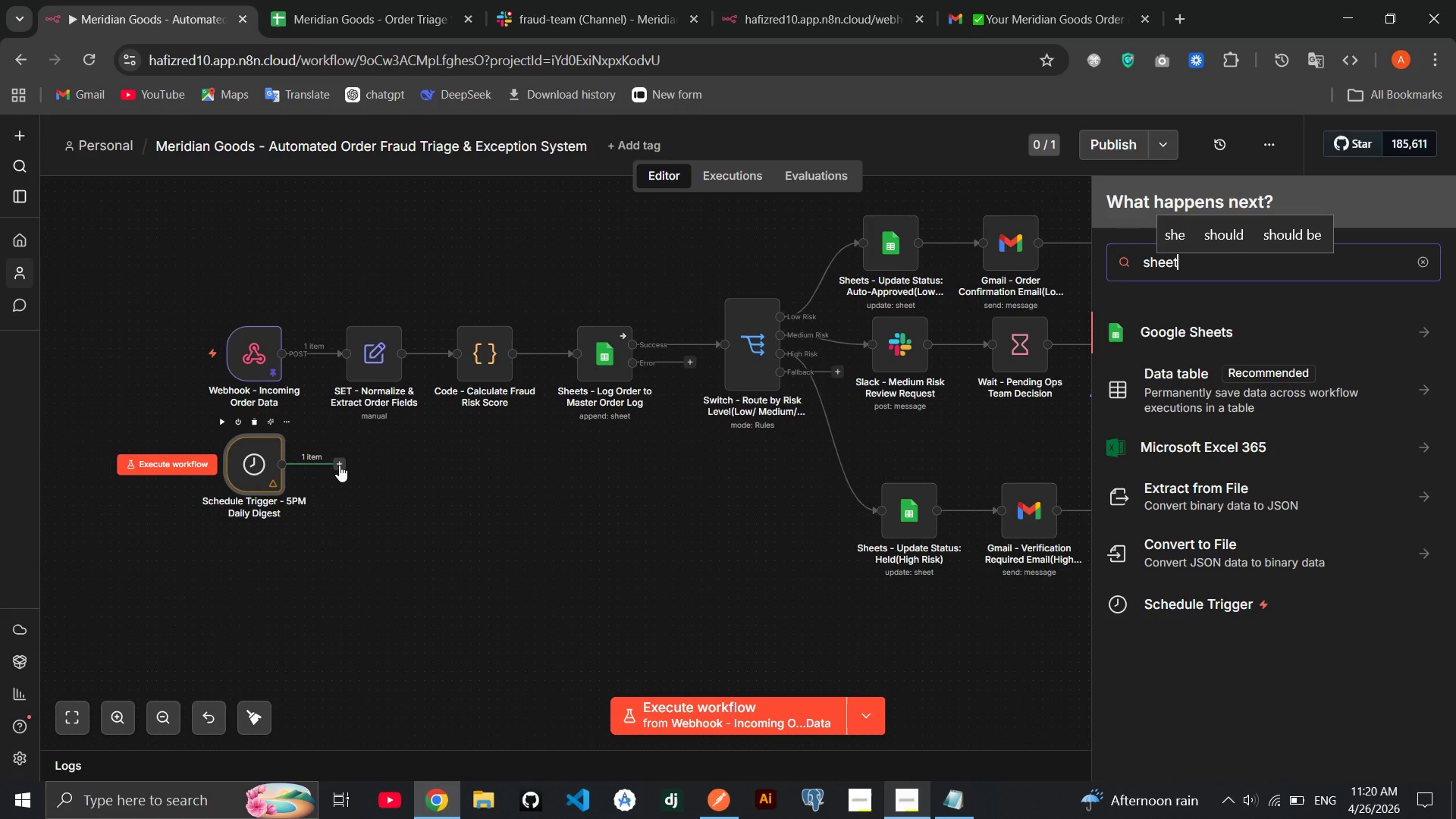 
key(Enter)
 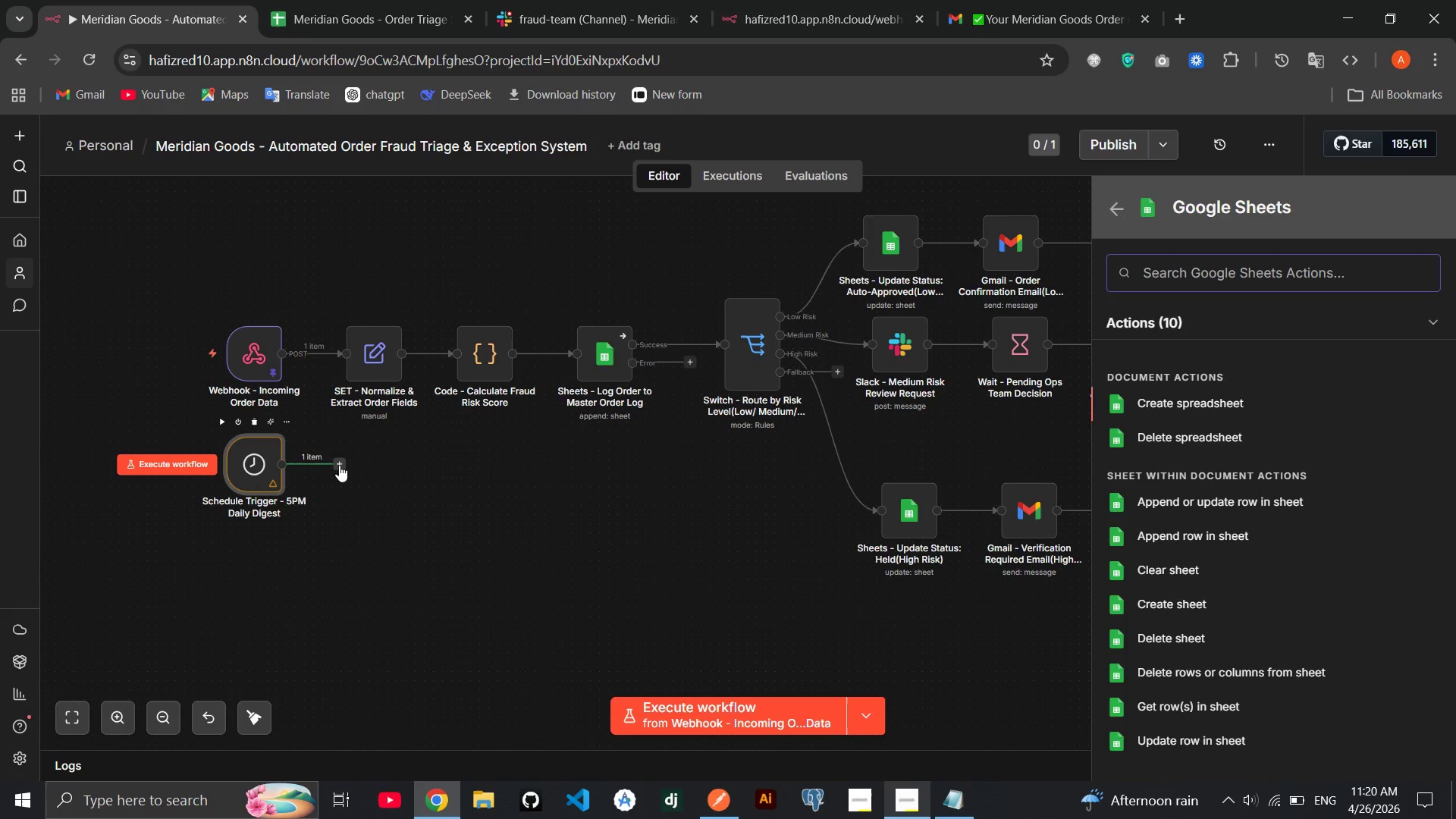 
type(get)
 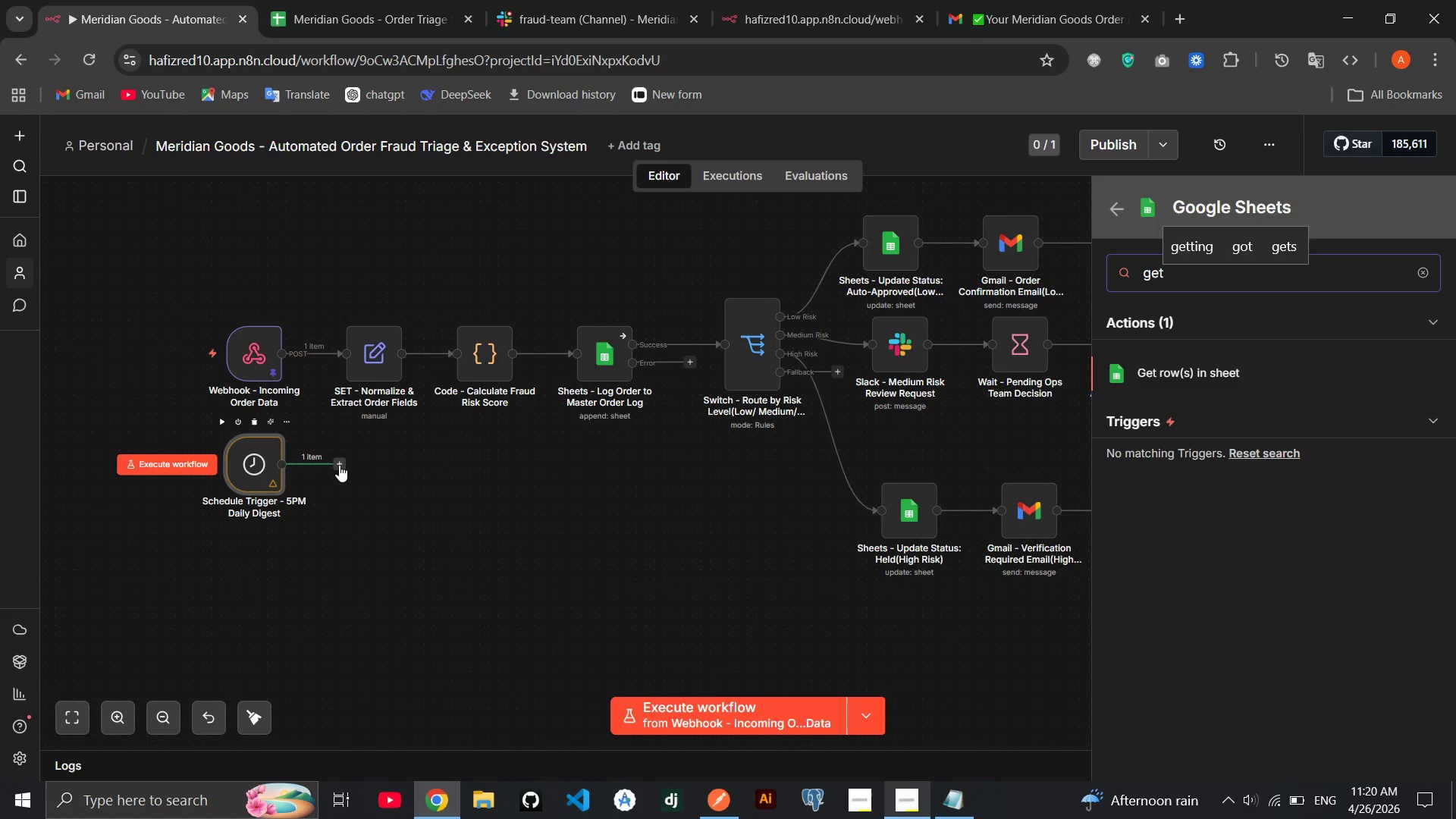 
key(Enter)
 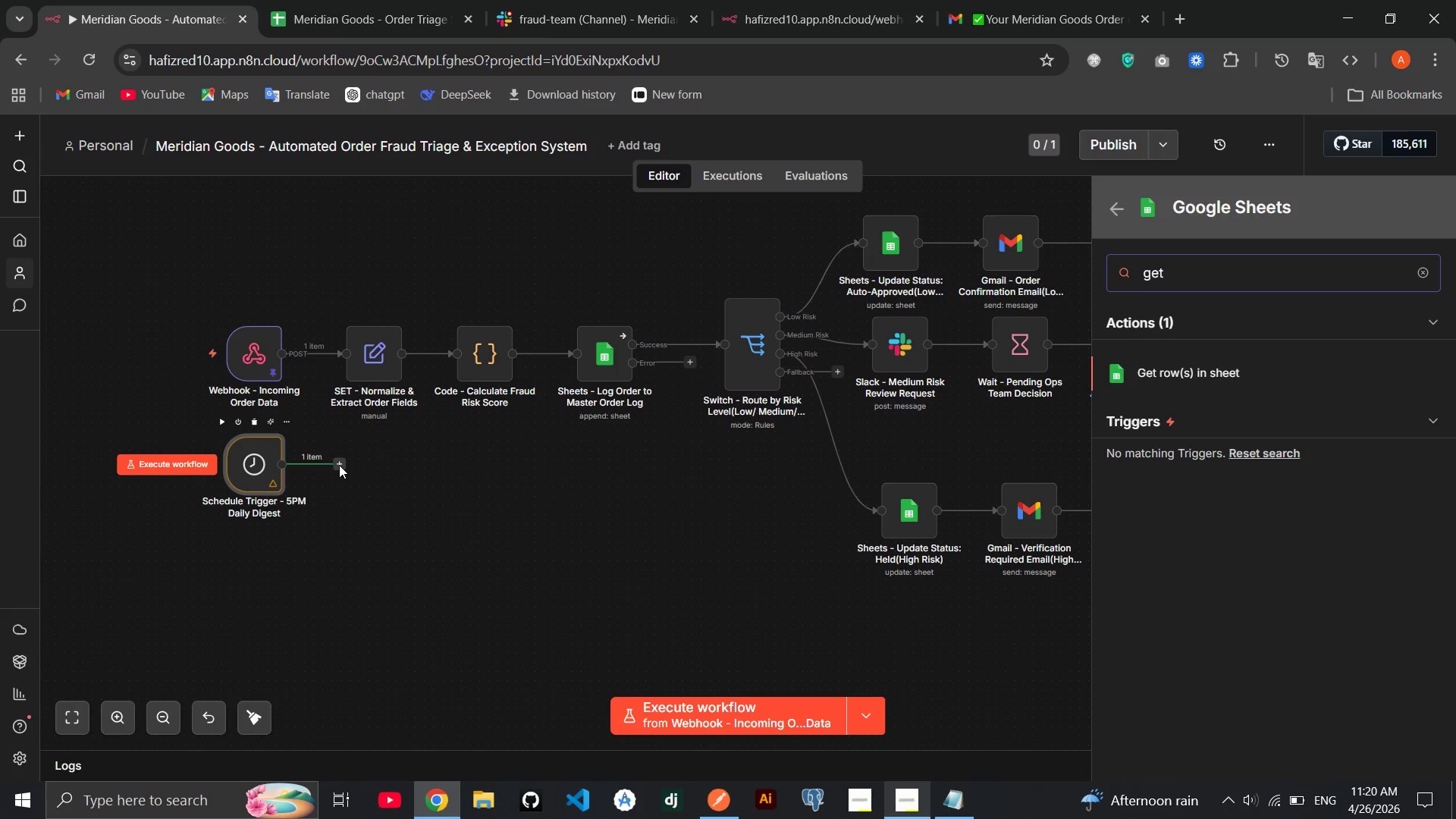 
key(Enter)
 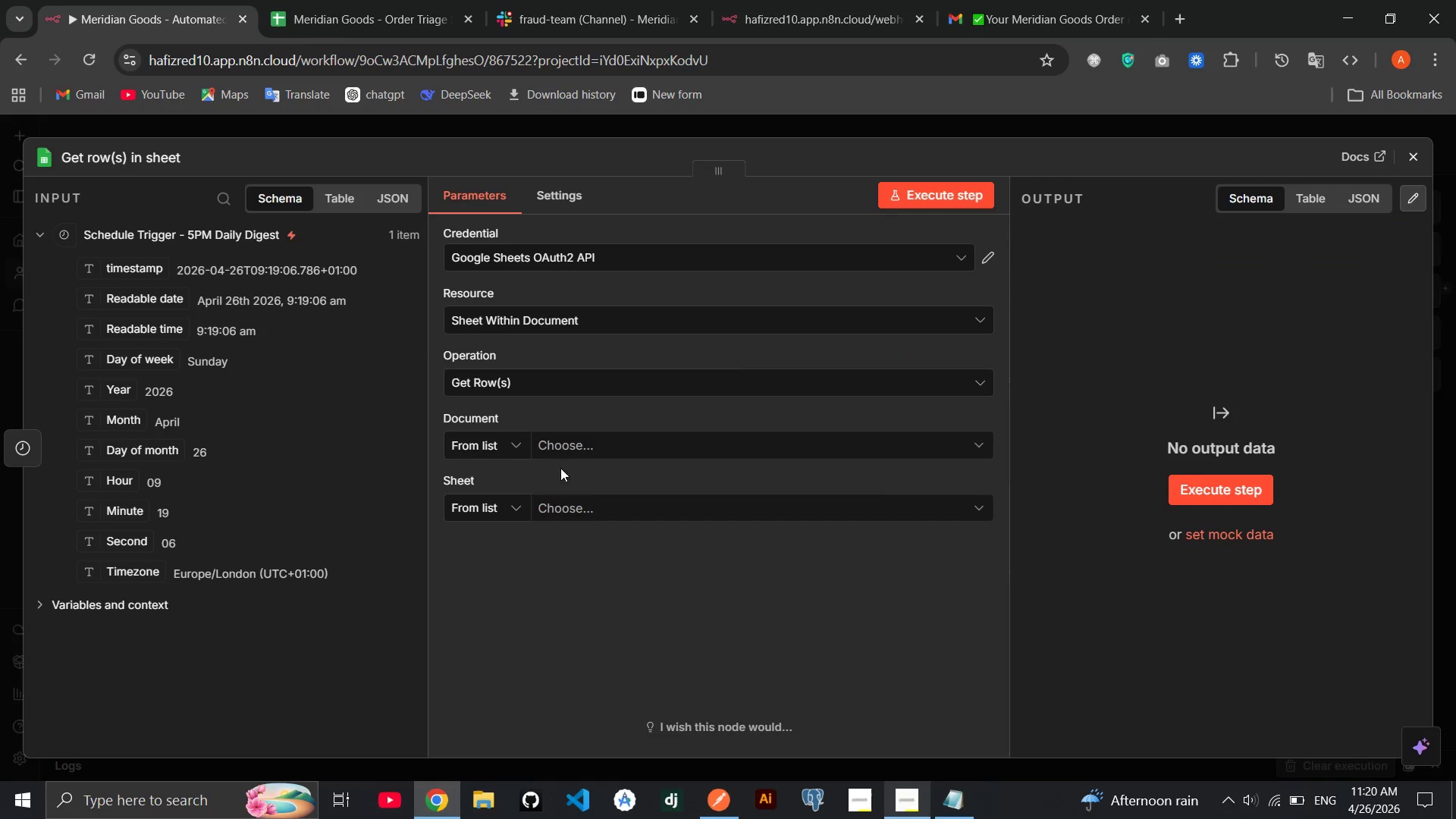 
left_click([626, 453])
 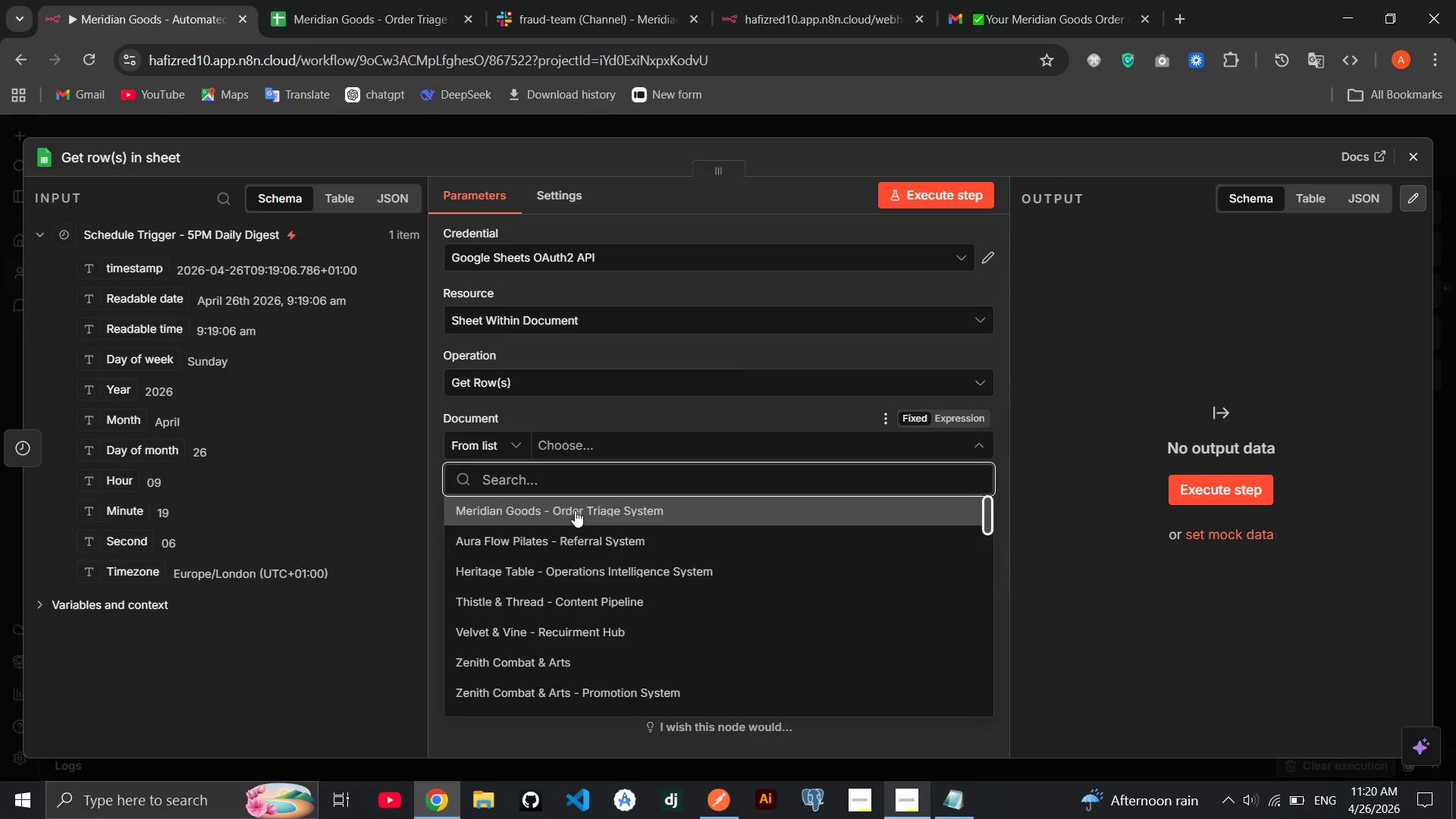 
left_click([575, 510])
 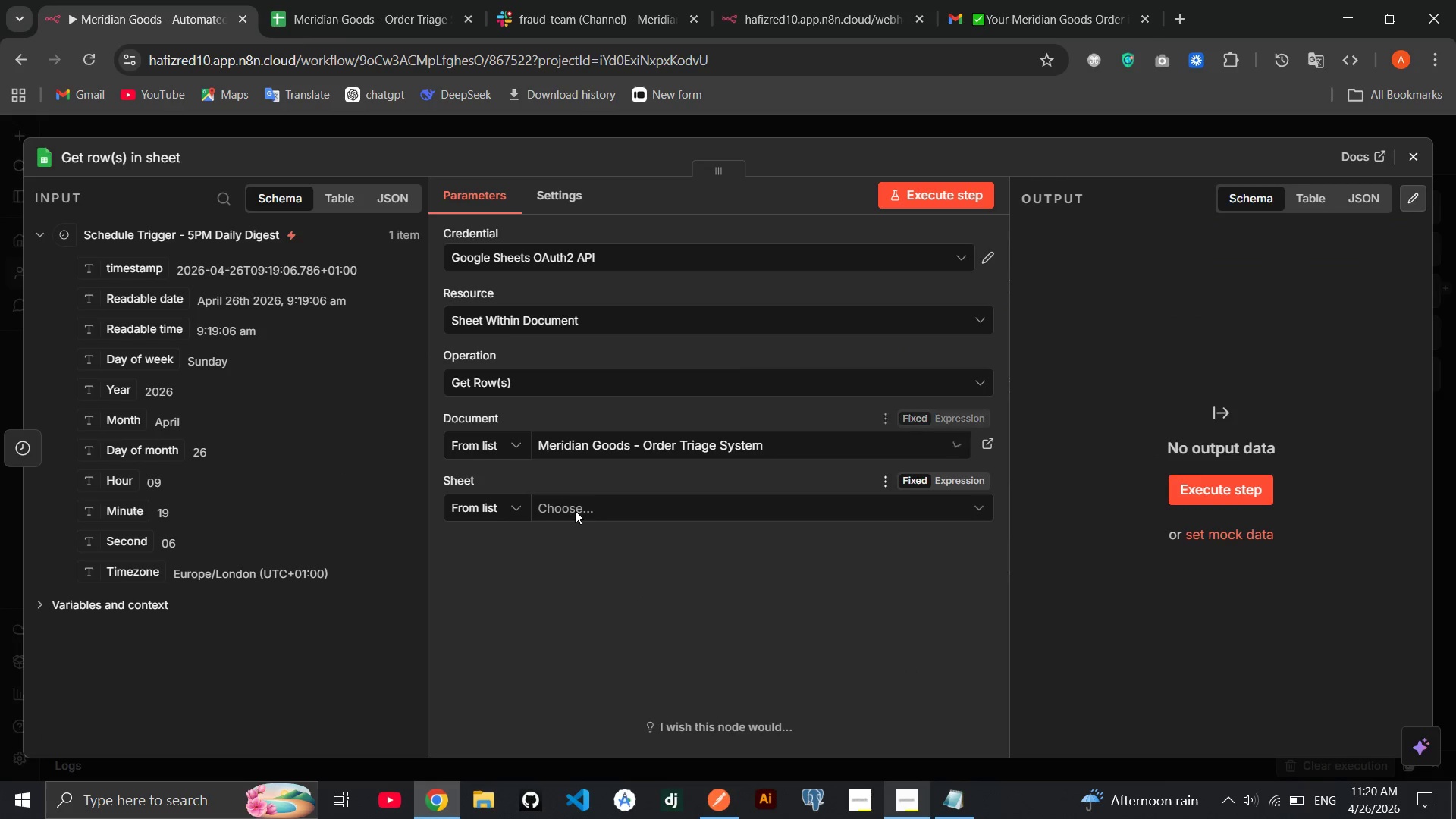 
left_click([575, 510])
 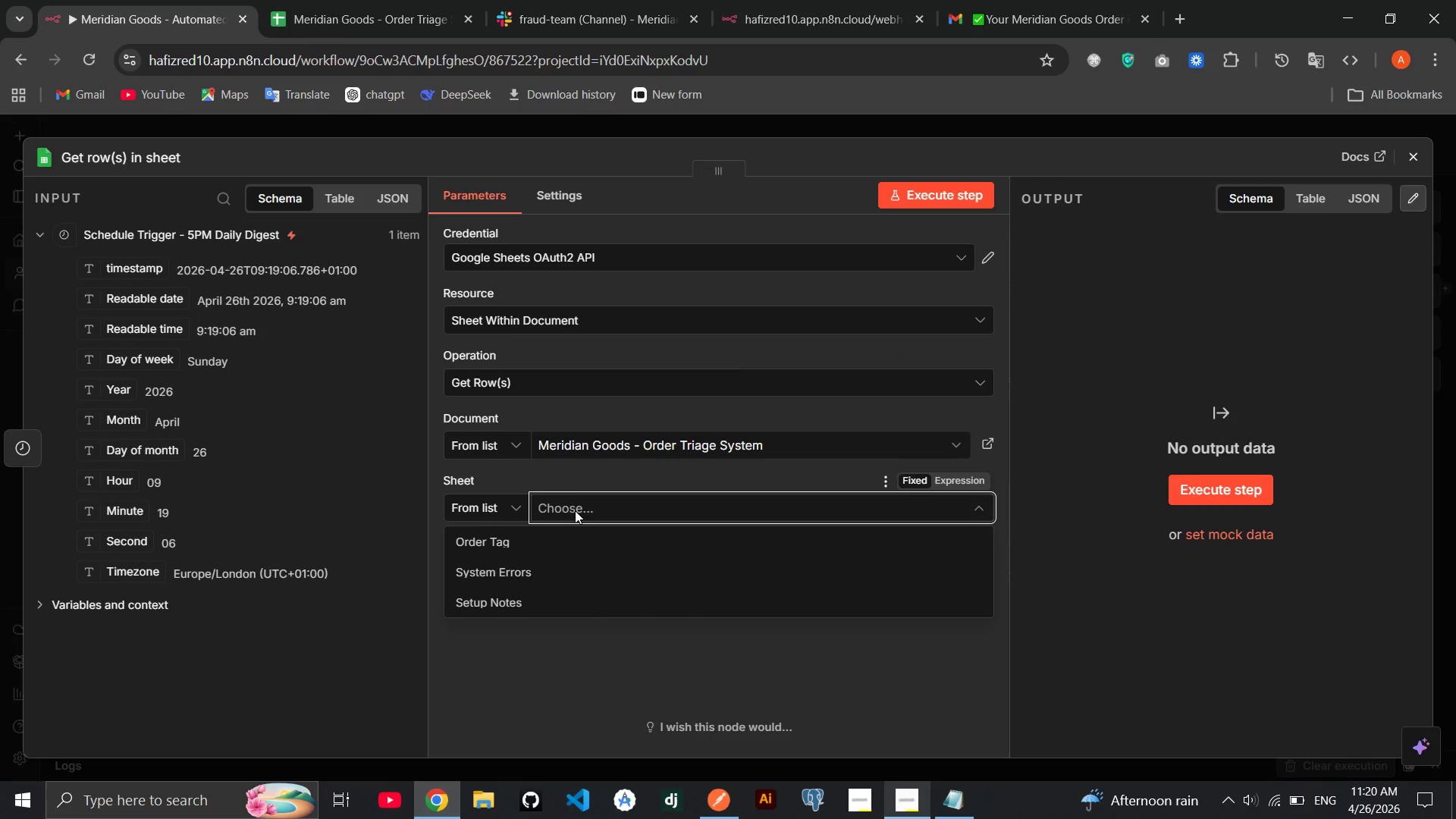 
left_click([568, 537])
 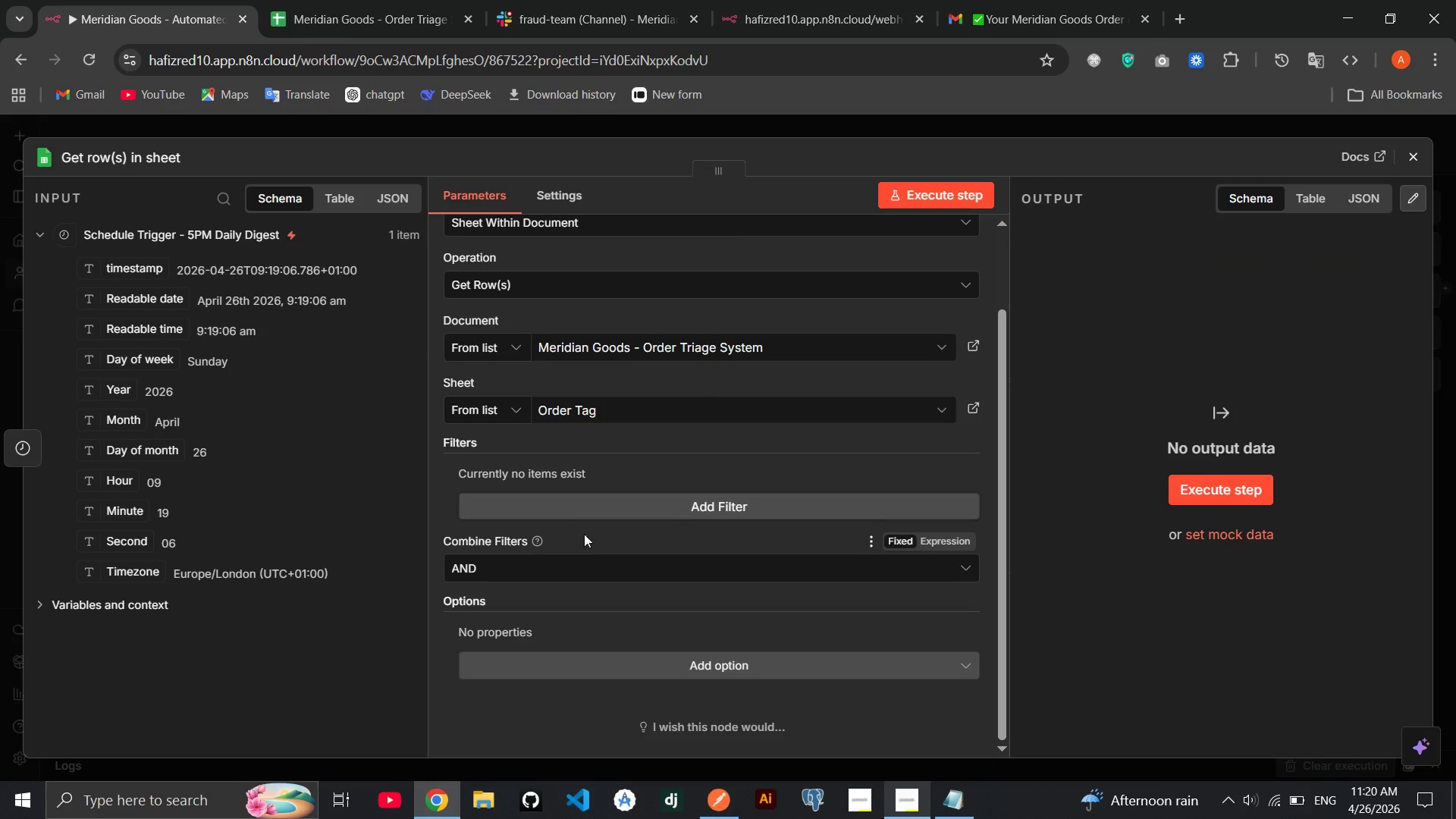 
left_click([643, 513])
 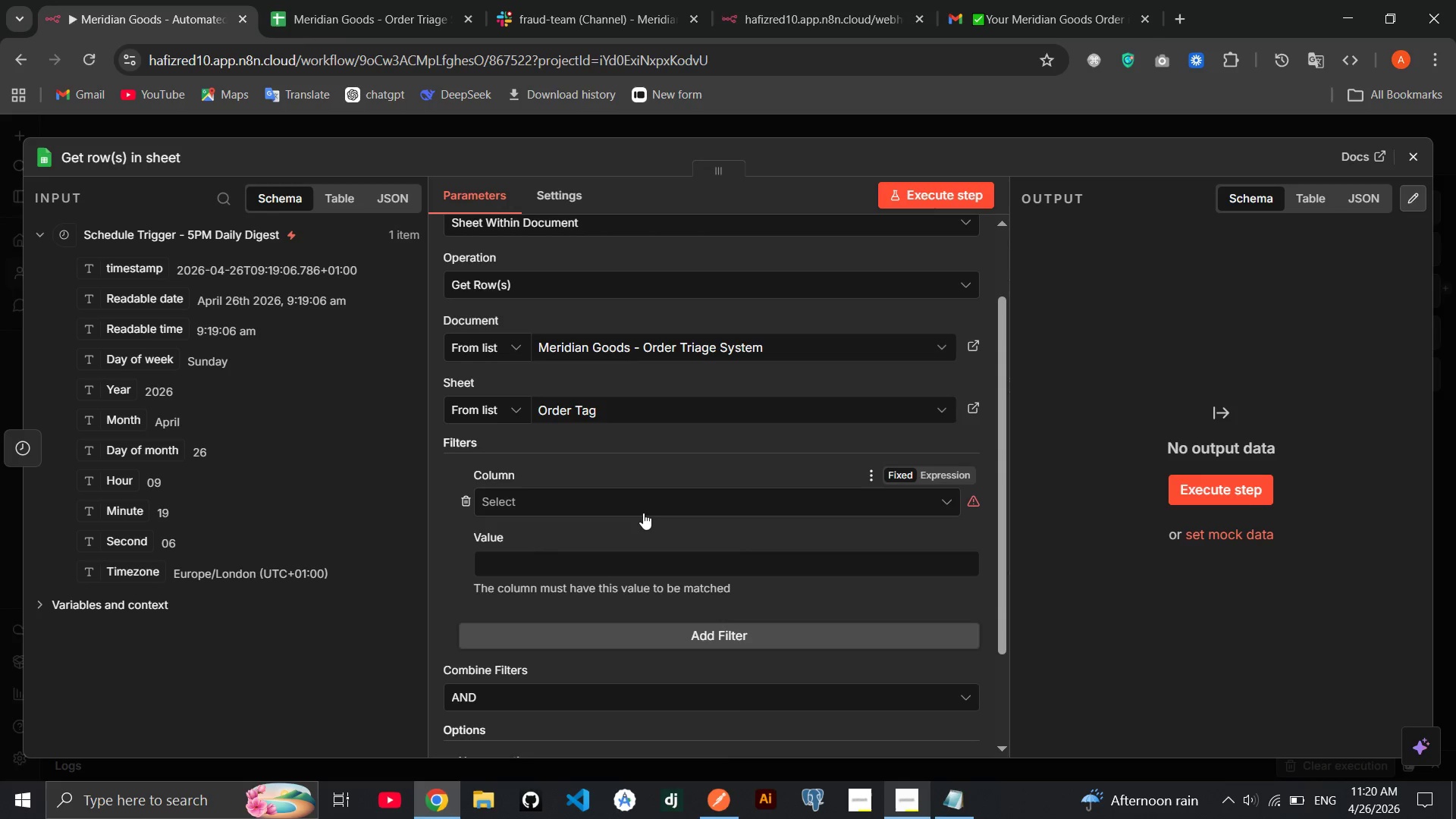 
left_click([643, 513])
 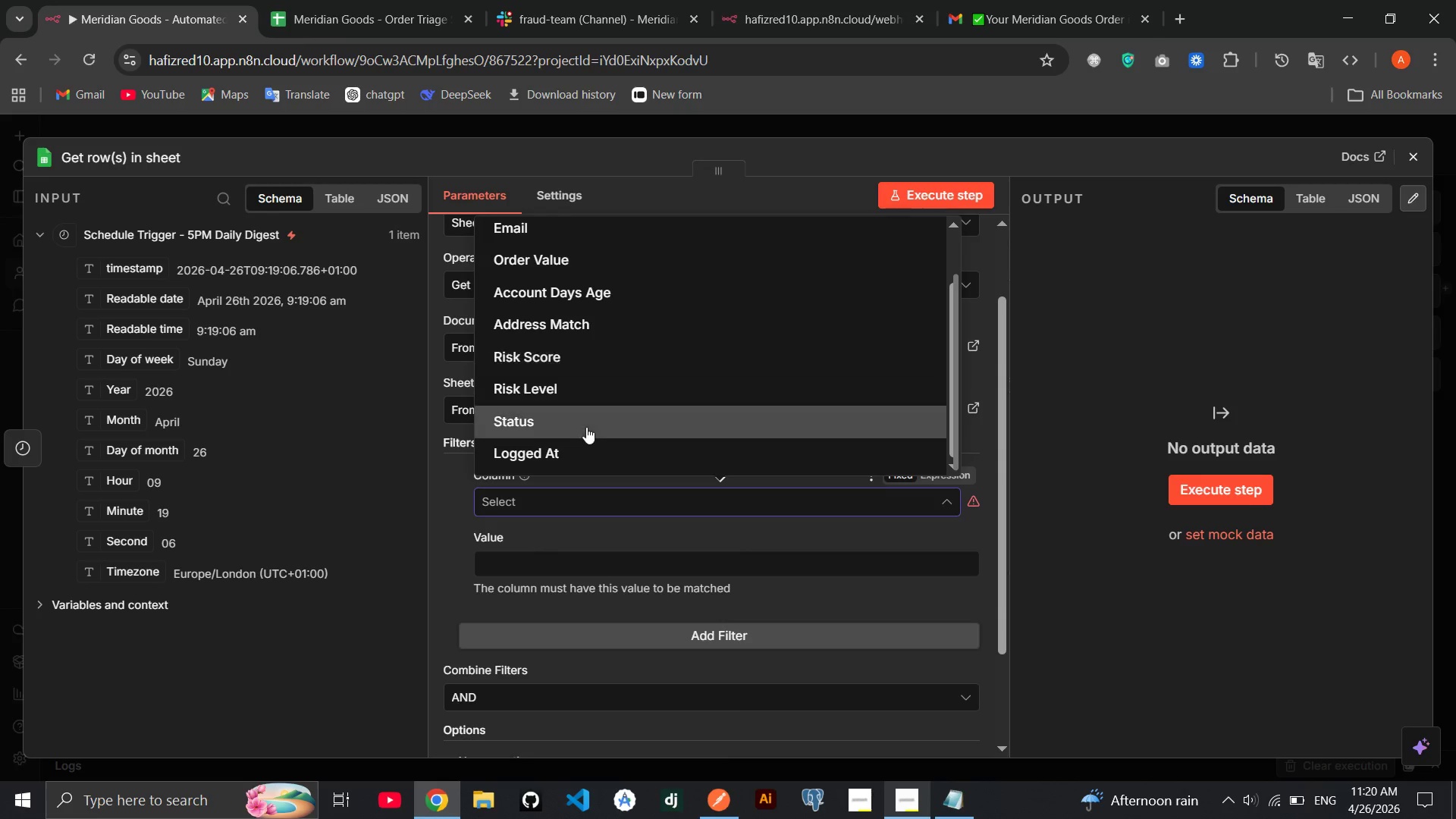 
left_click([575, 444])
 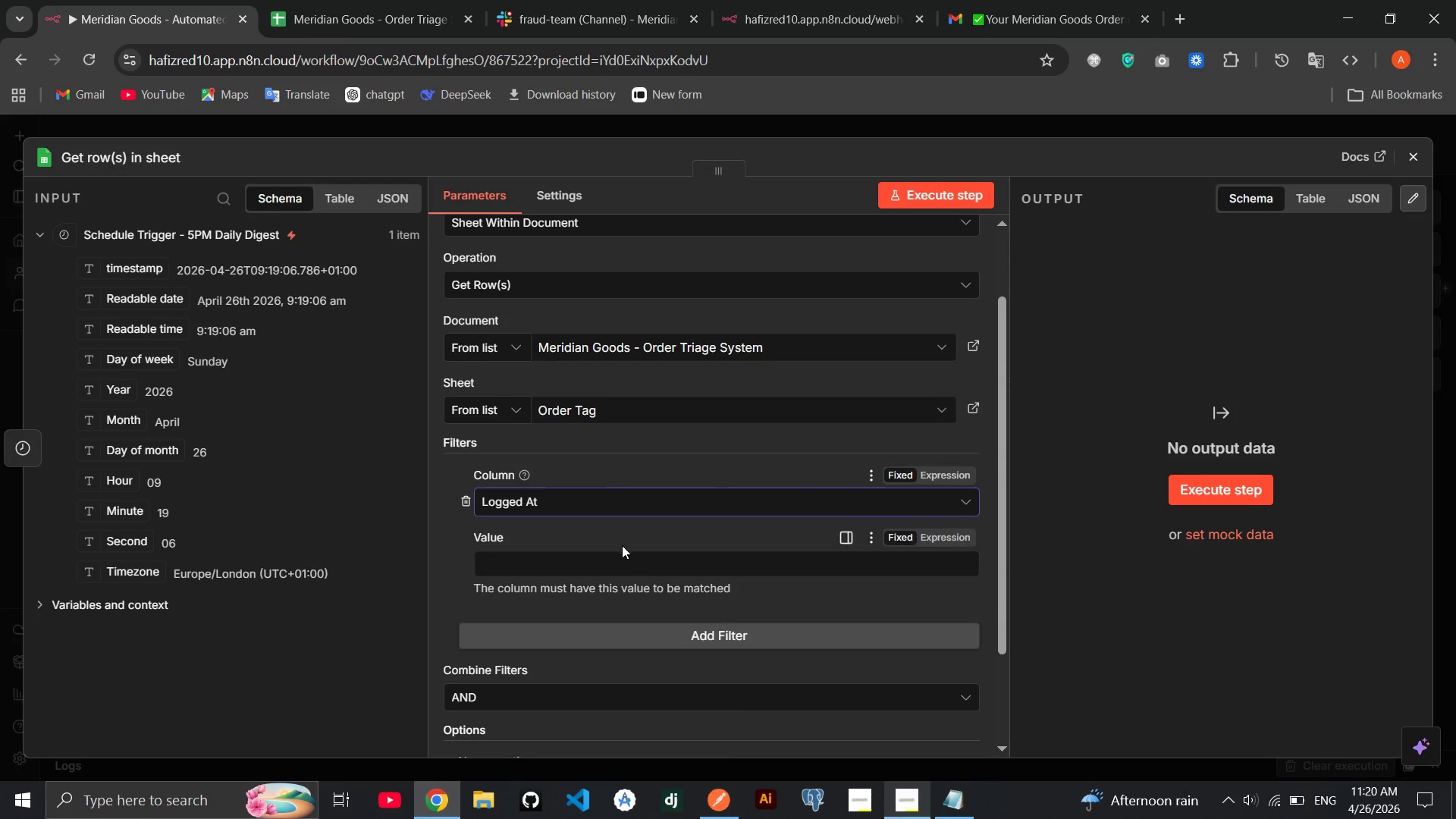 
left_click([120, 599])
 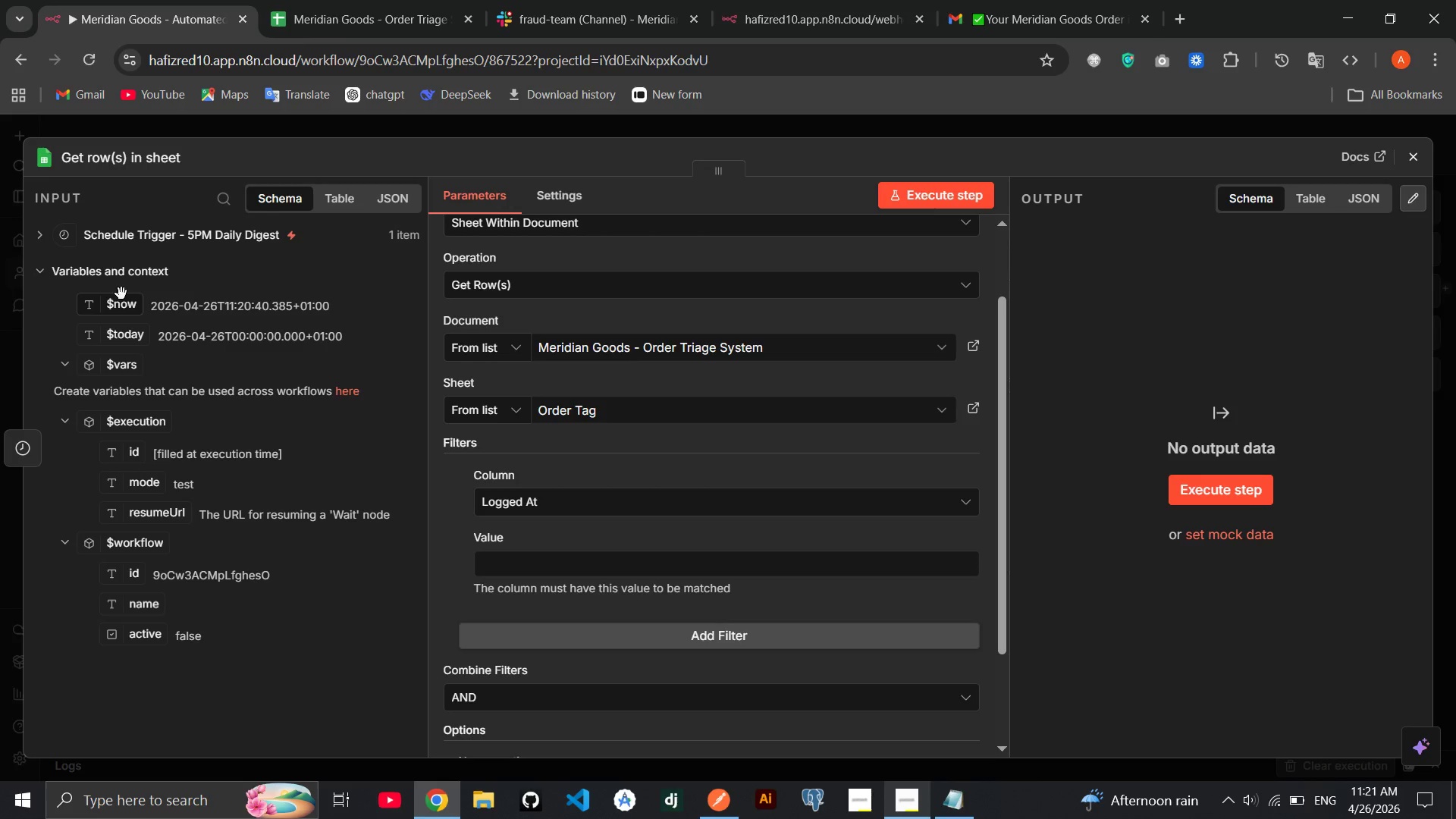 
left_click_drag(start_coordinate=[121, 303], to_coordinate=[596, 566])
 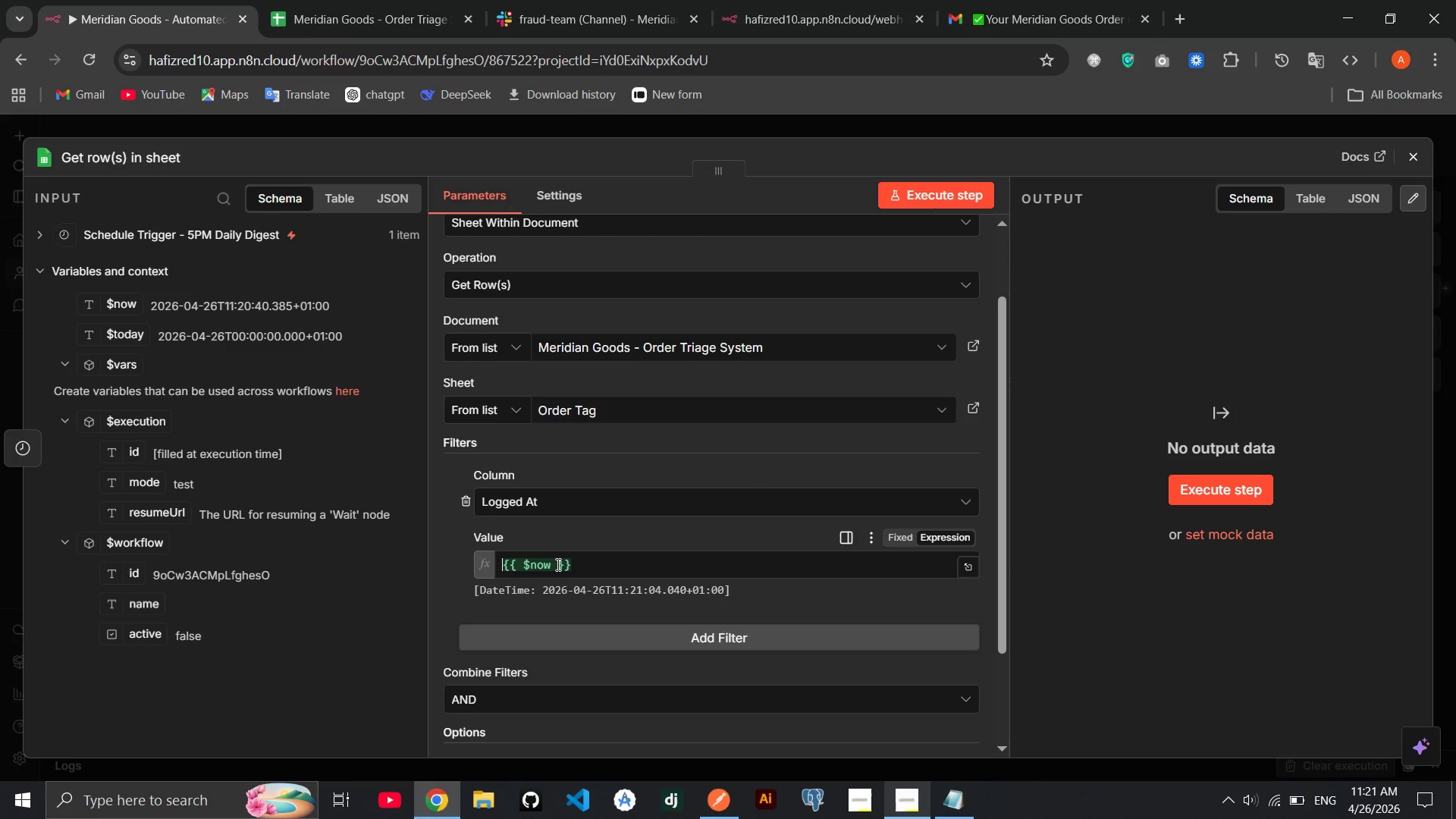 
left_click([554, 564])
 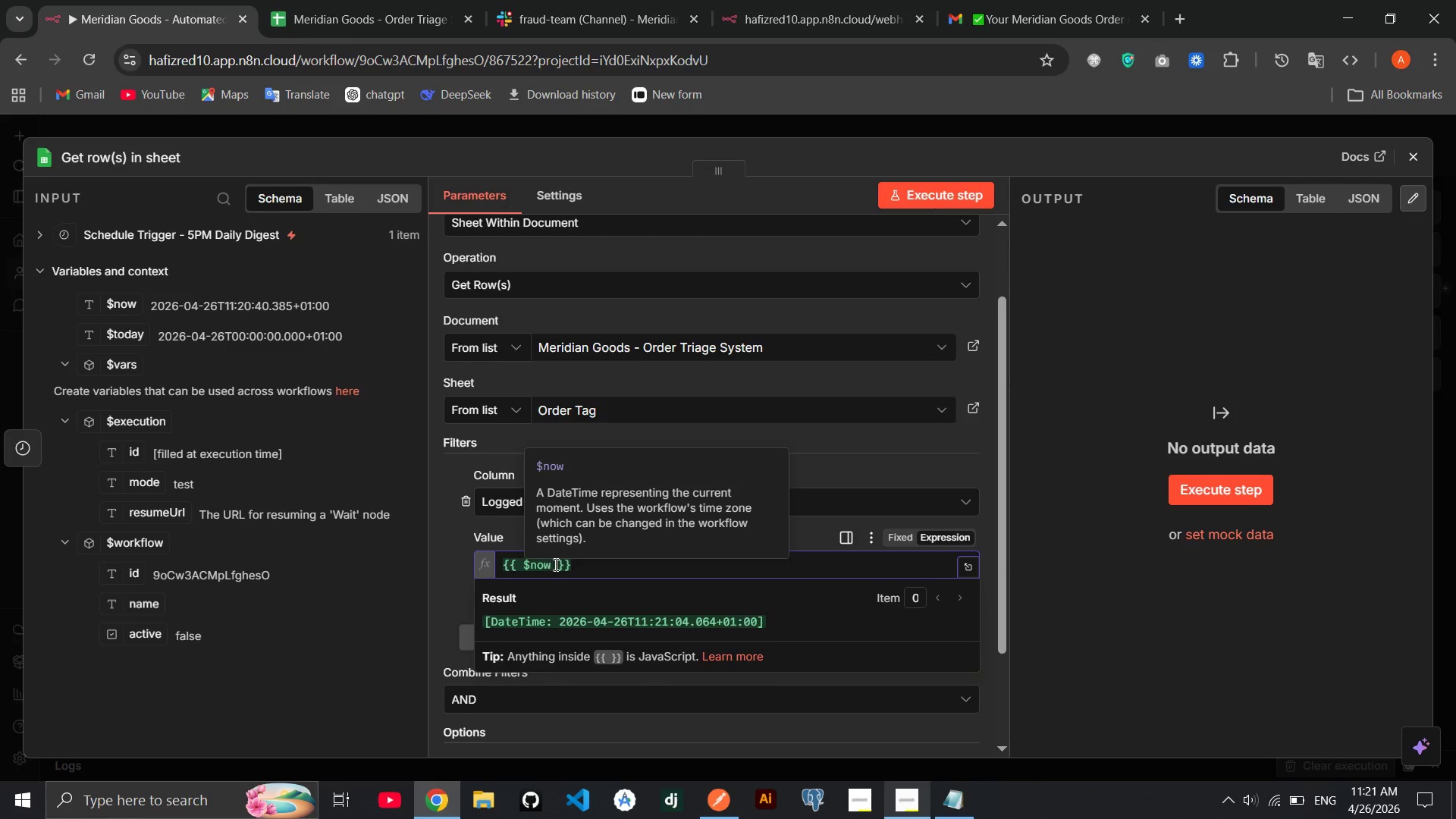 
type(.toFormat('yyyy-MM-dd)
 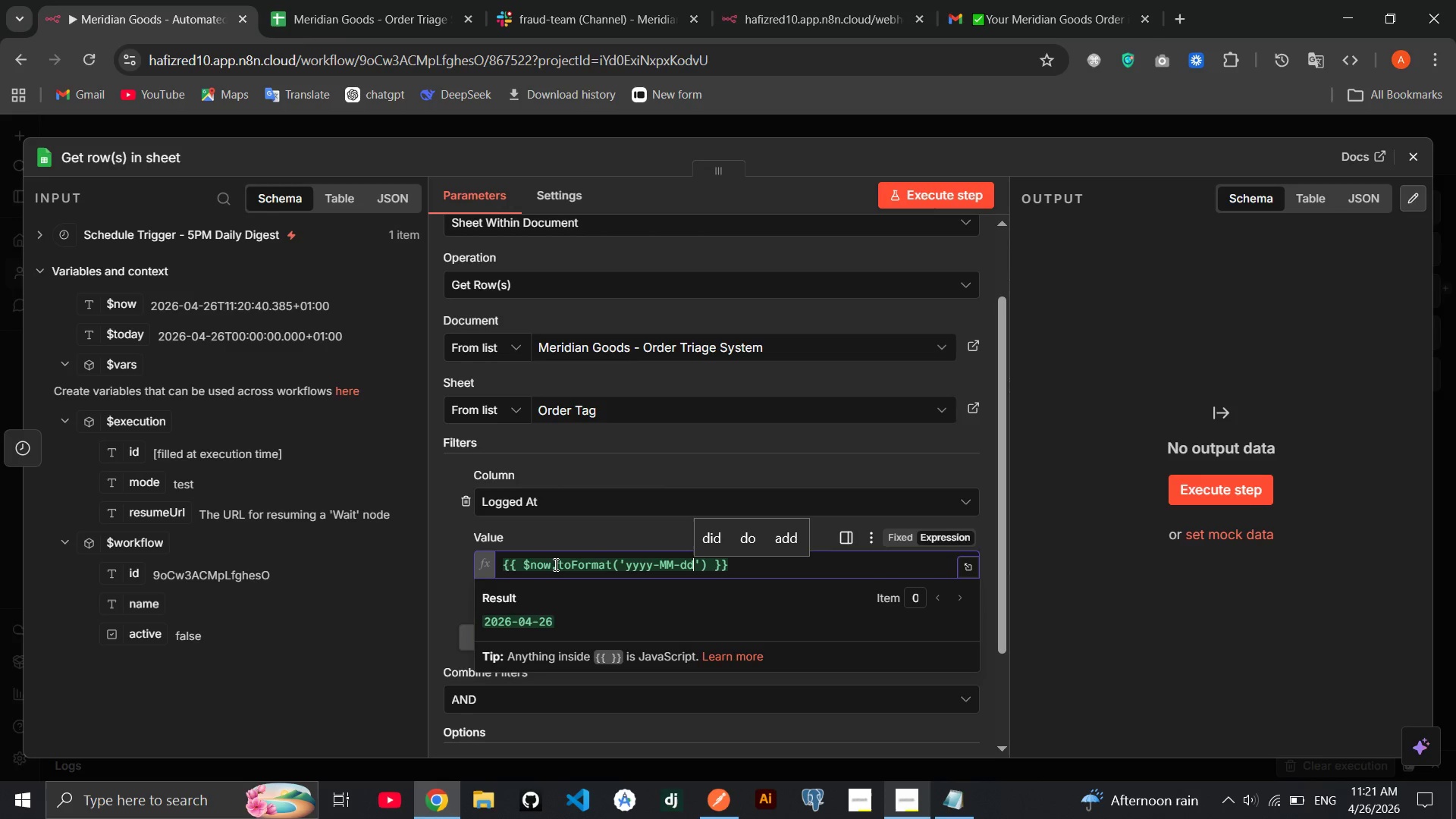 
wait(5.67)
 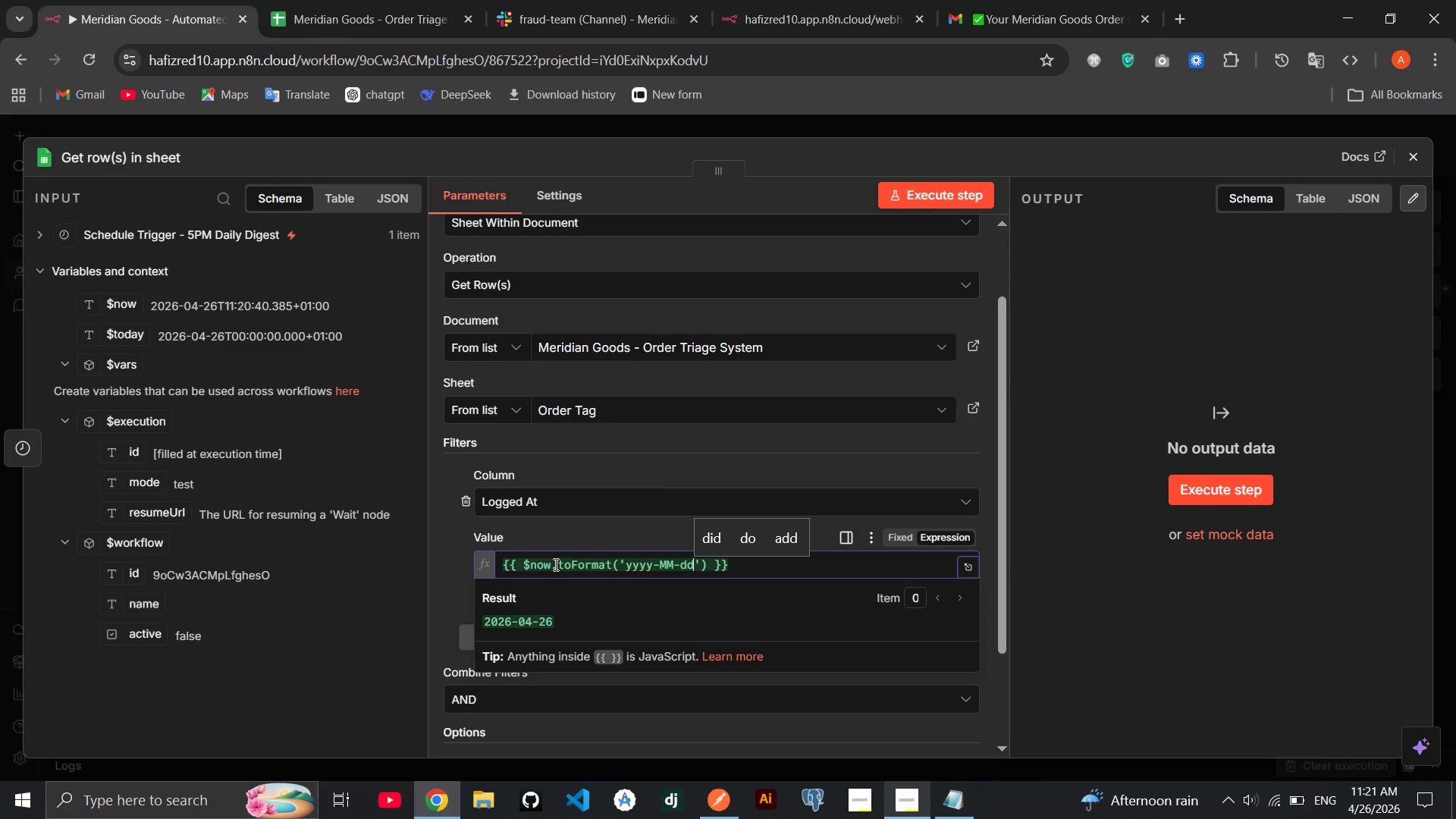 
left_click([613, 526])
 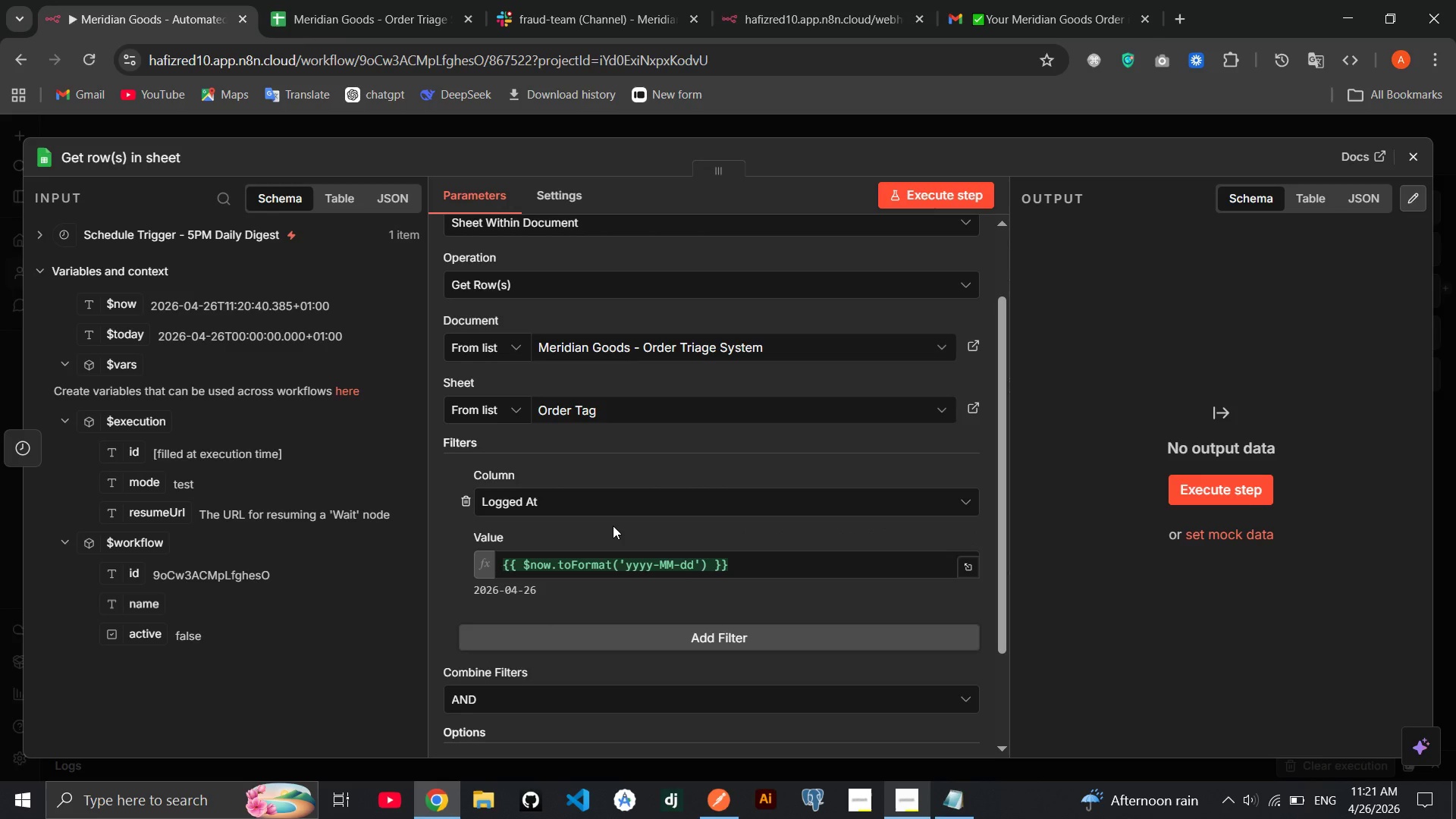 
wait(13.28)
 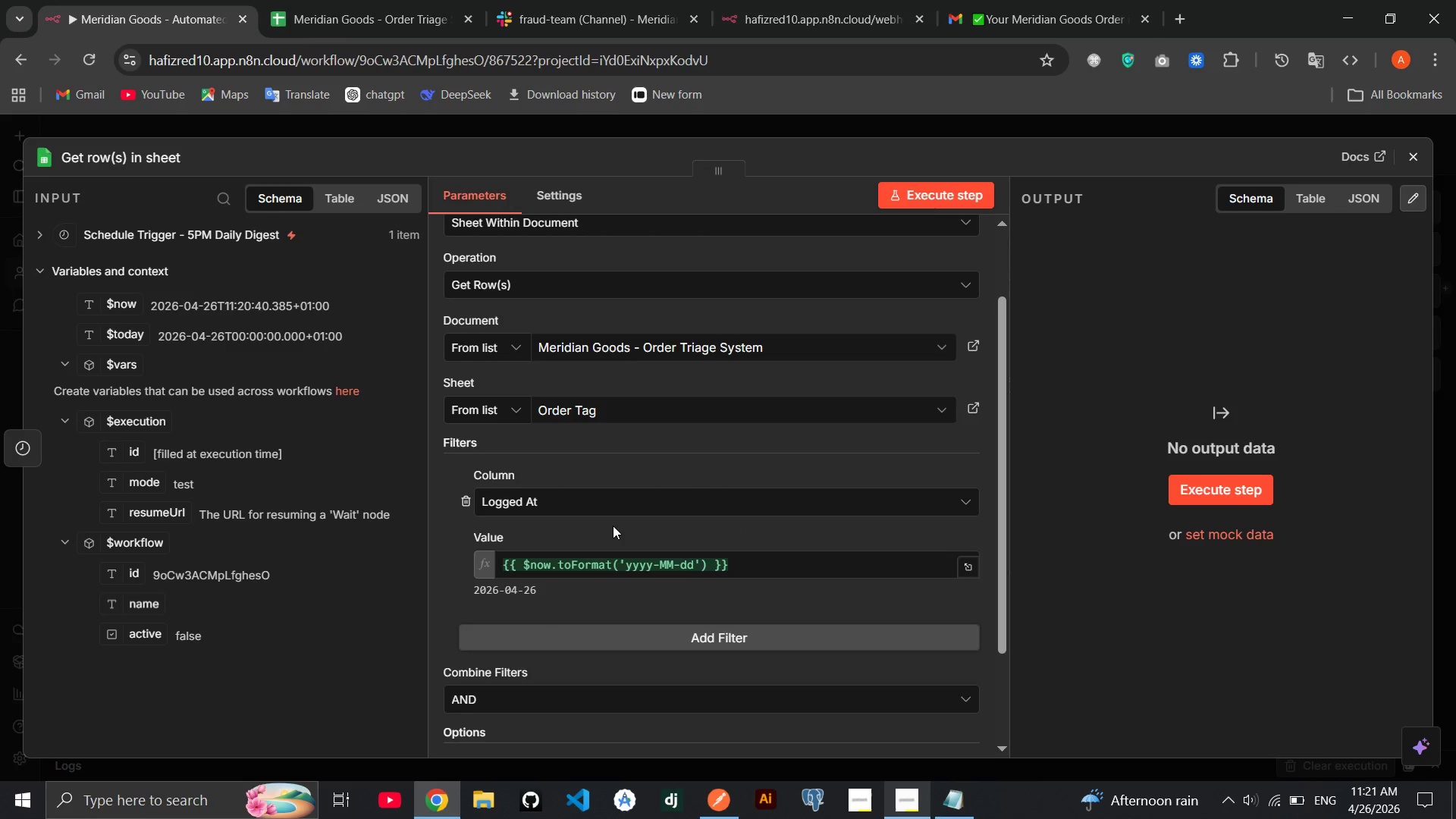 
left_click([673, 669])
 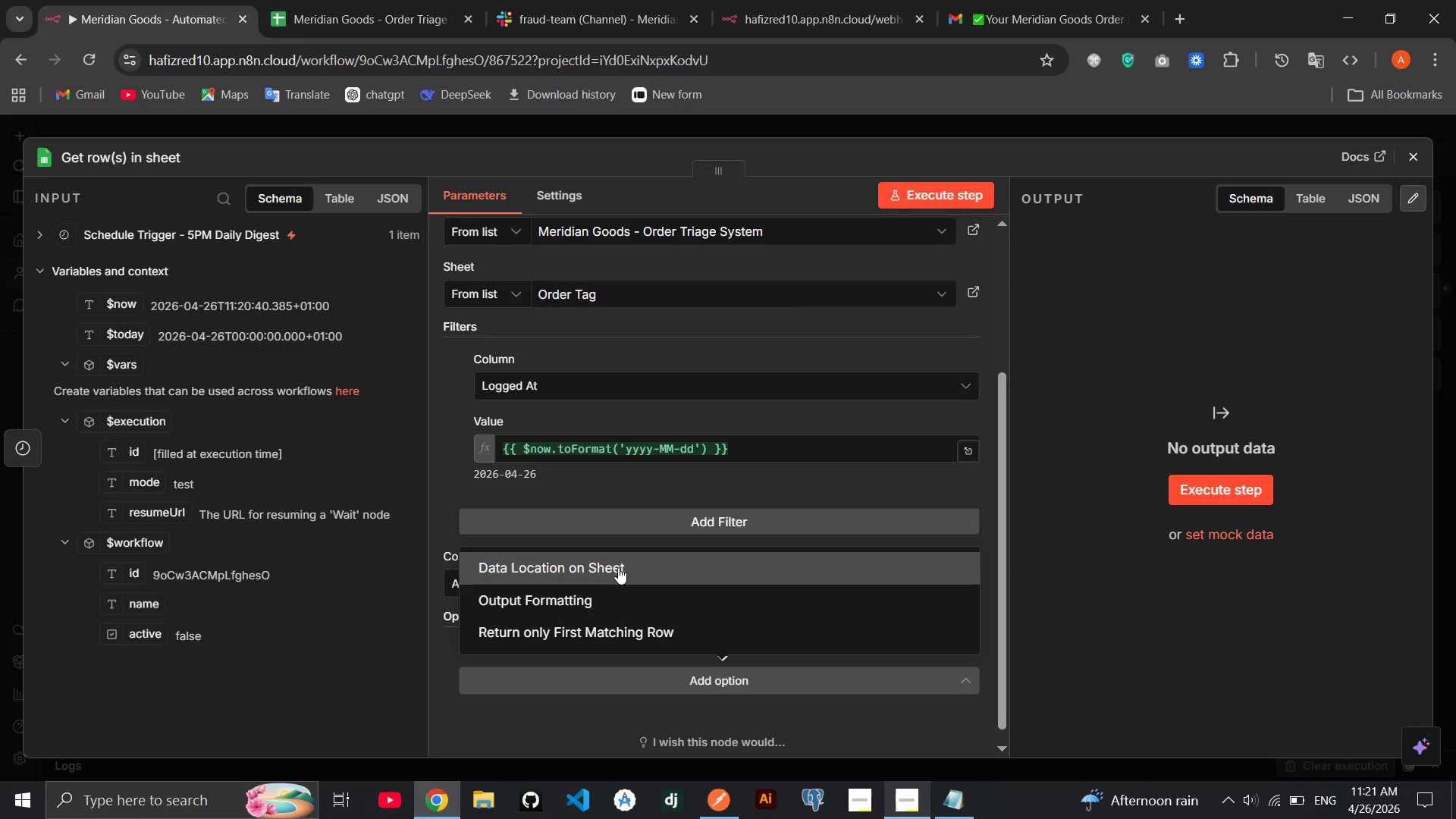 
wait(6.39)
 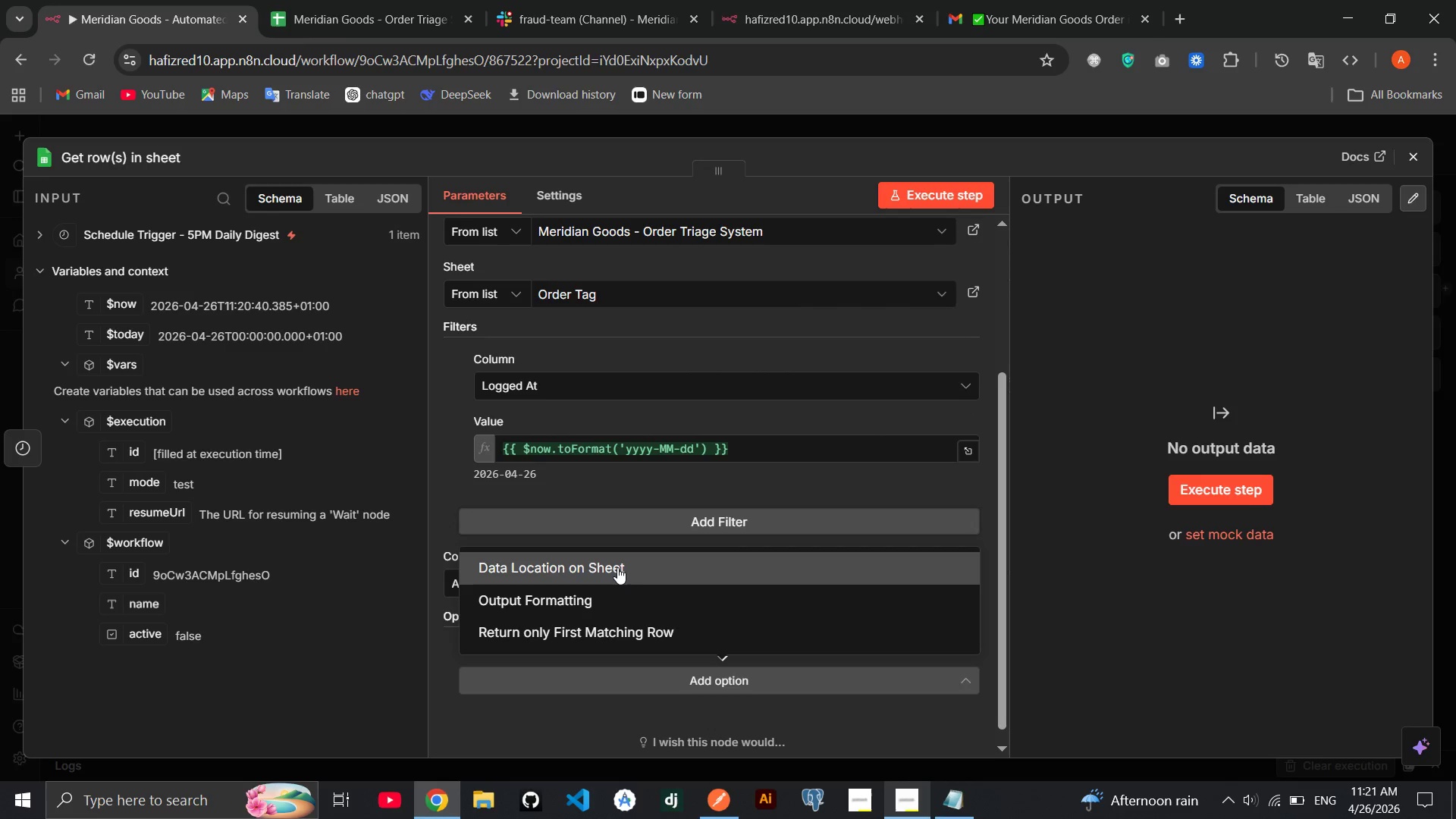 
left_click([613, 493])
 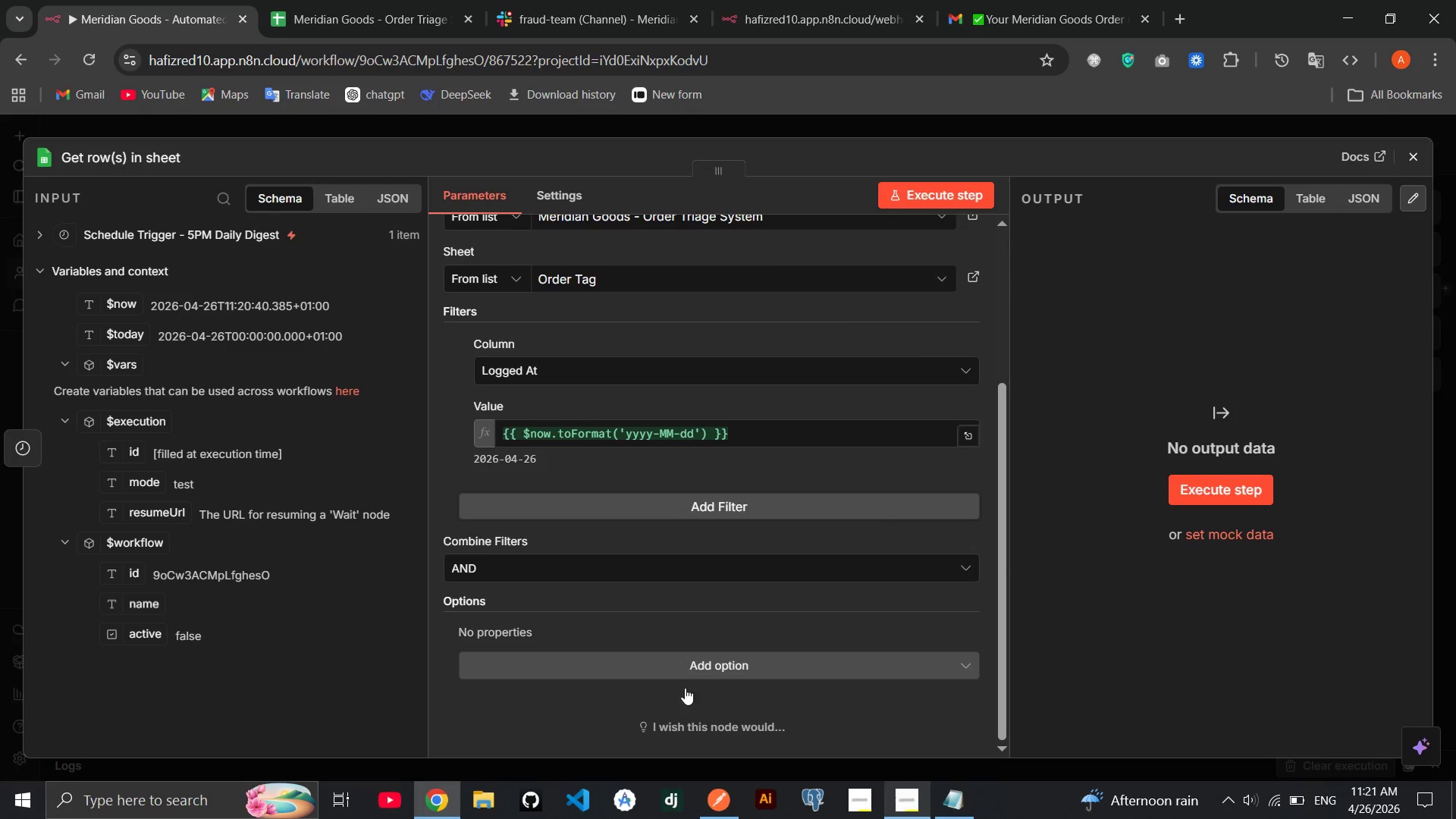 
wait(6.84)
 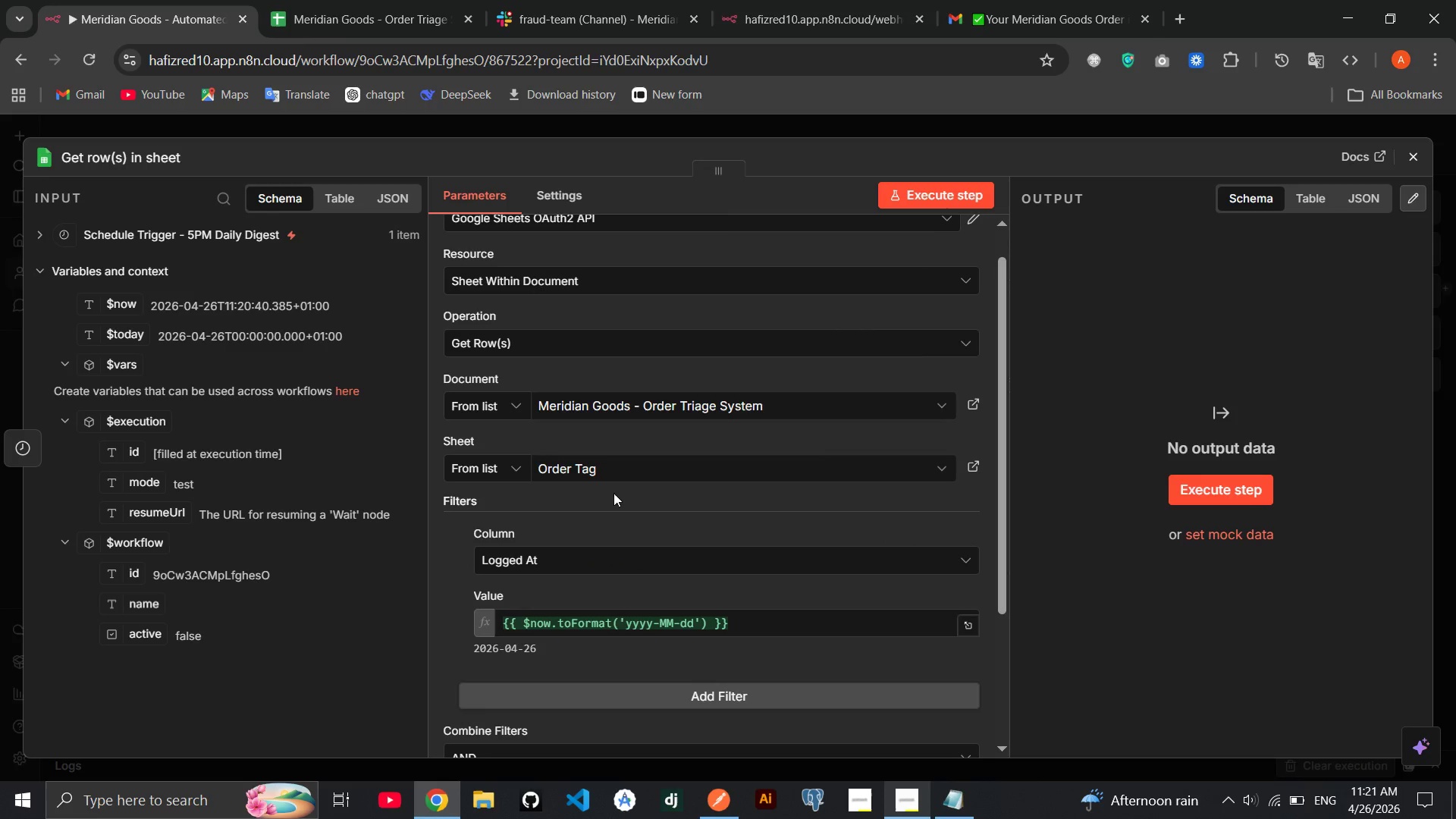 
left_click([664, 571])
 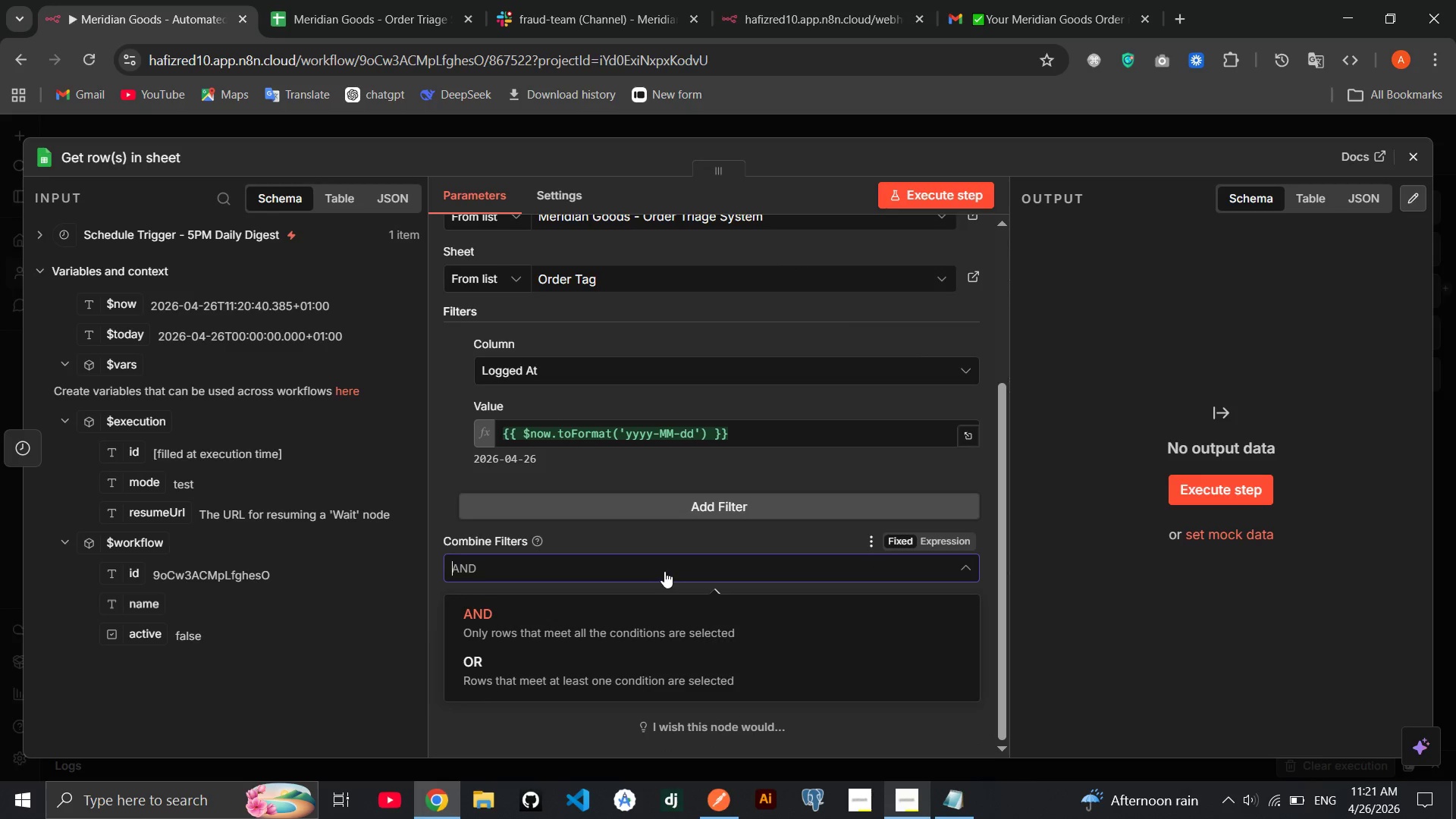 
left_click([664, 571])
 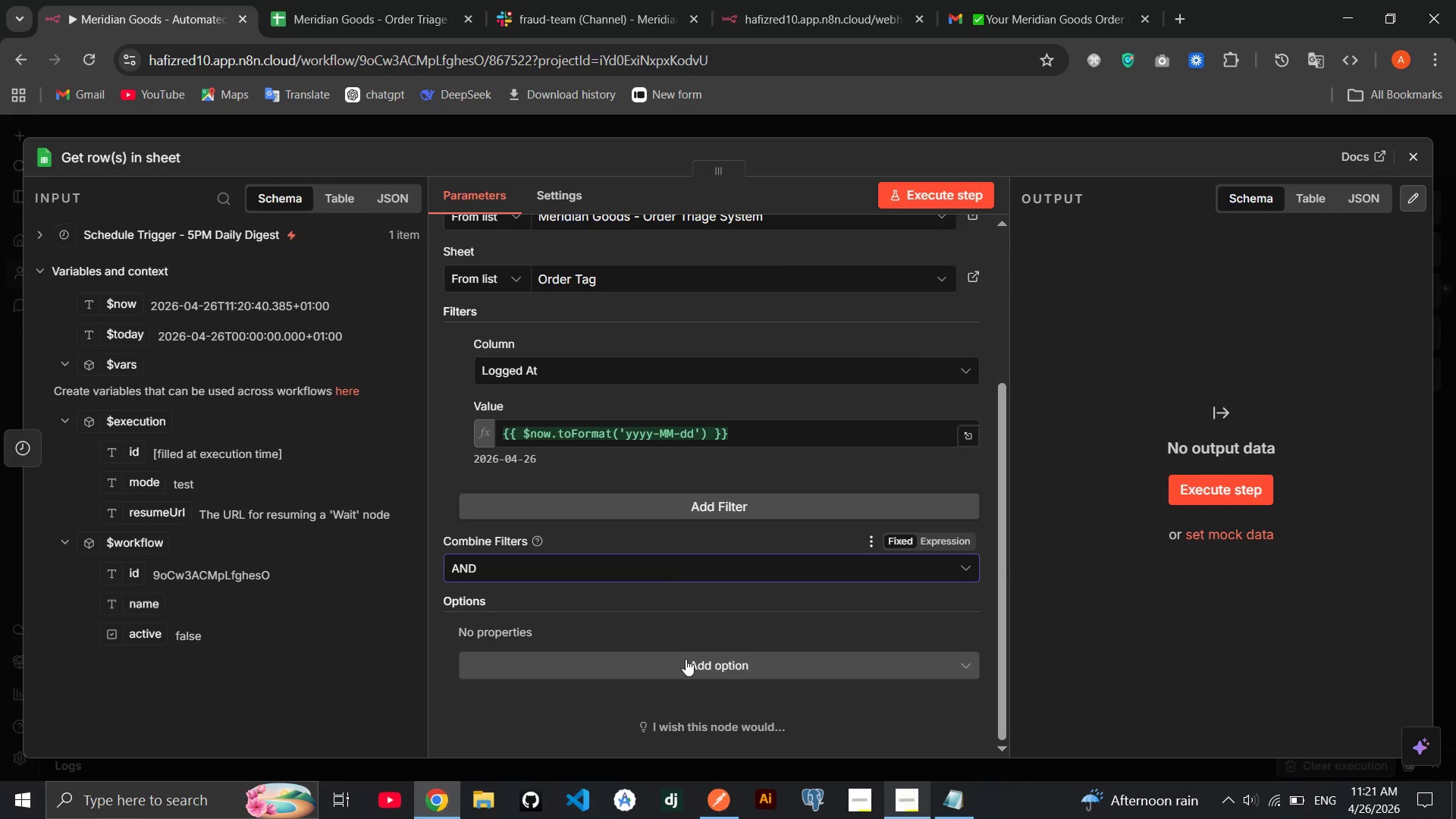 
left_click([686, 663])
 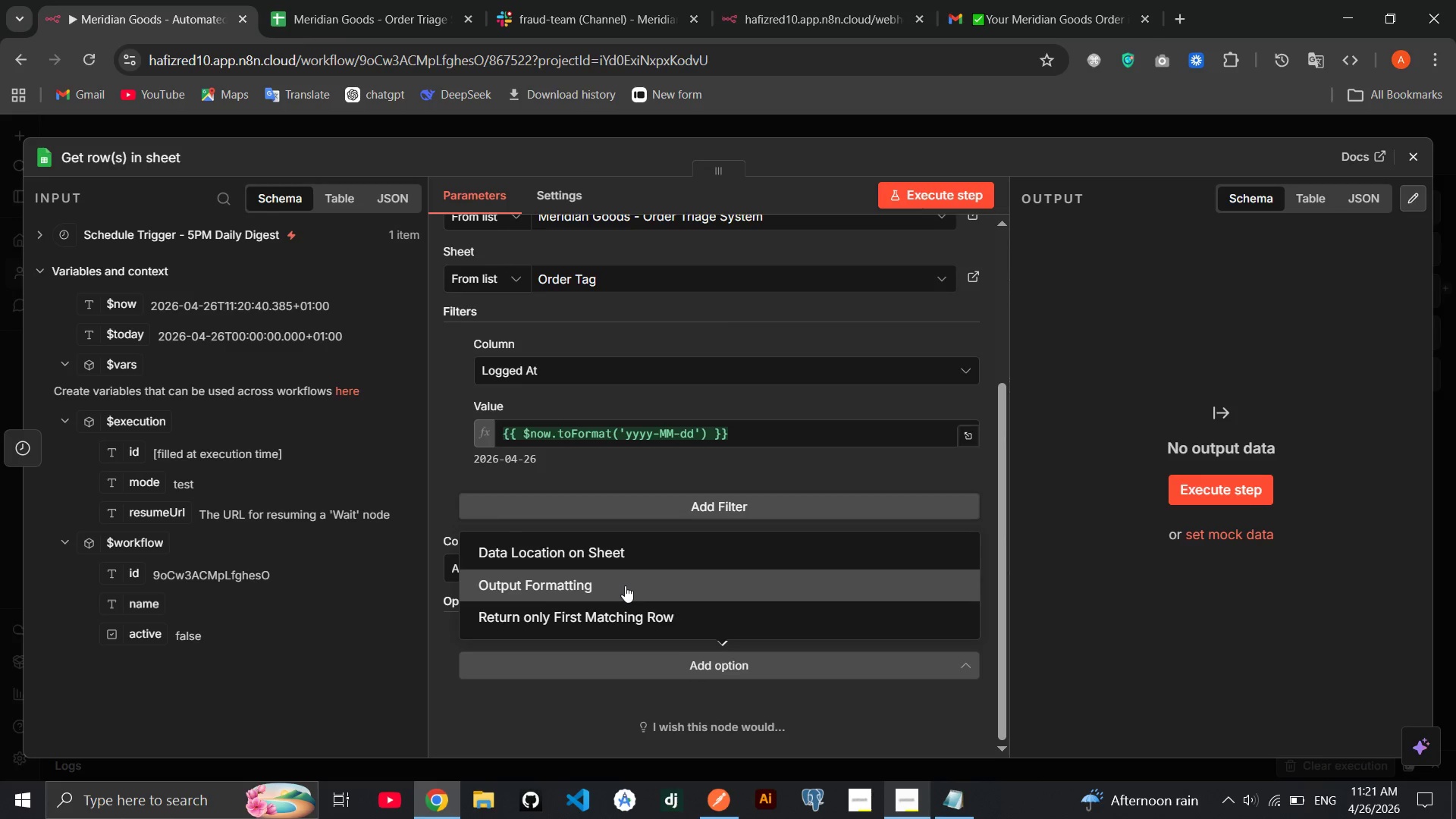 
wait(5.19)
 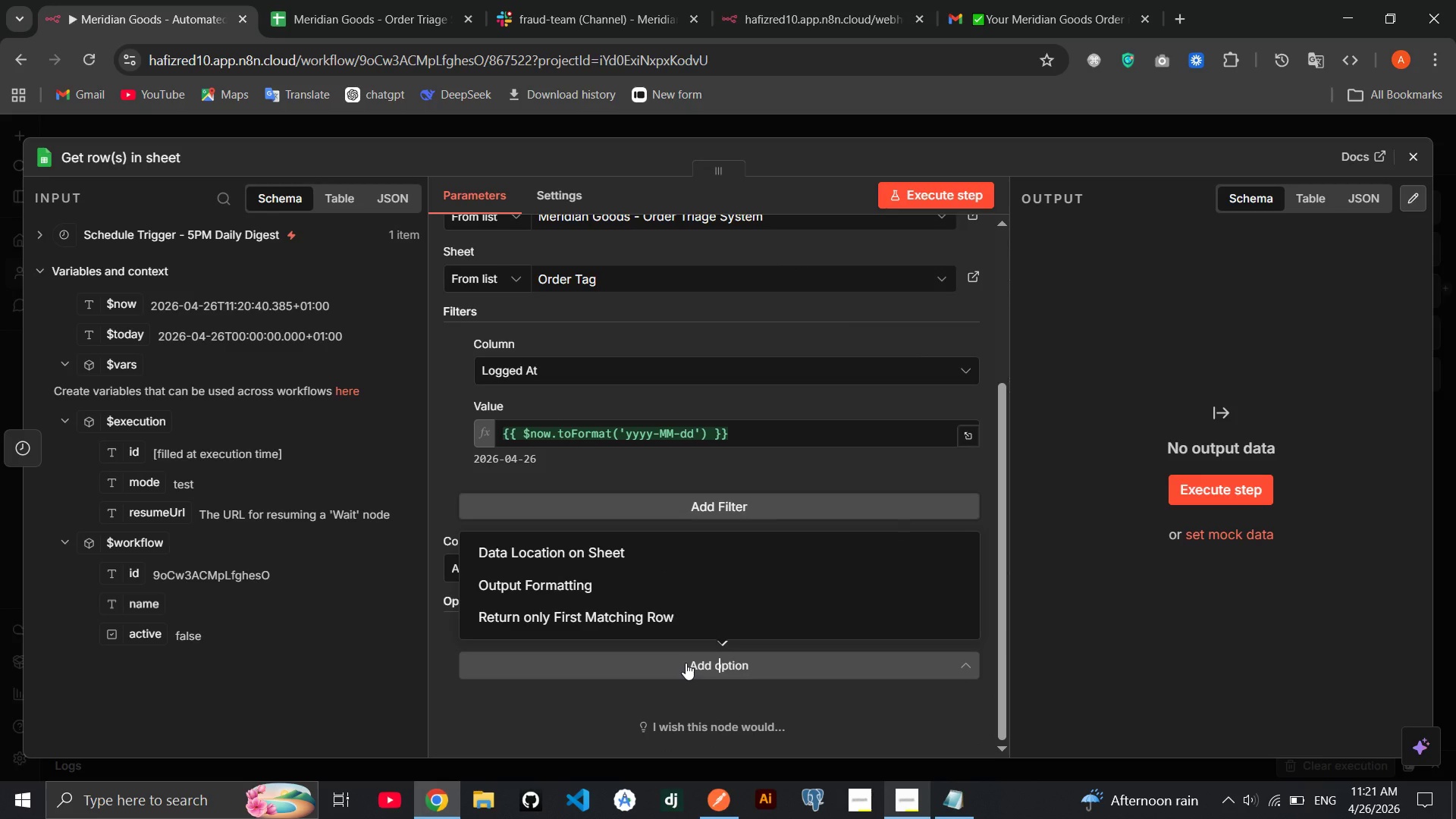 
left_click([625, 585])
 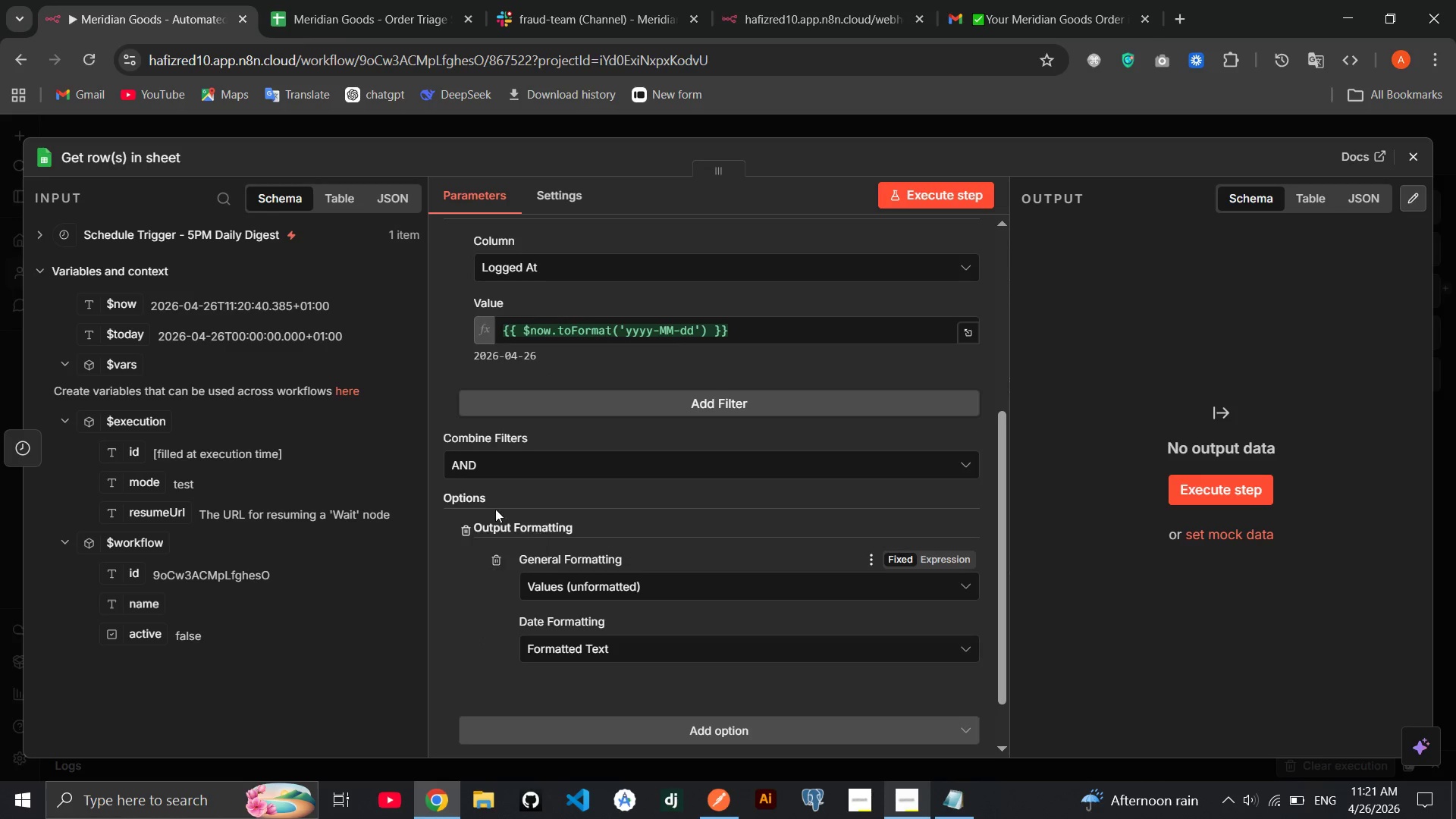 
left_click([467, 532])
 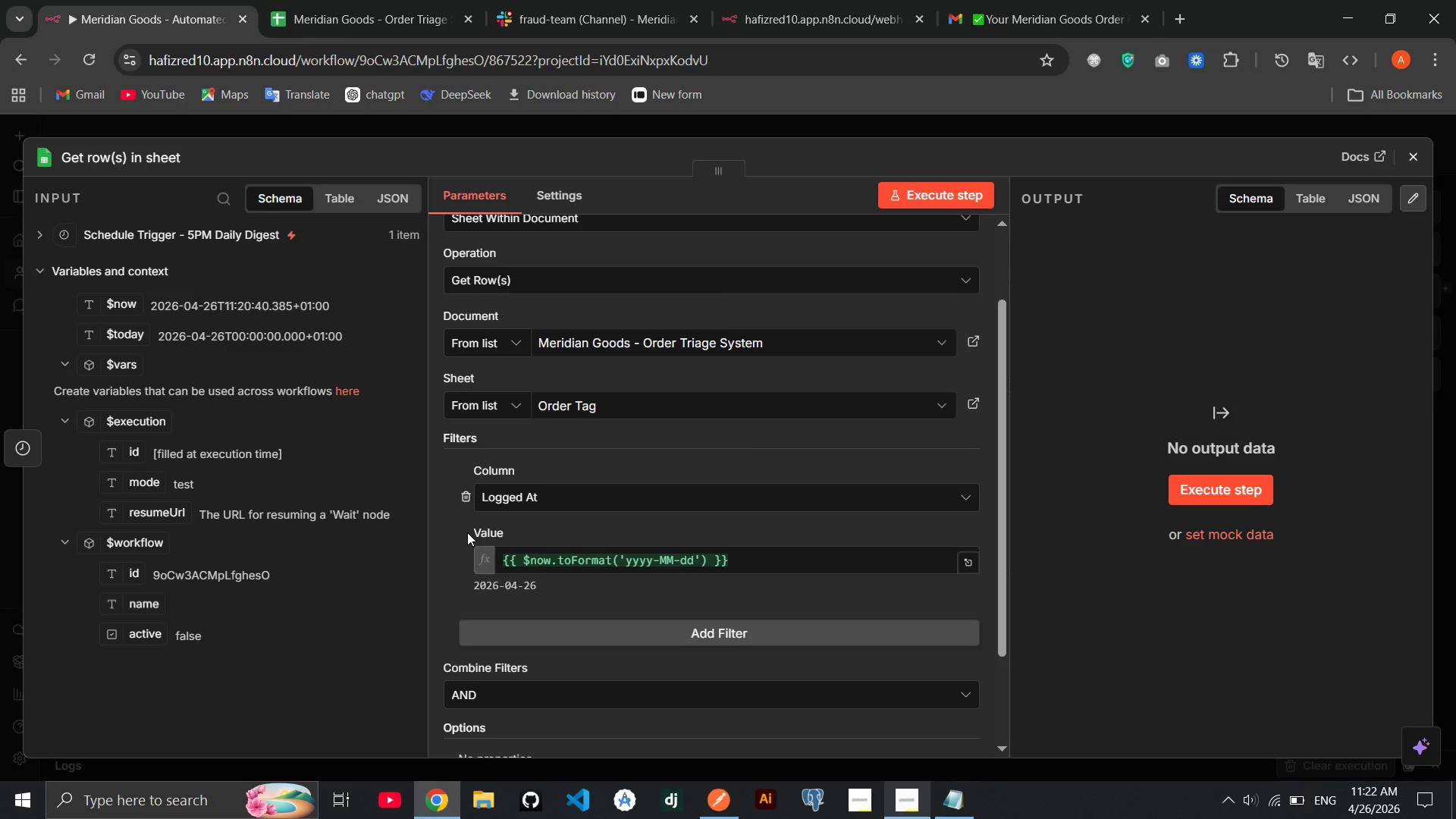 
wait(13.33)
 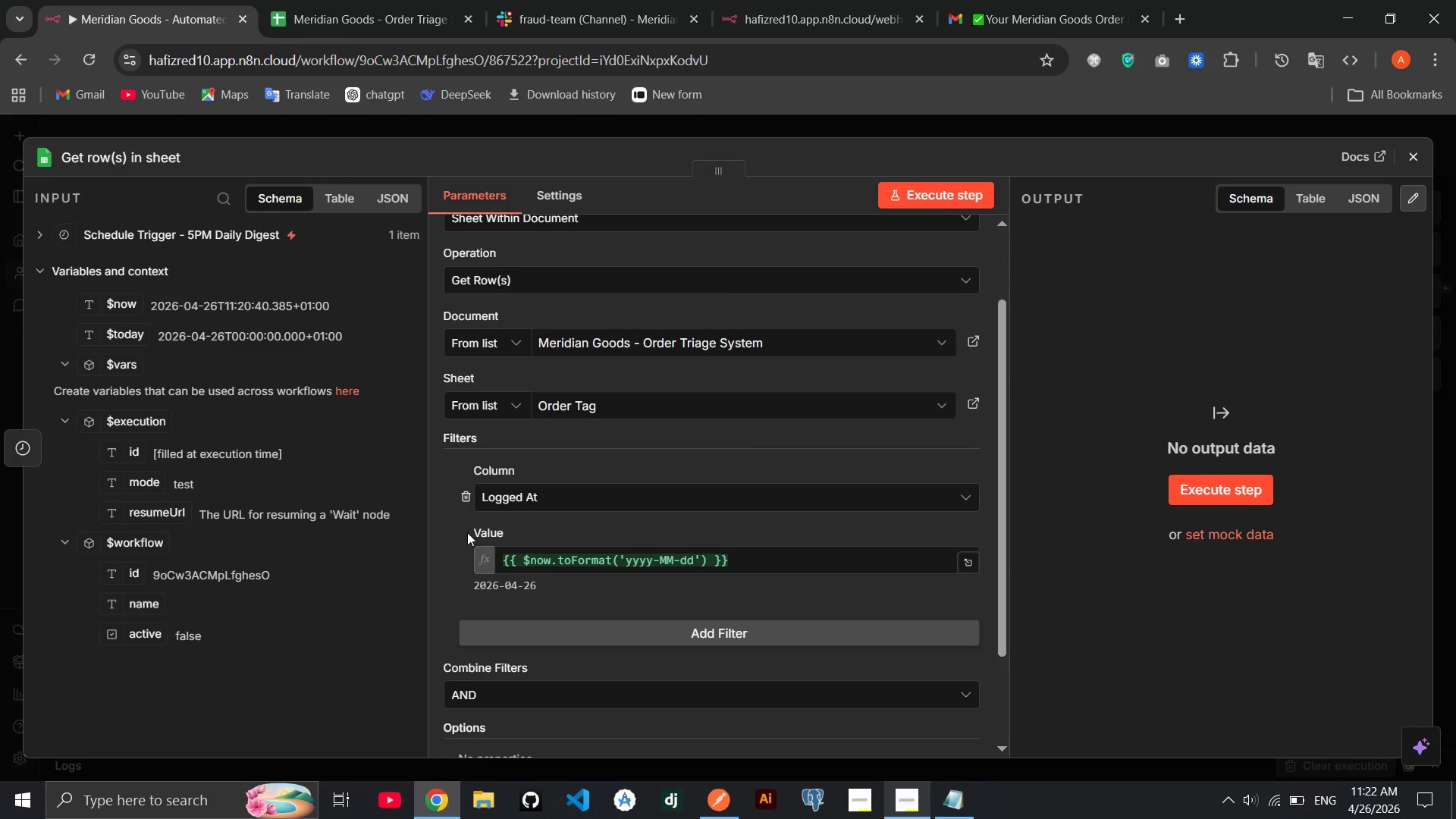 
left_click([156, 159])
 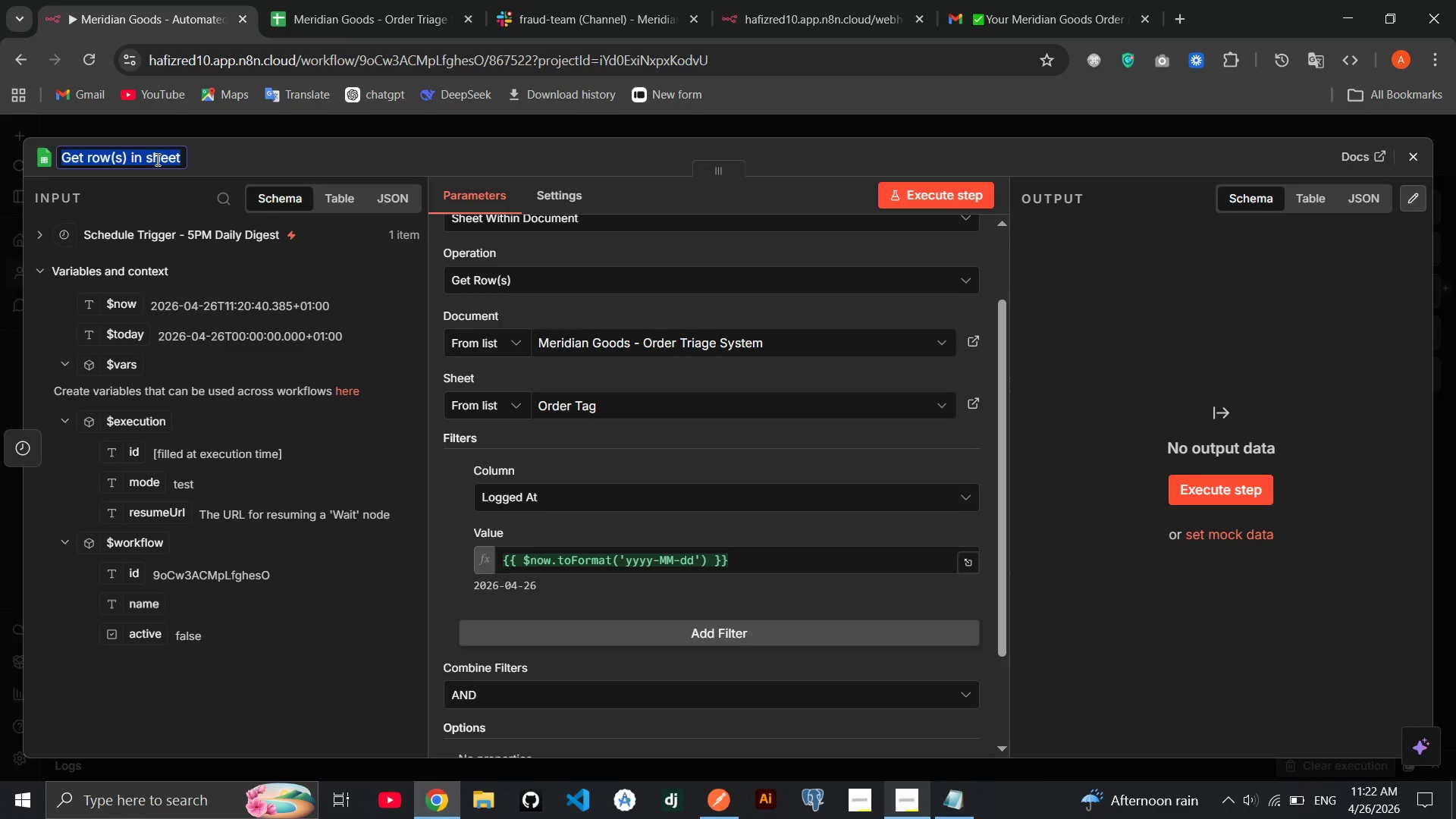 
key(Backspace)
type(s)
key(Backspace)
type(Sheets - Read Today's Order Log)
 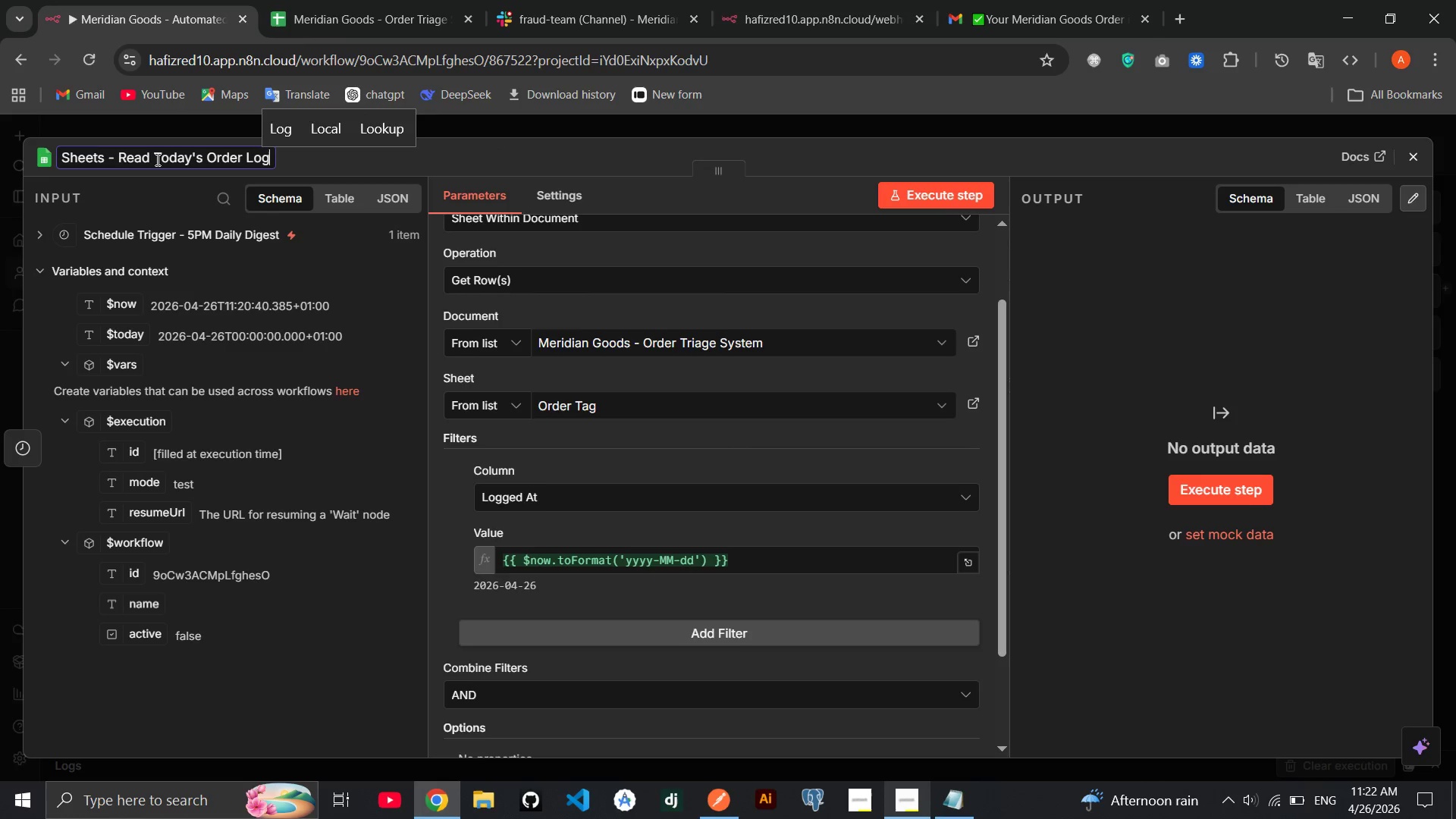 
key(Enter)
 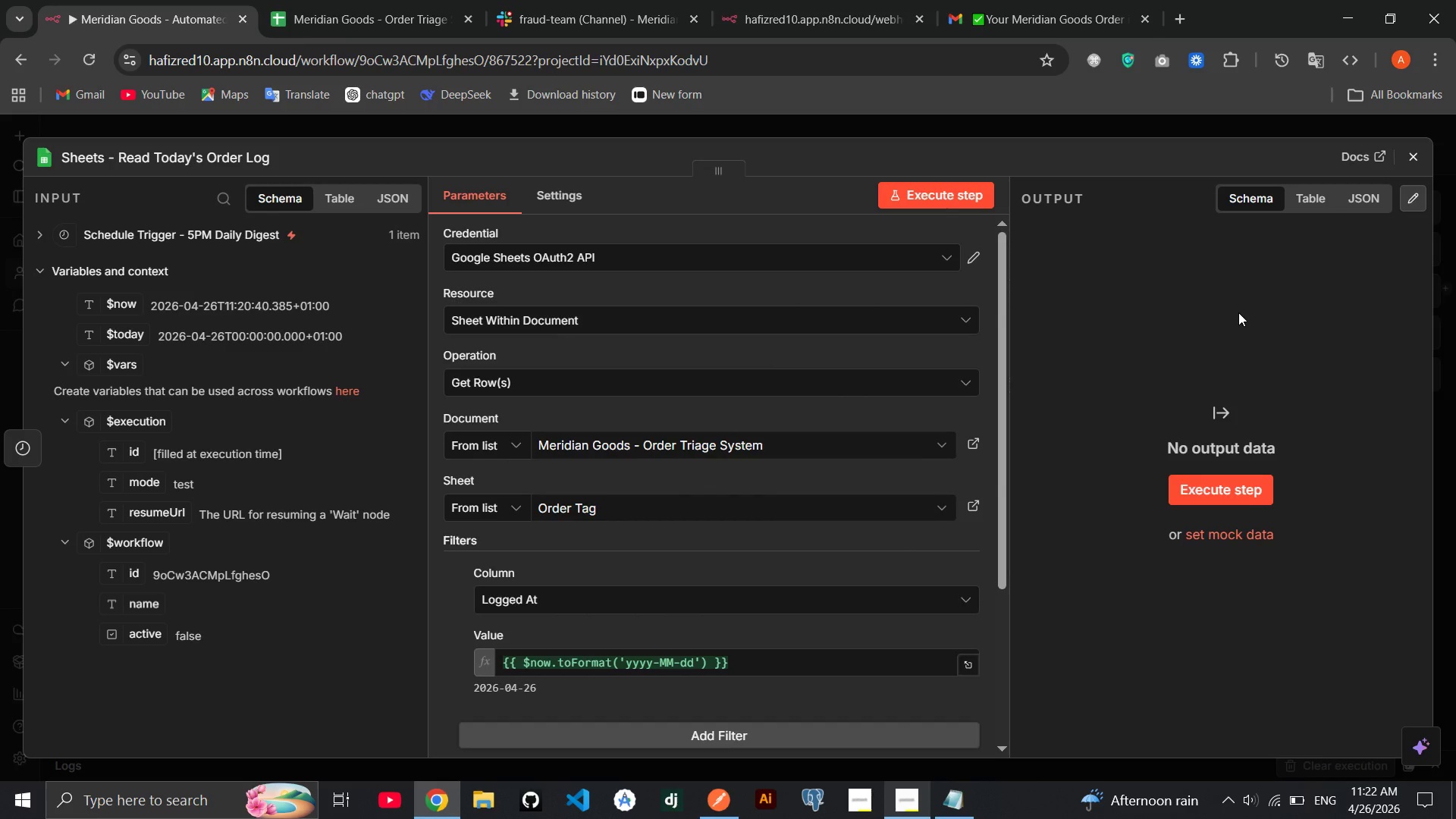 
wait(14.02)
 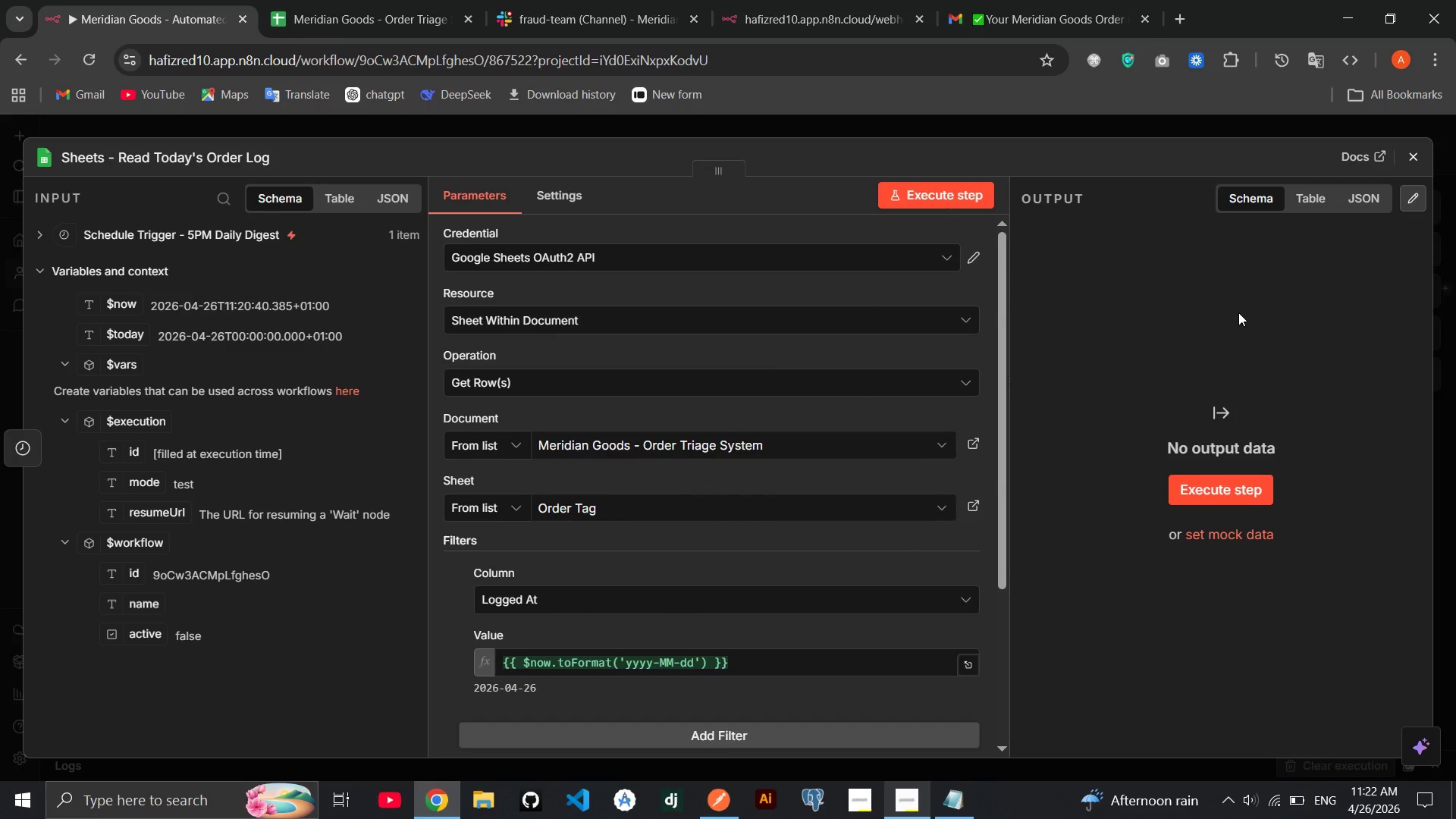 
left_click([1410, 169])
 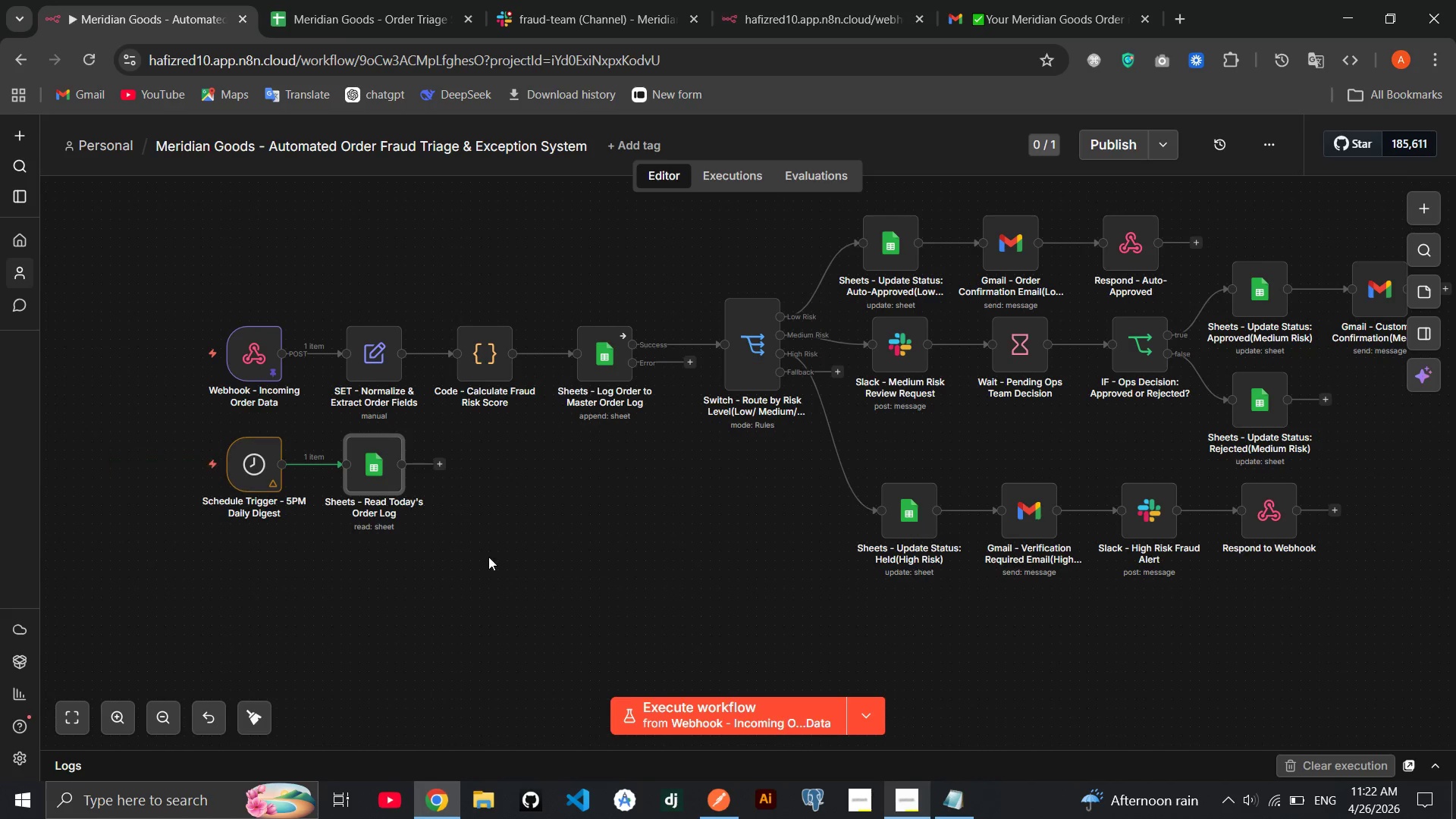 
mouse_move([766, 713])
 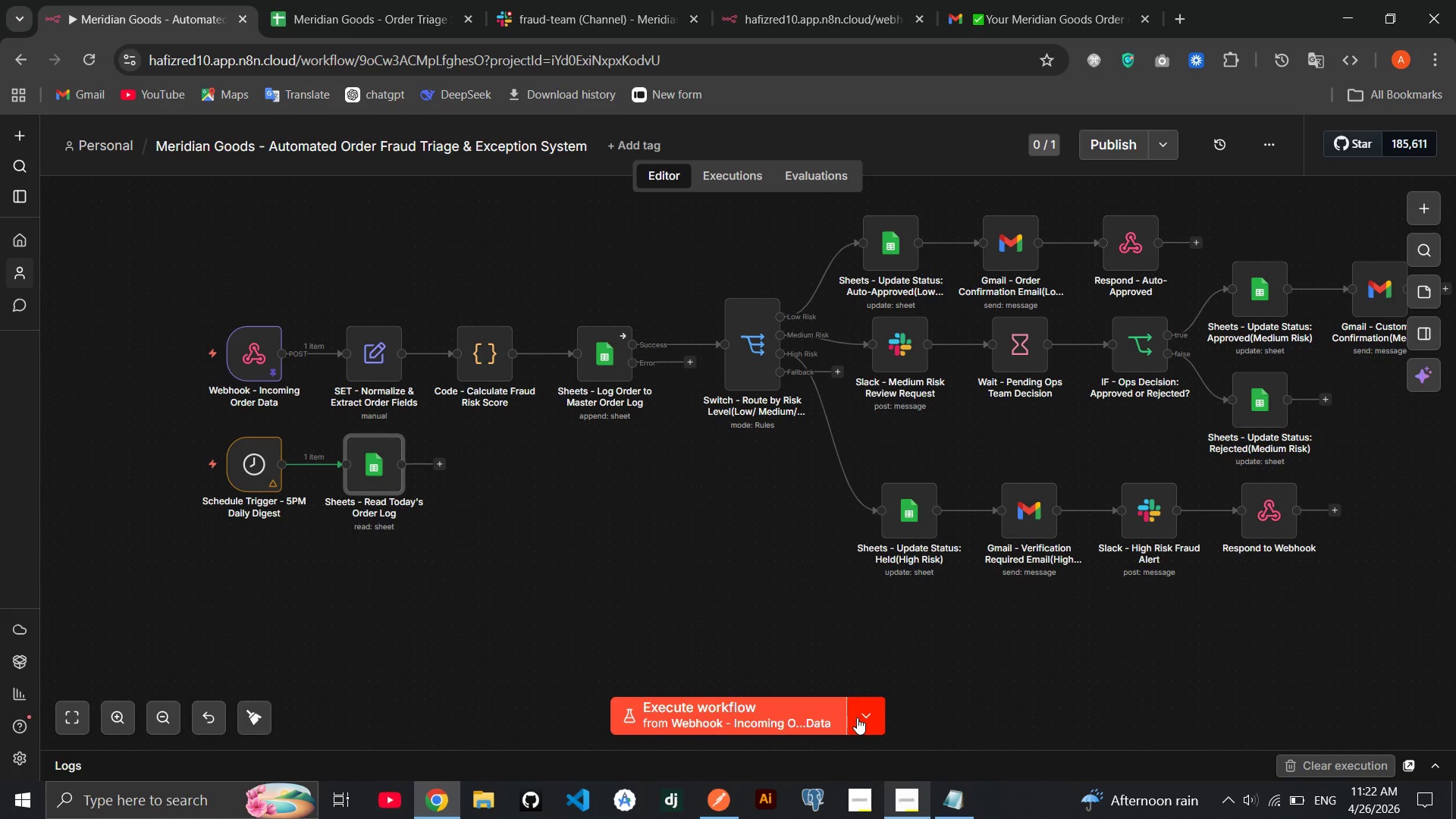 
left_click([857, 717])
 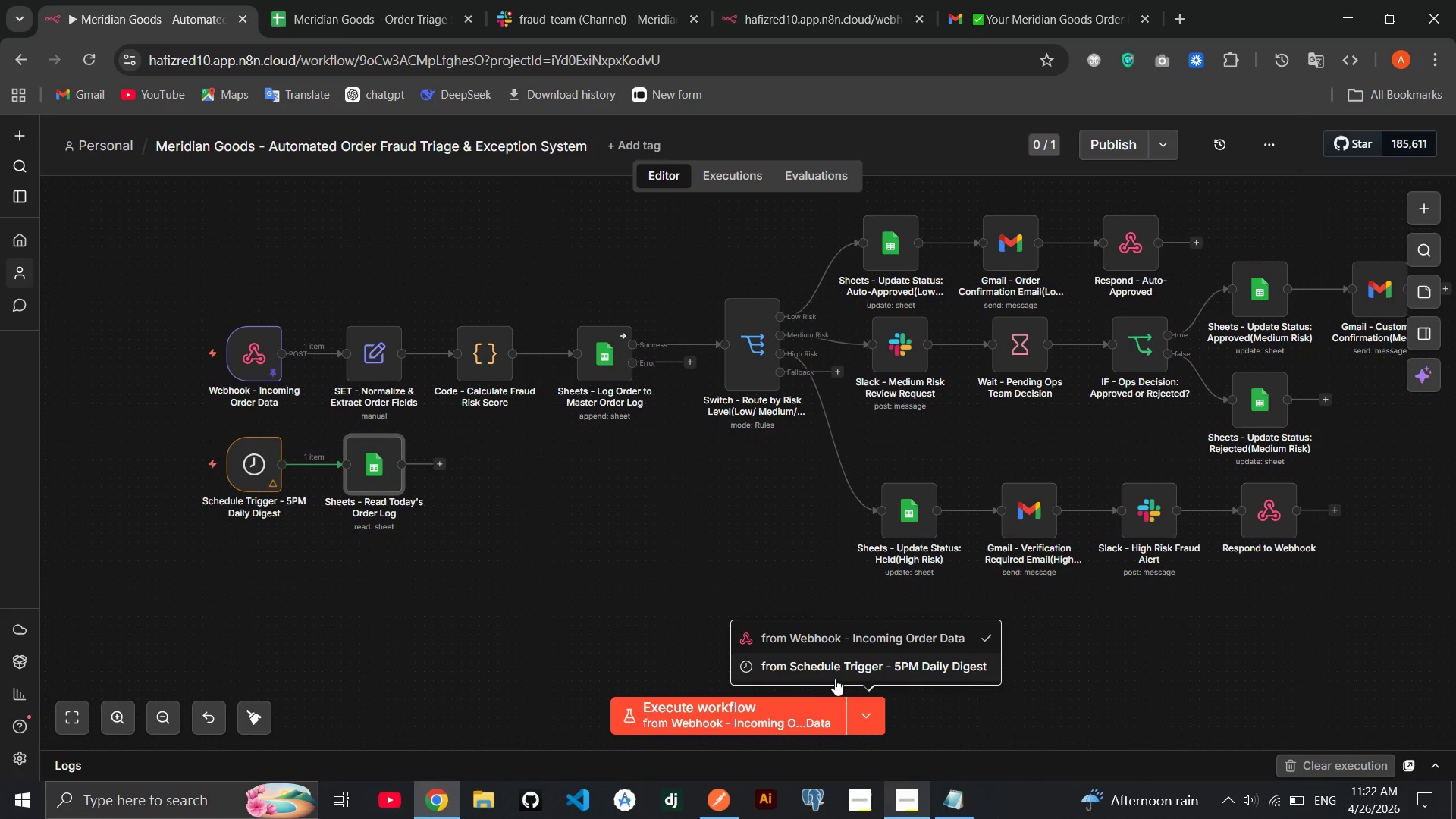 
left_click([834, 676])
 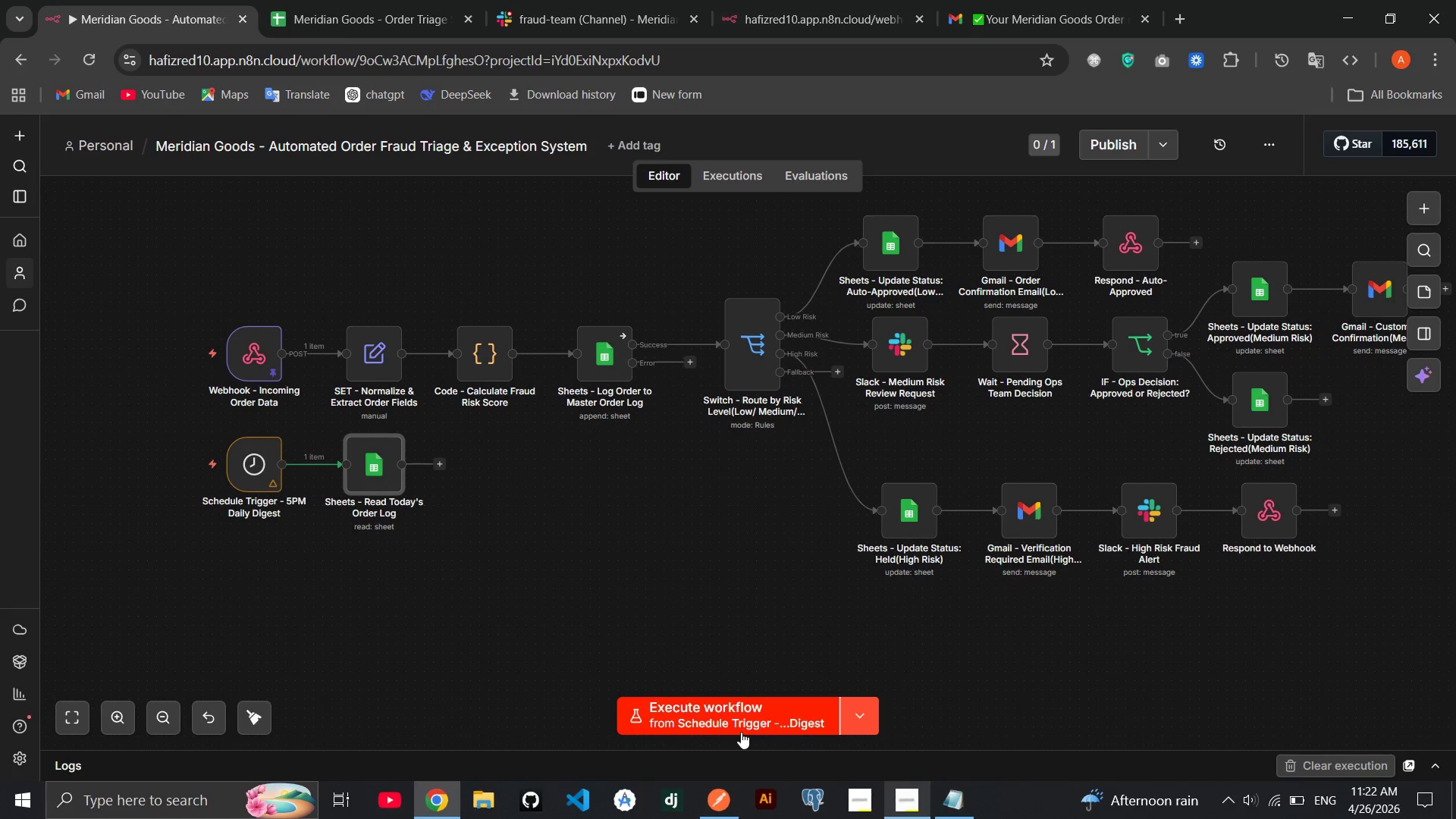 
left_click([741, 732])
 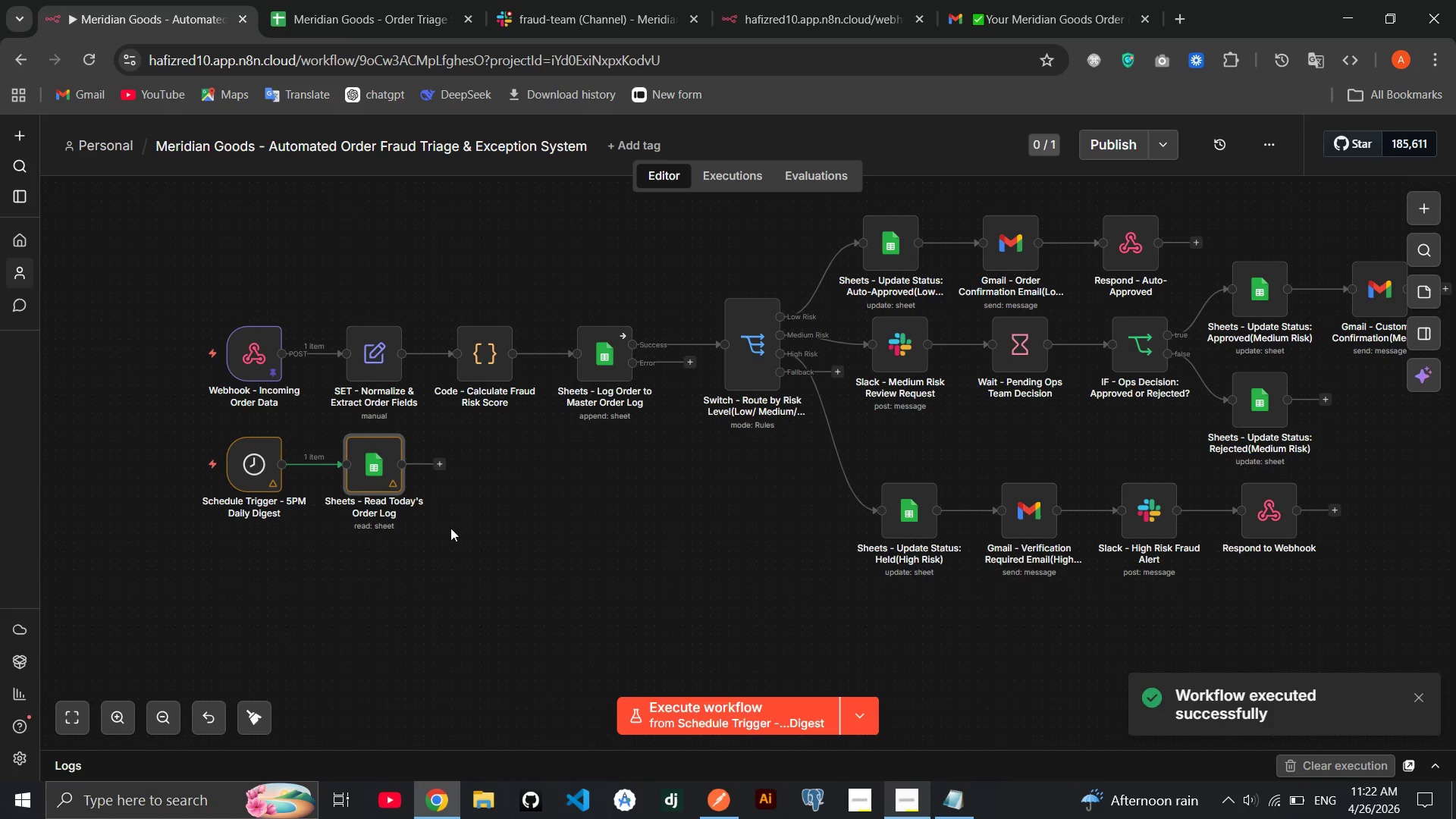 
double_click([378, 483])
 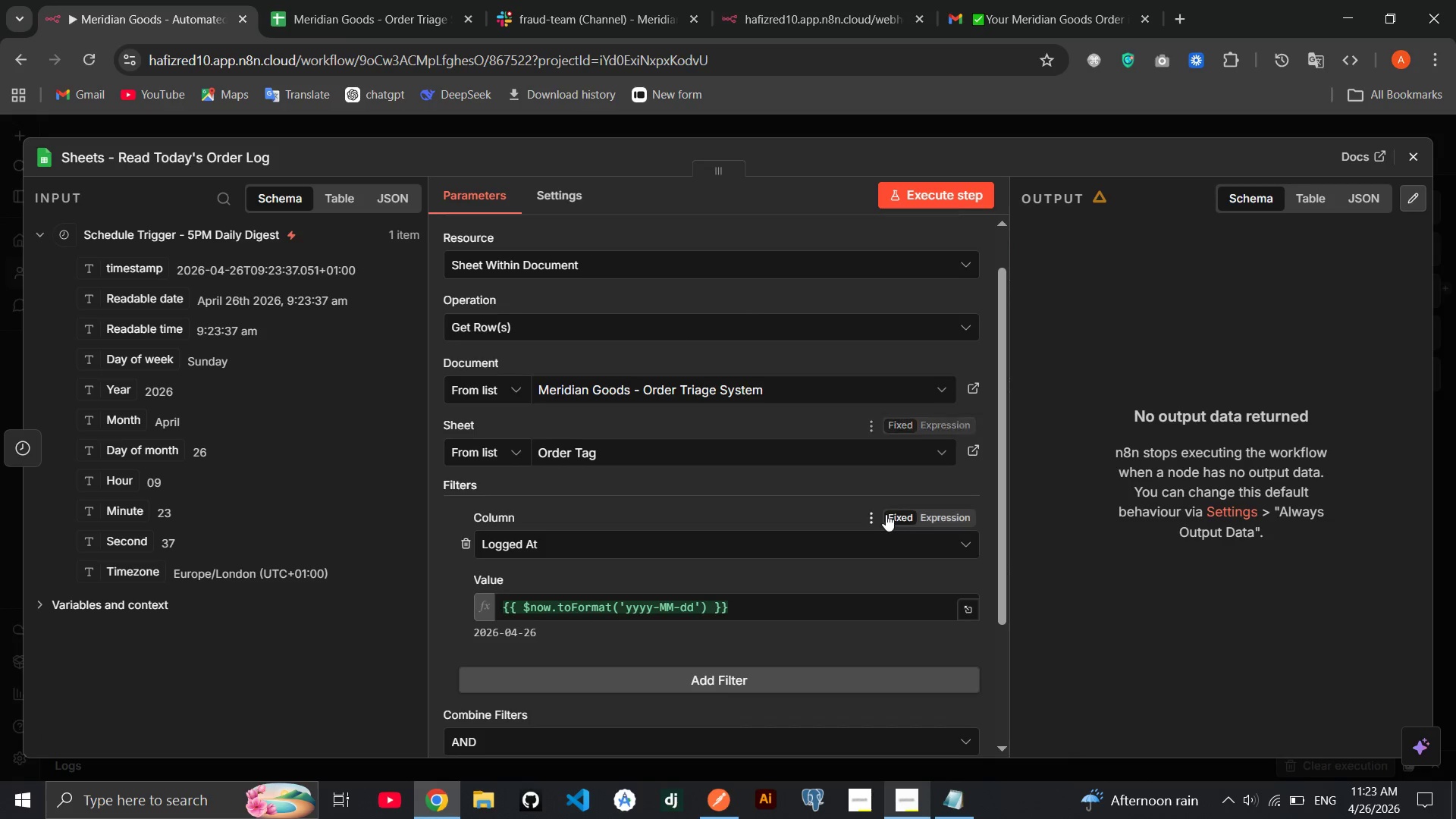 
wait(6.89)
 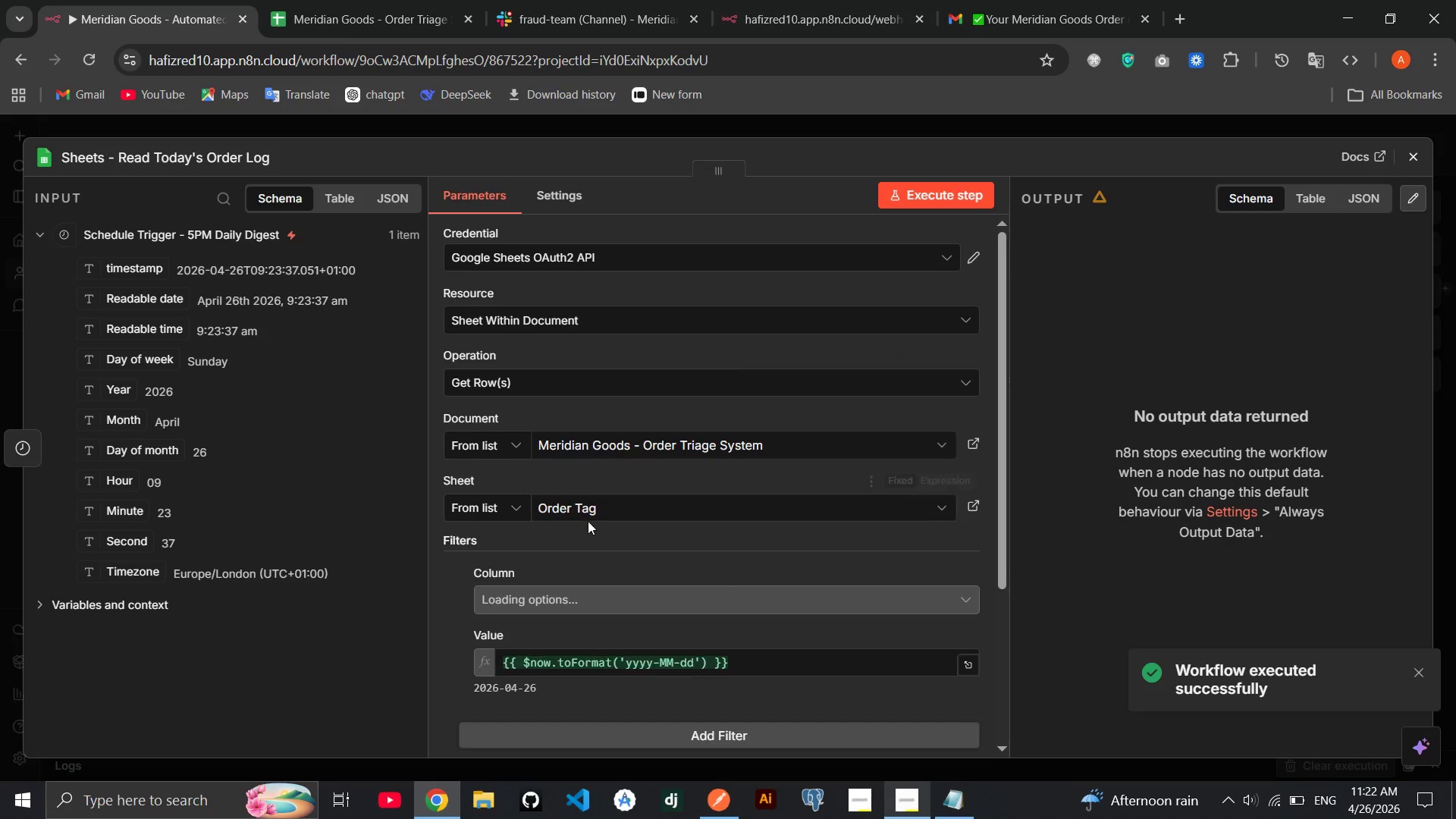 
left_click([401, 2])
 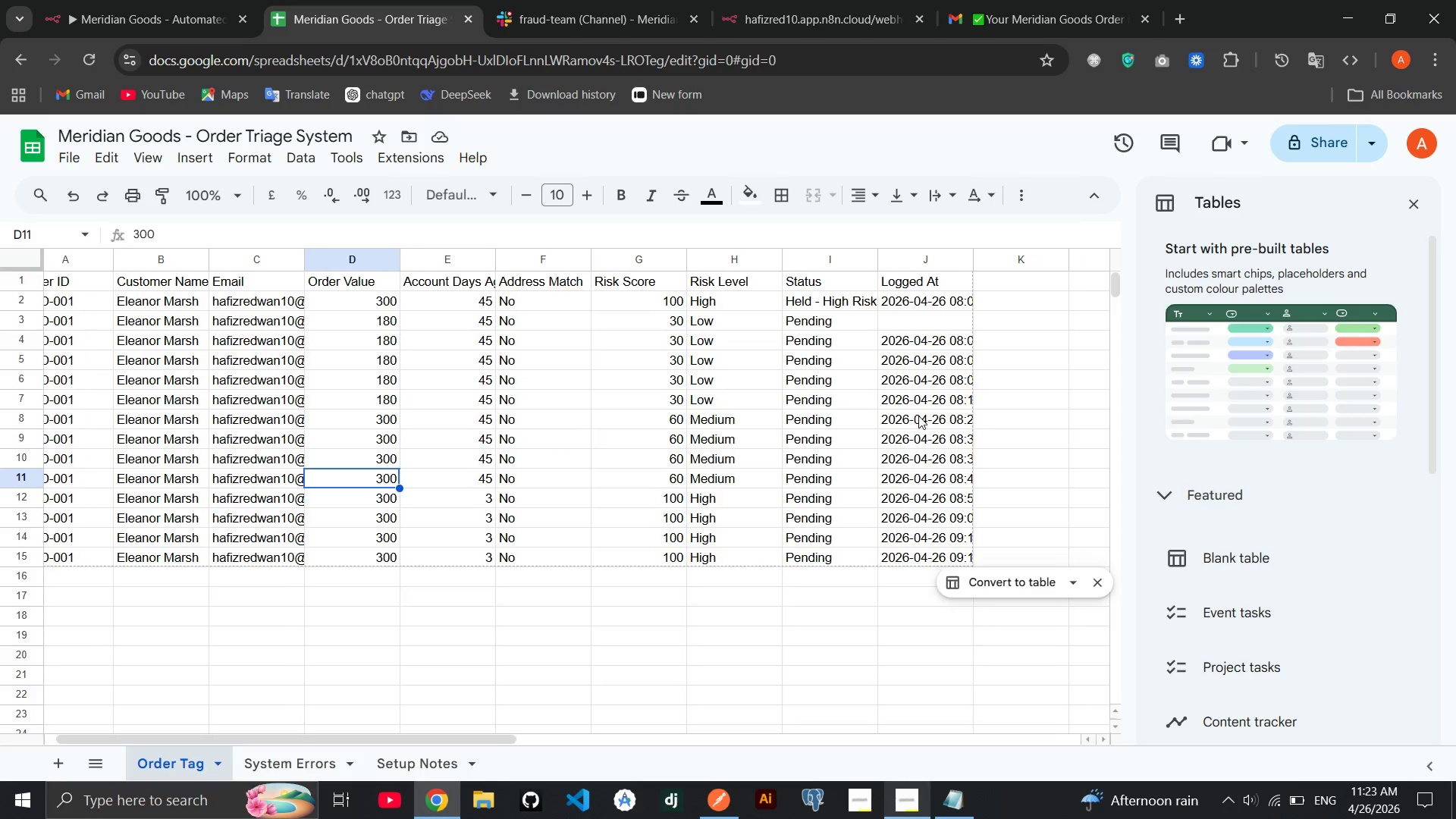 
left_click([918, 416])
 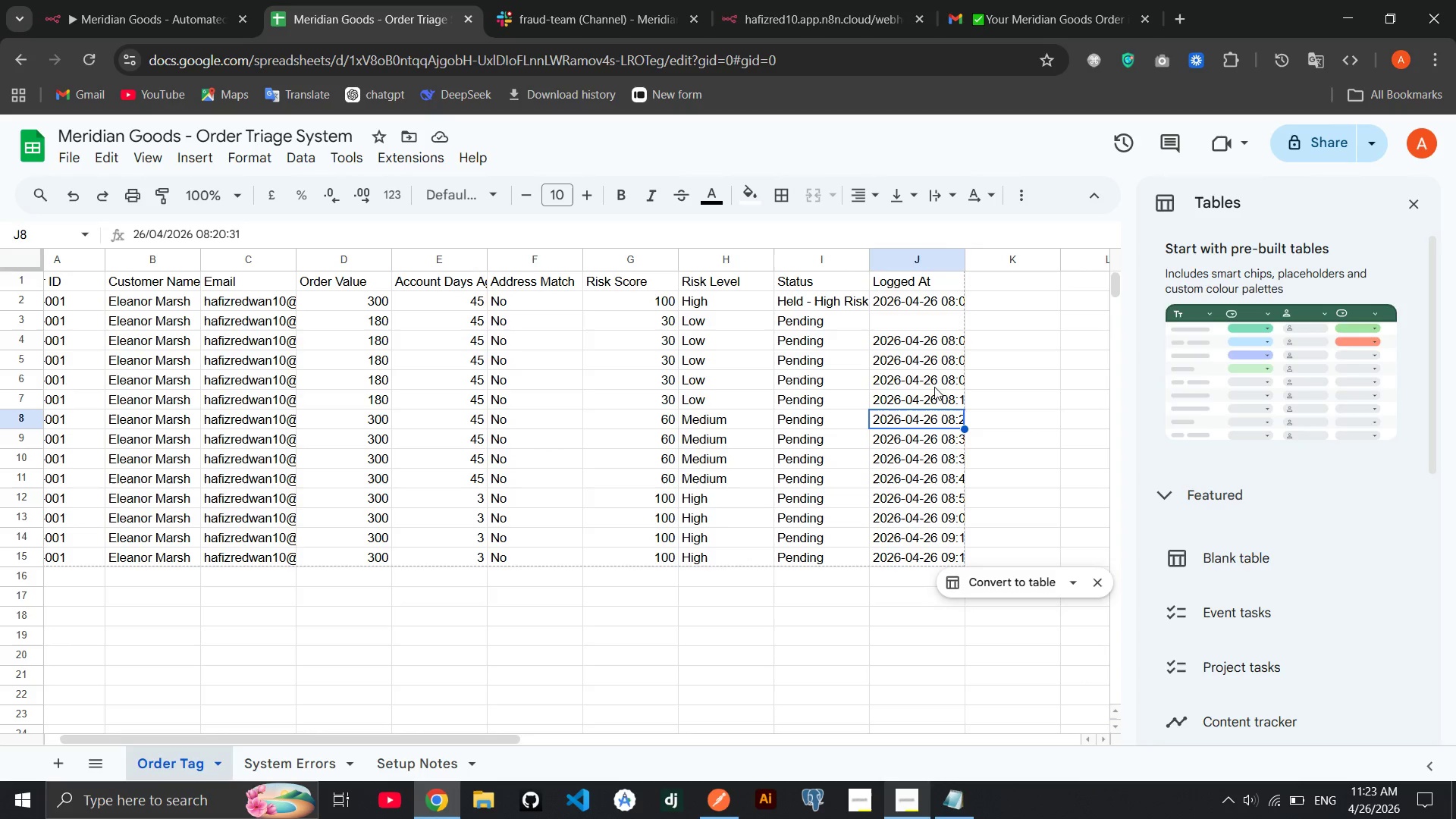 
left_click([200, 0])
 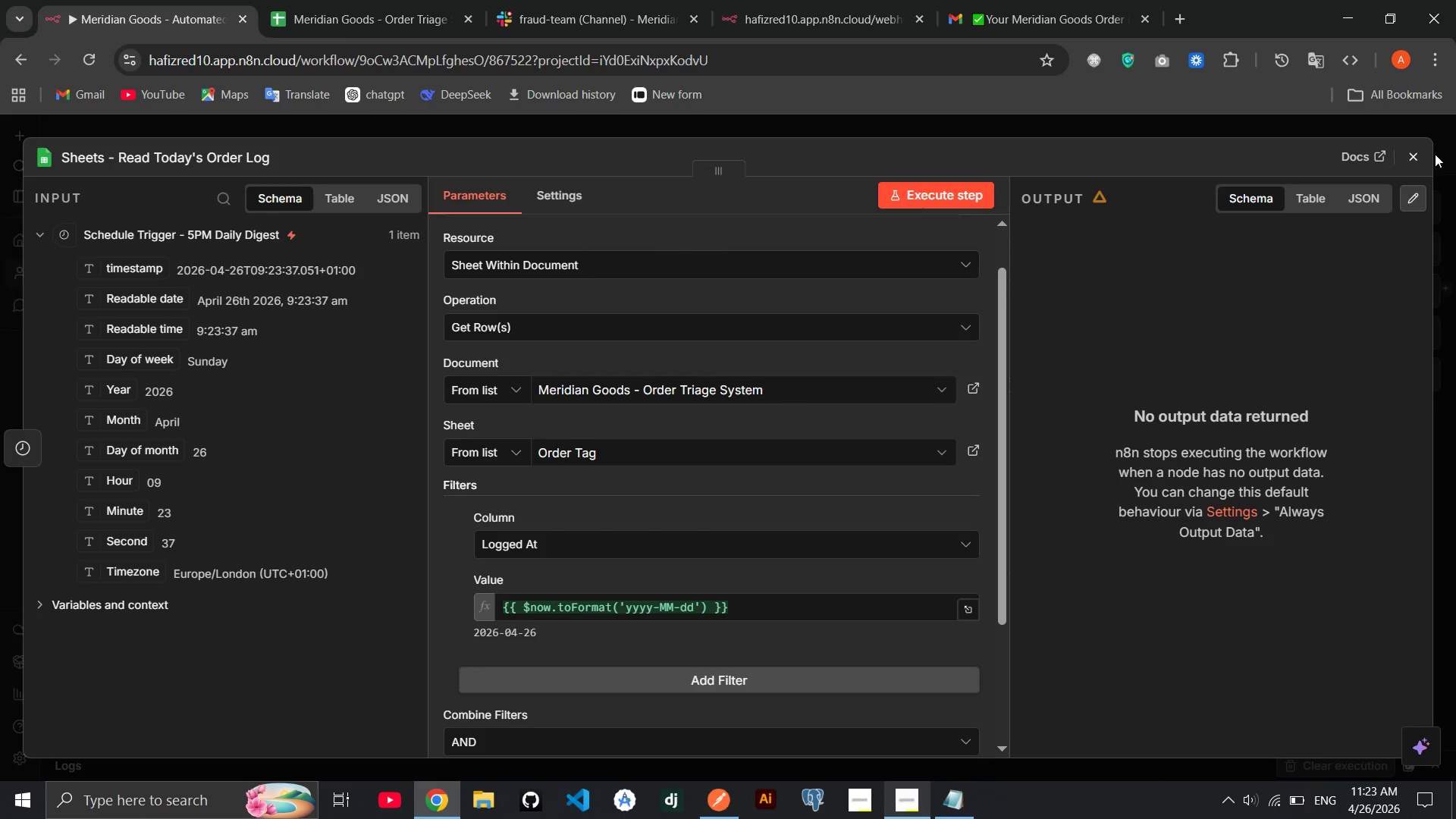 
left_click([1423, 152])
 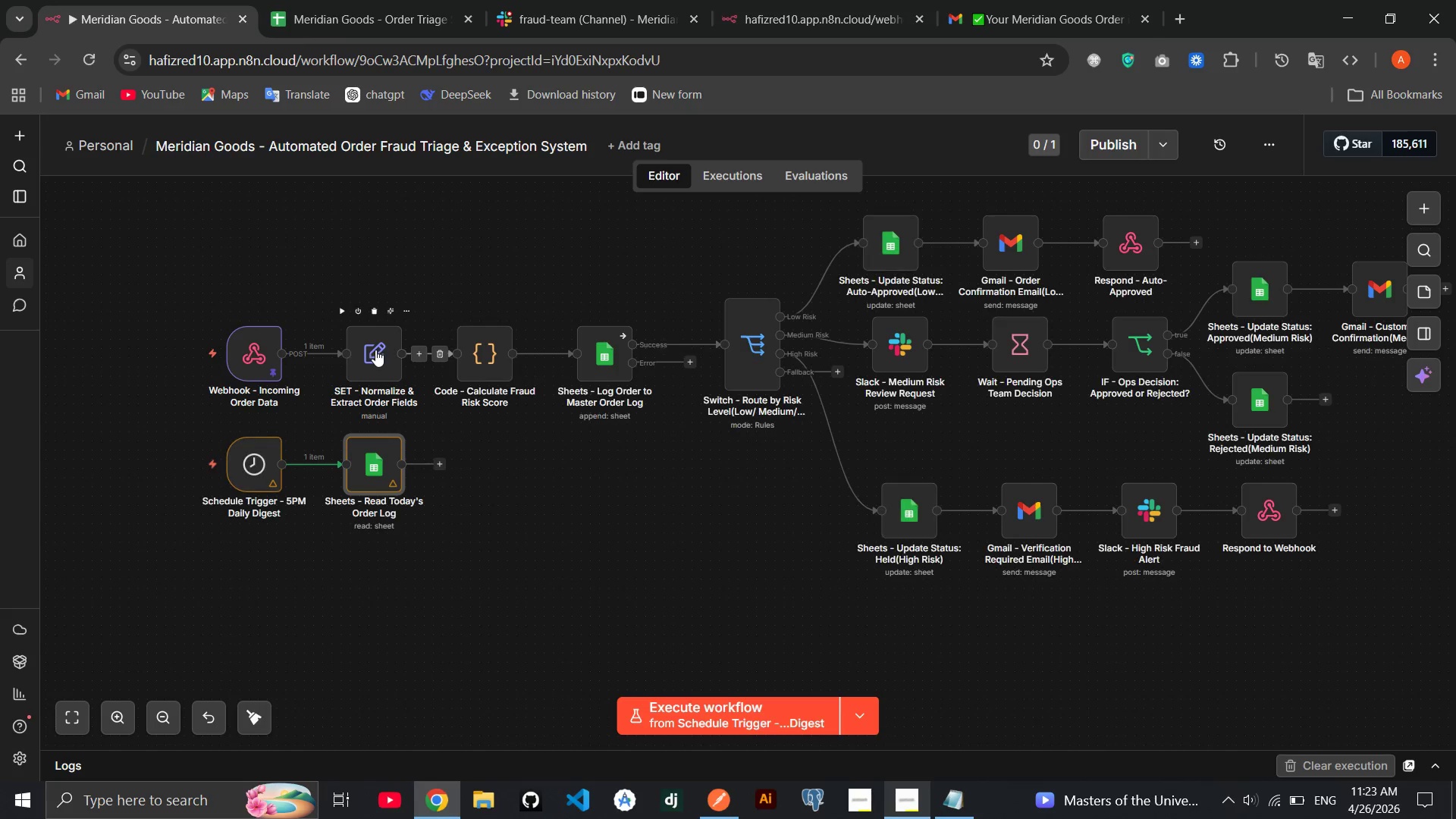 
double_click([375, 350])
 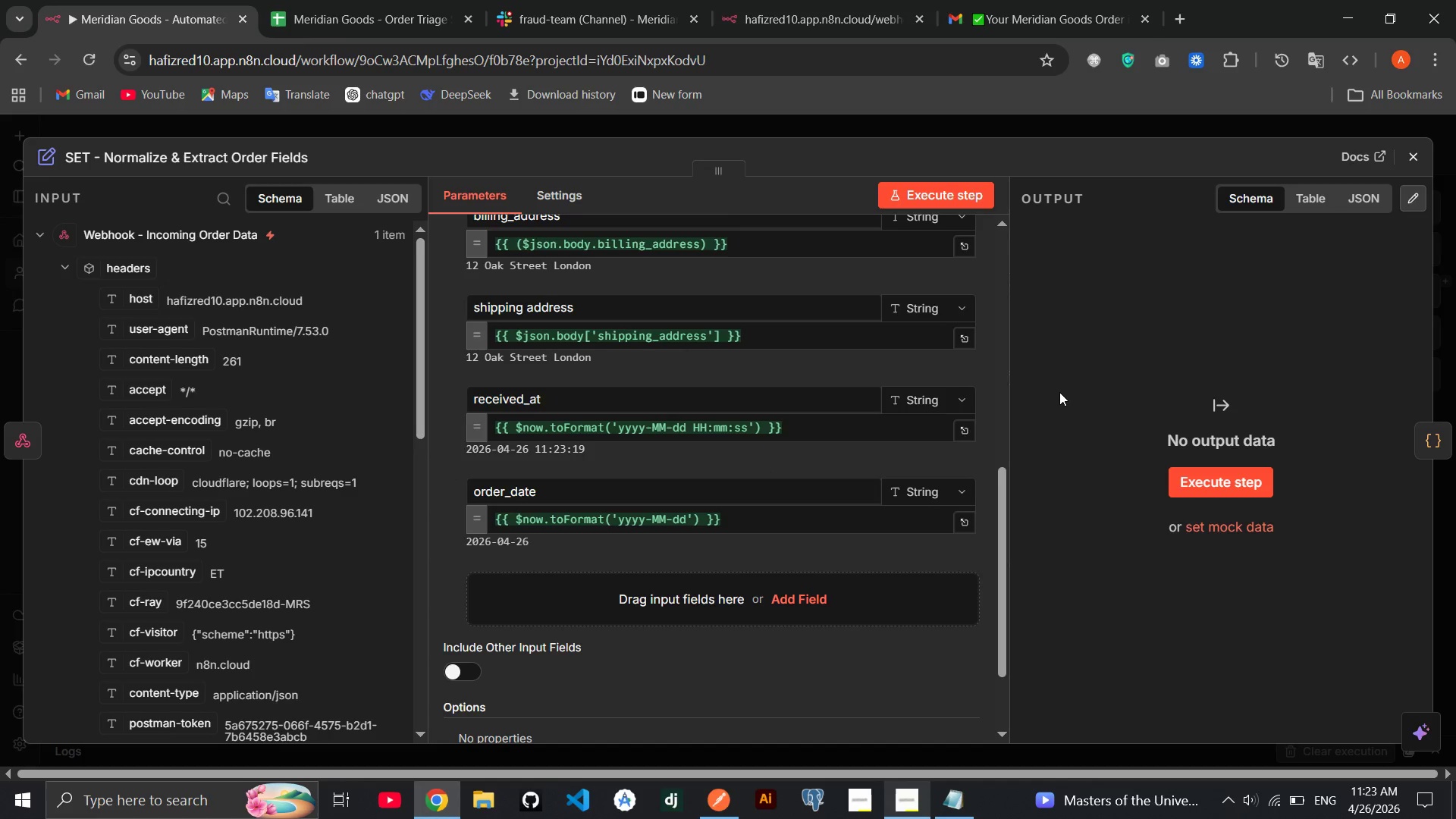 
wait(21.22)
 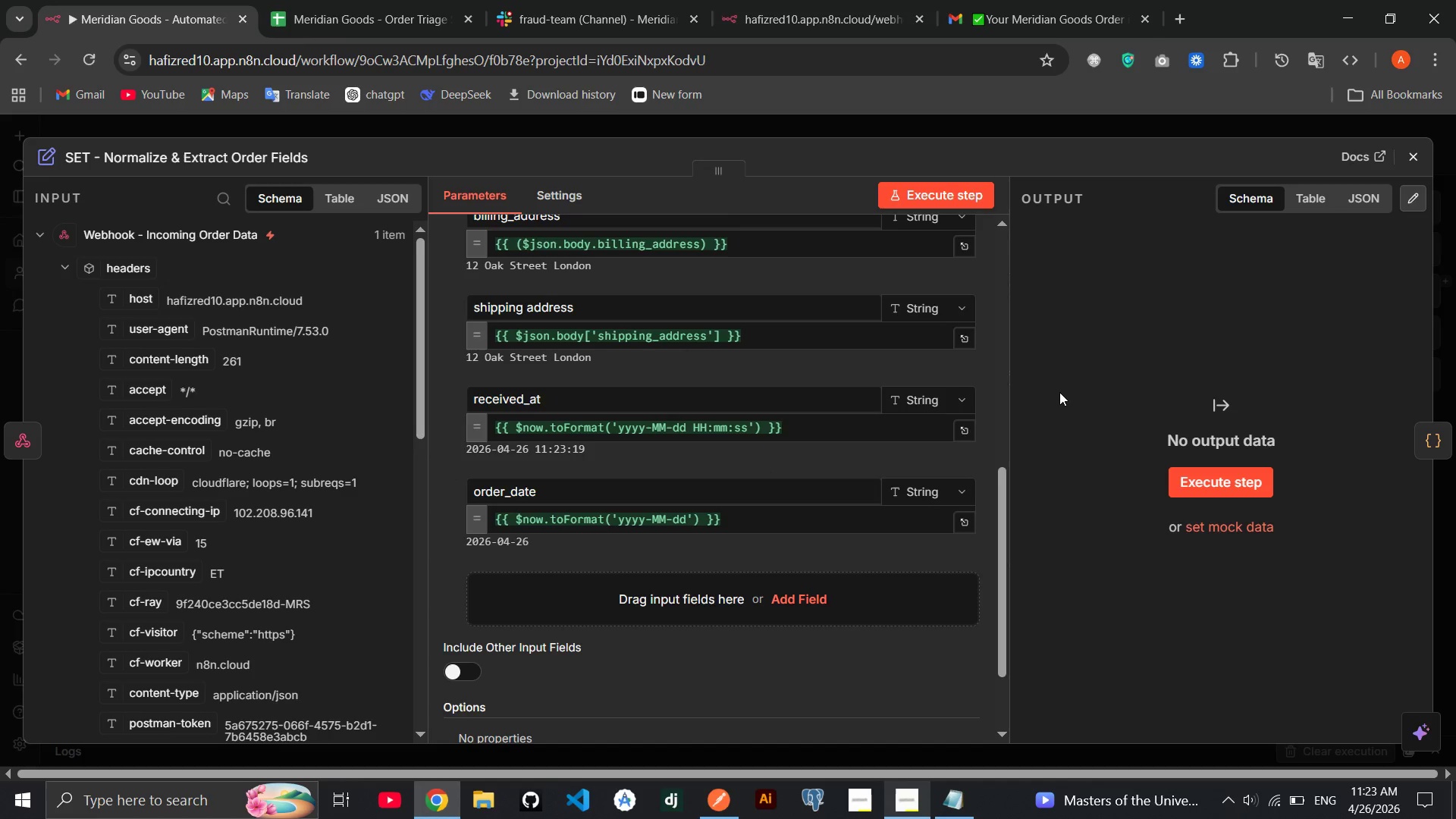 
left_click([1418, 149])
 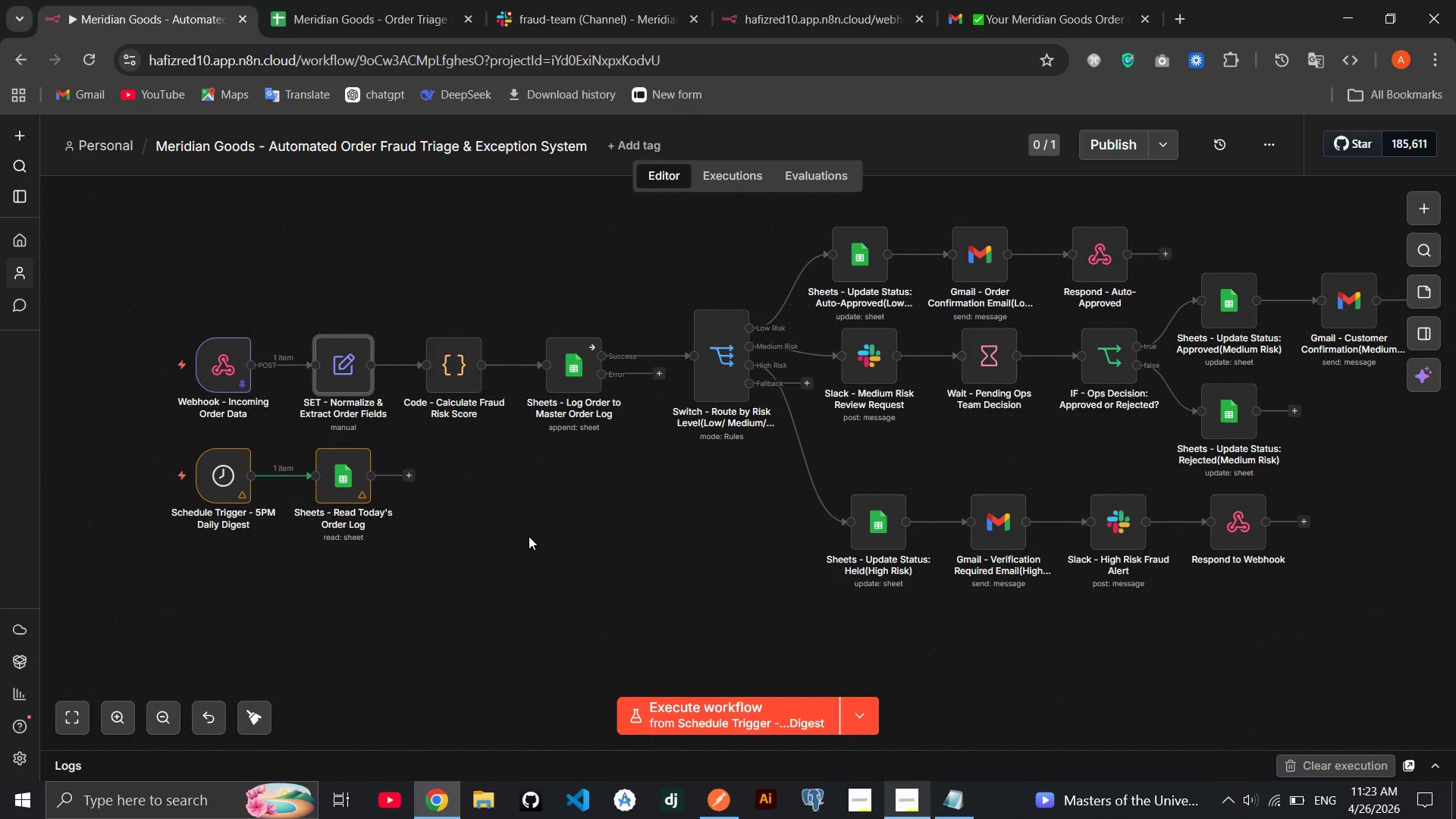 
wait(18.44)
 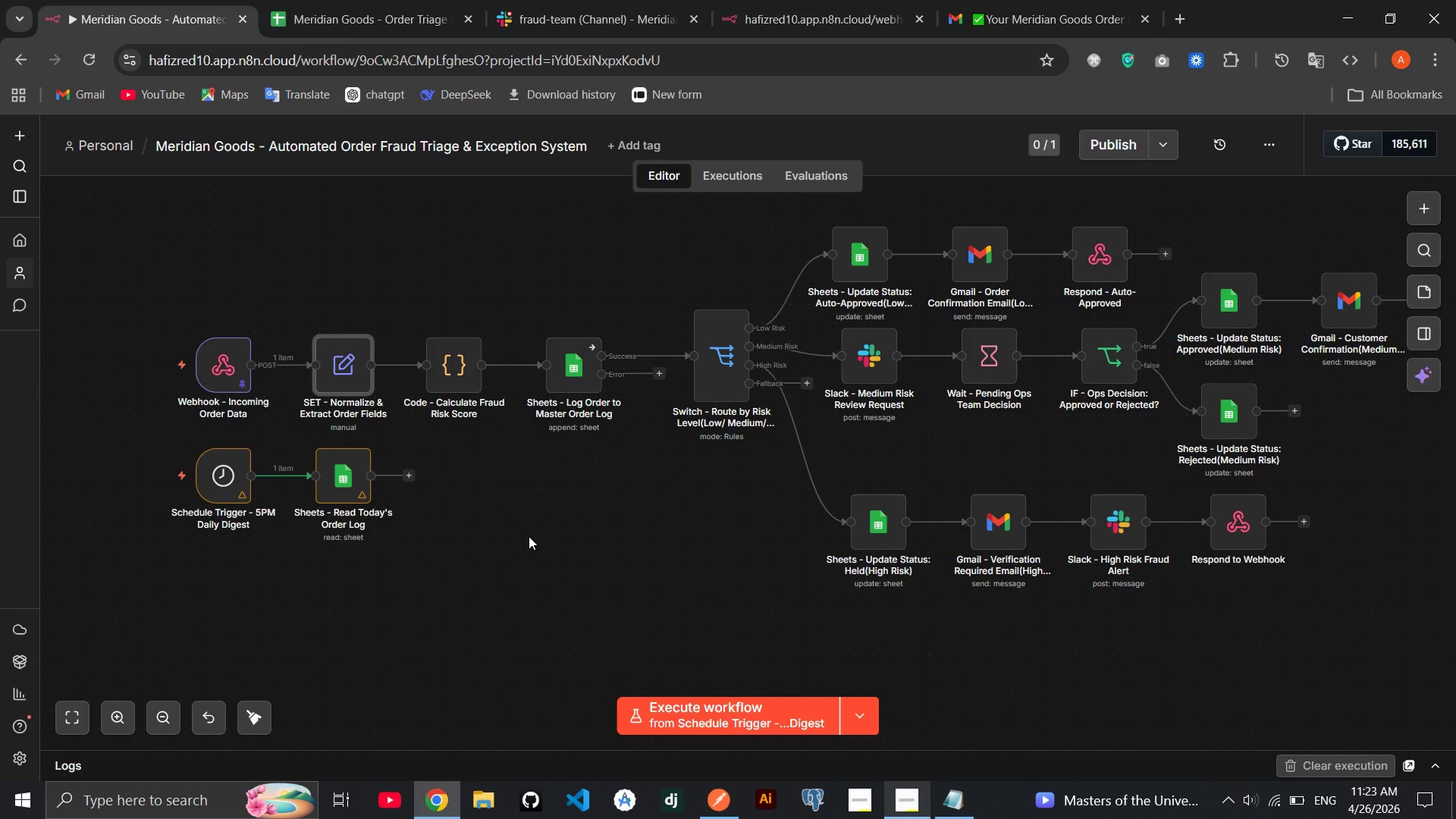 
double_click([353, 362])
 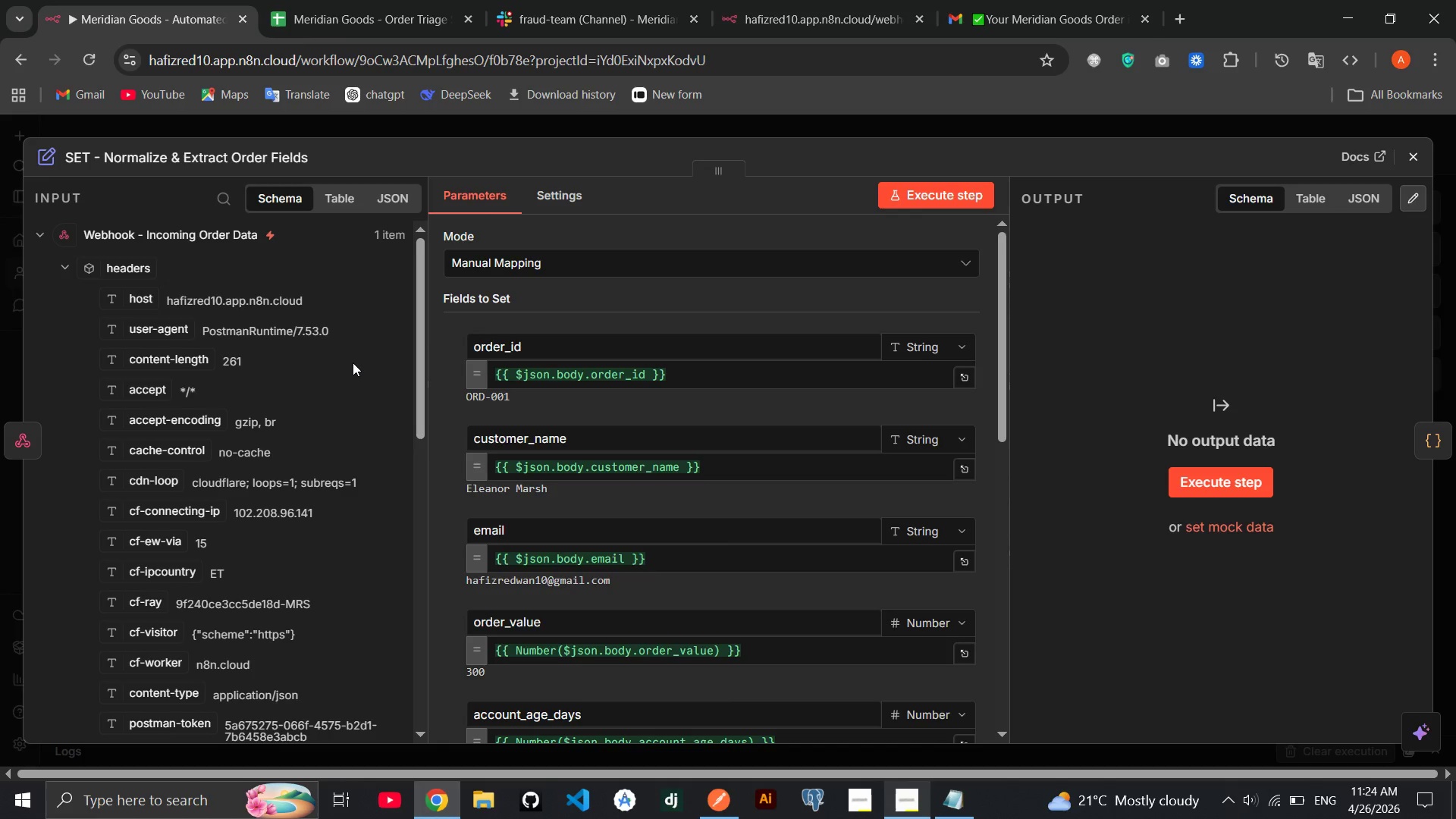 
wait(42.34)
 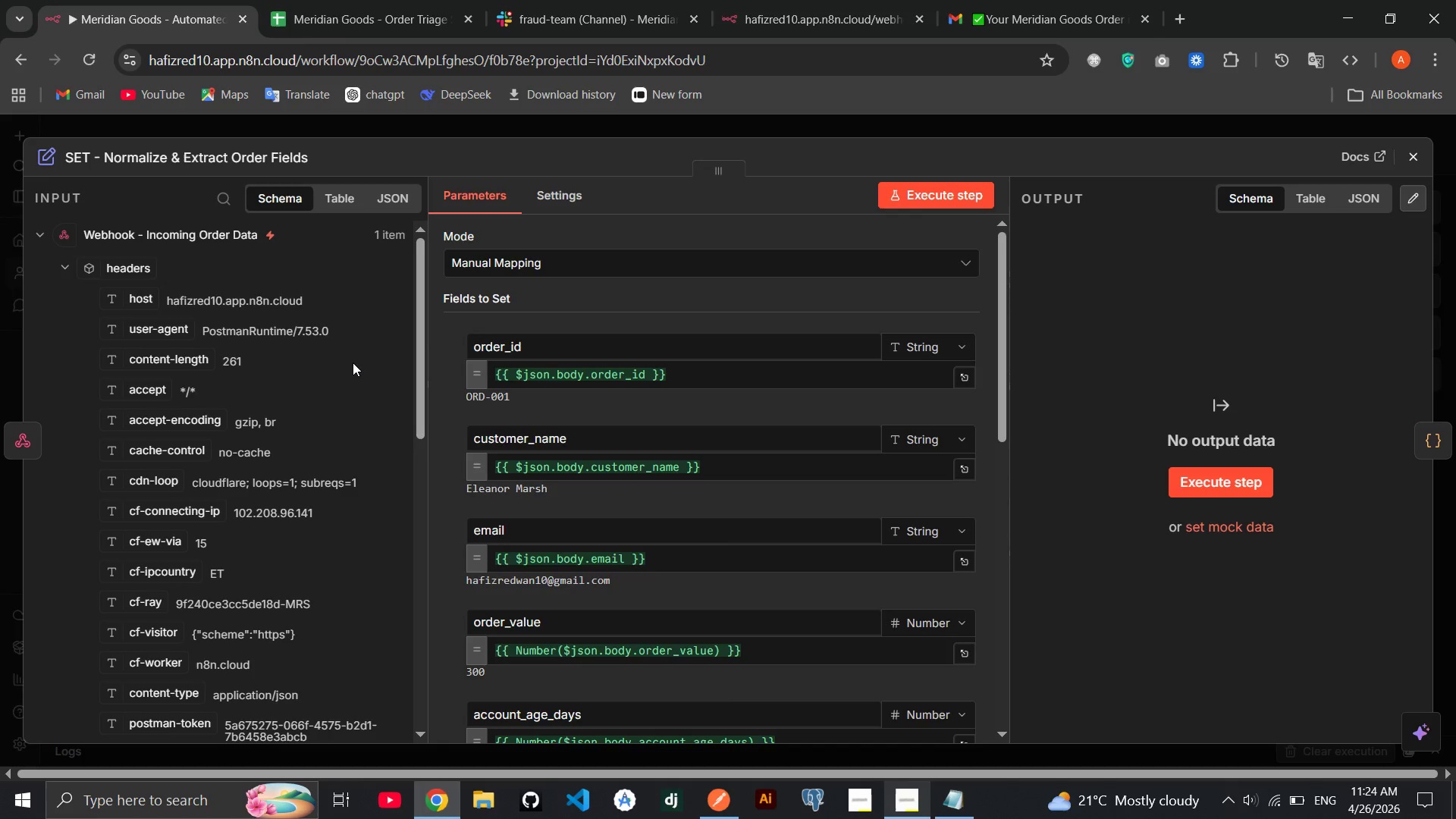 
left_click([1410, 143])
 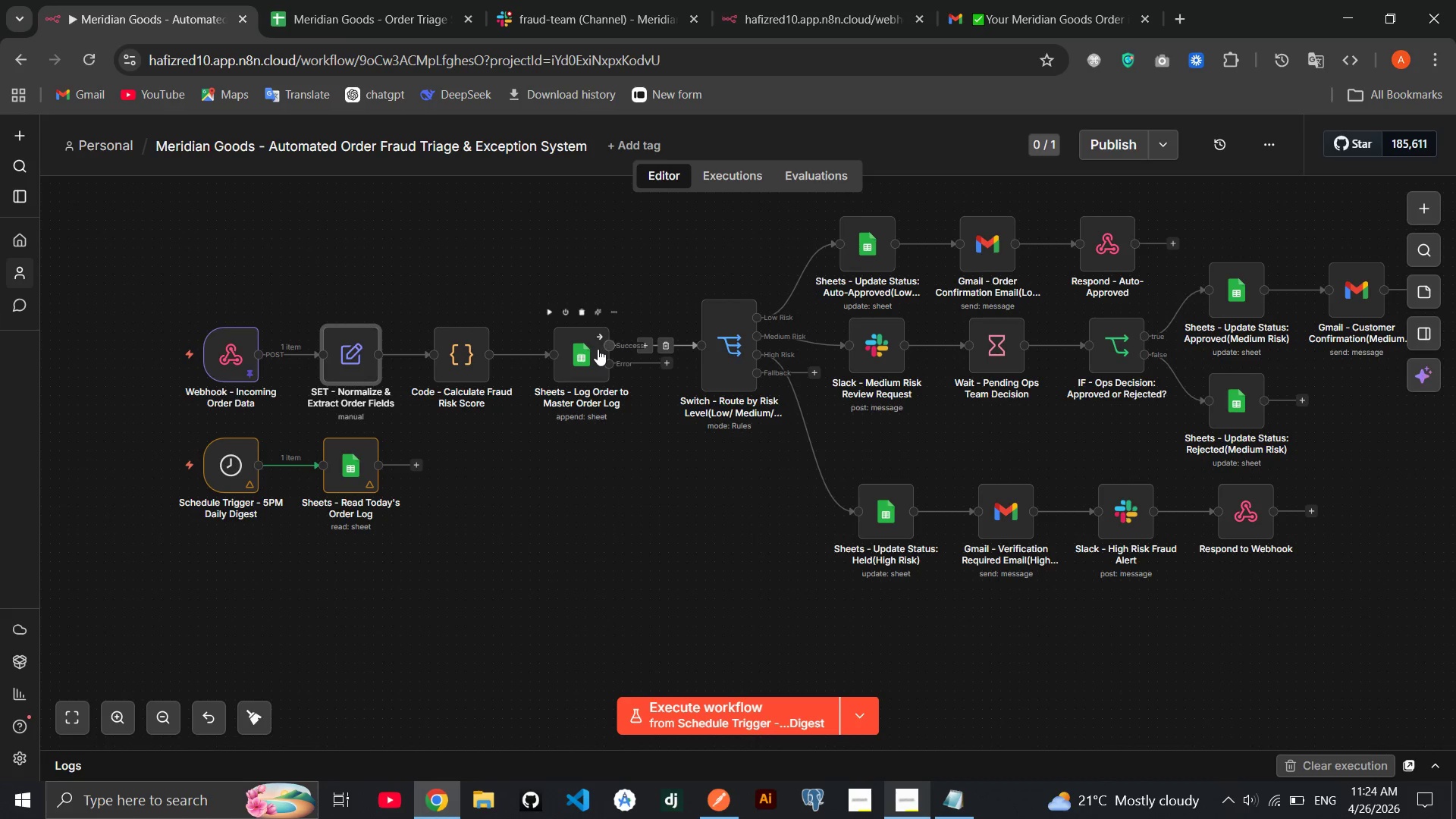 
double_click([598, 349])
 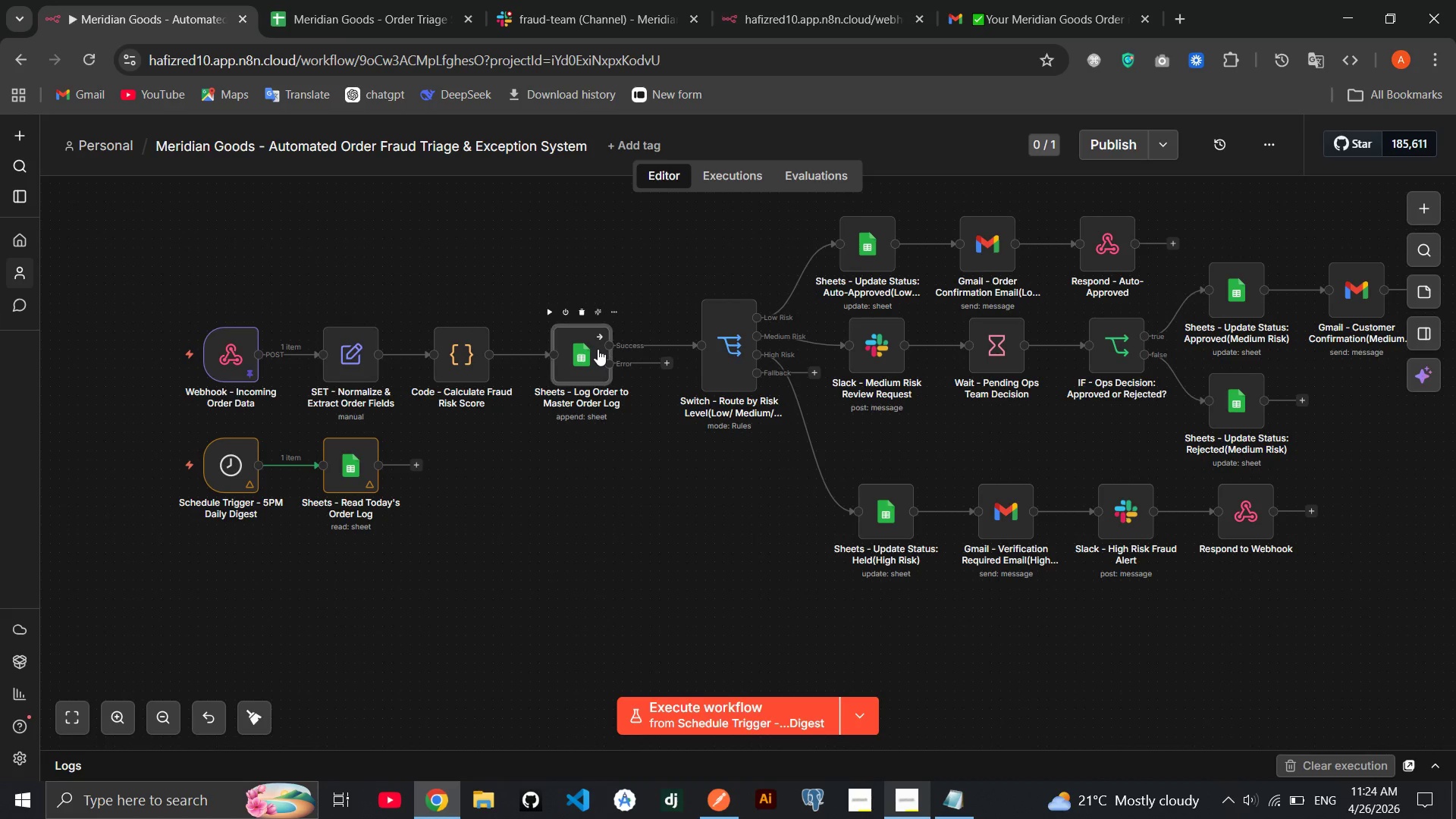 
triple_click([598, 349])
 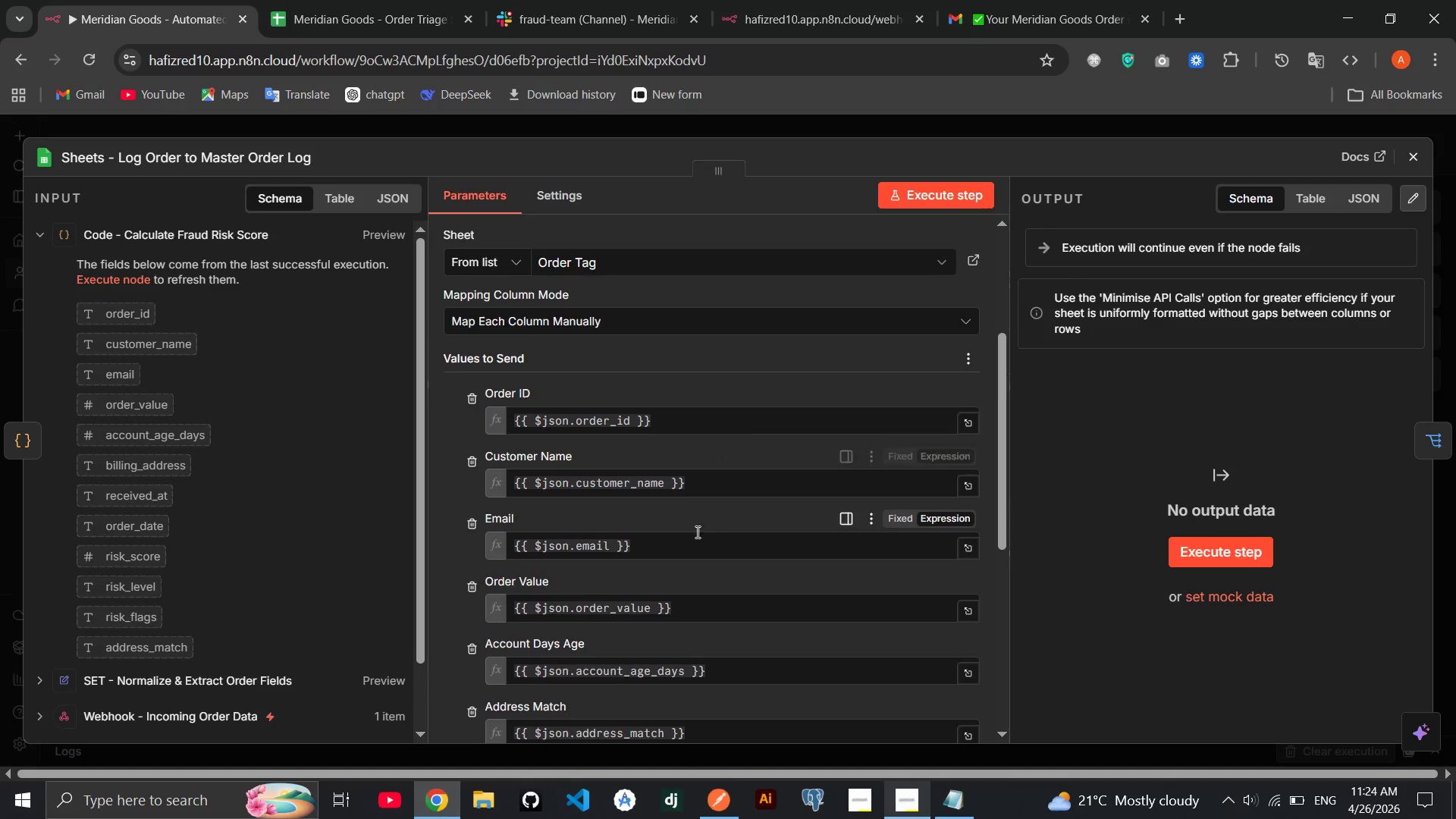 
left_click([668, 597])
 